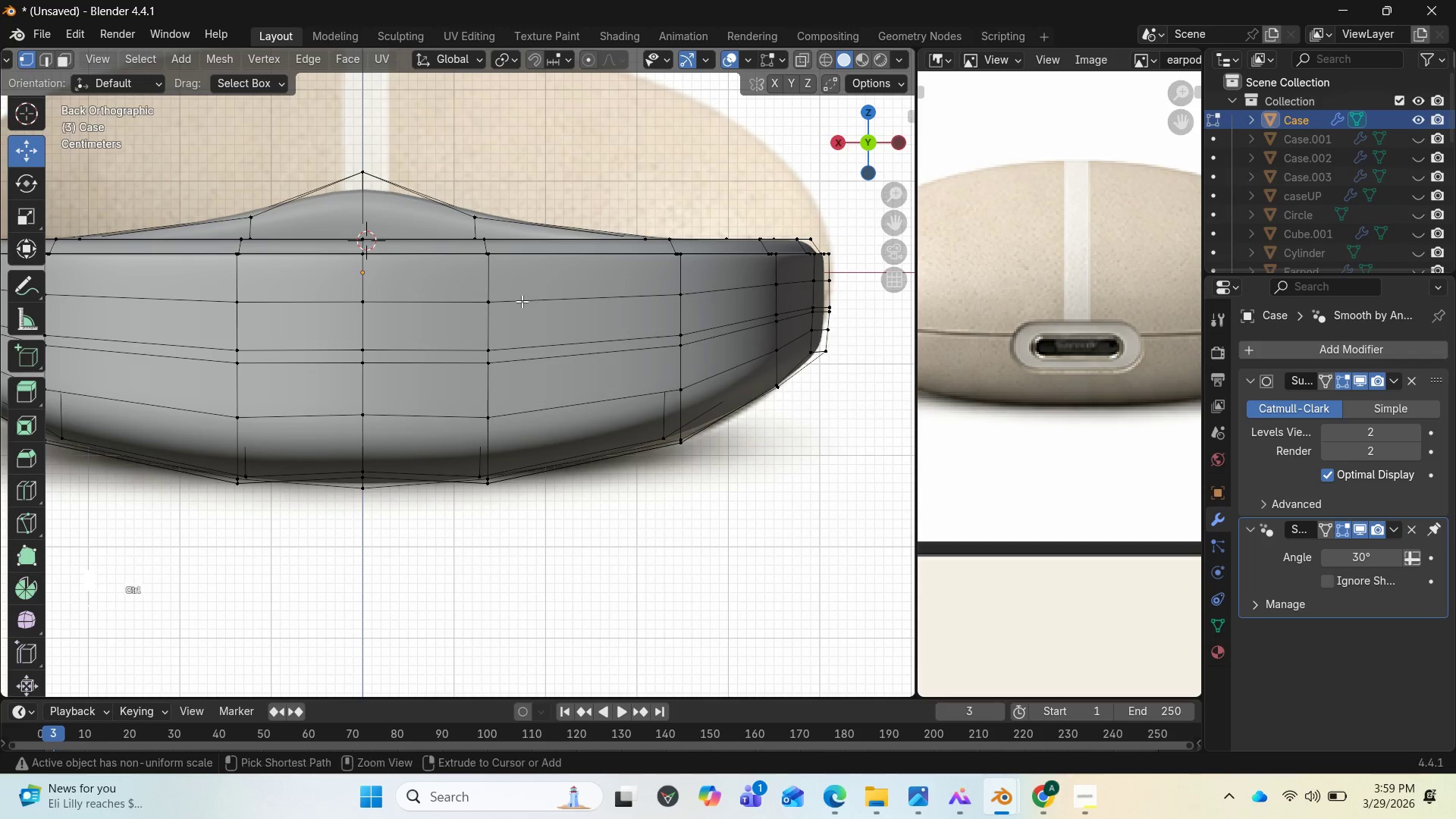 
hold_key(key=ControlLeft, duration=1.26)
left_click([501, 296])
 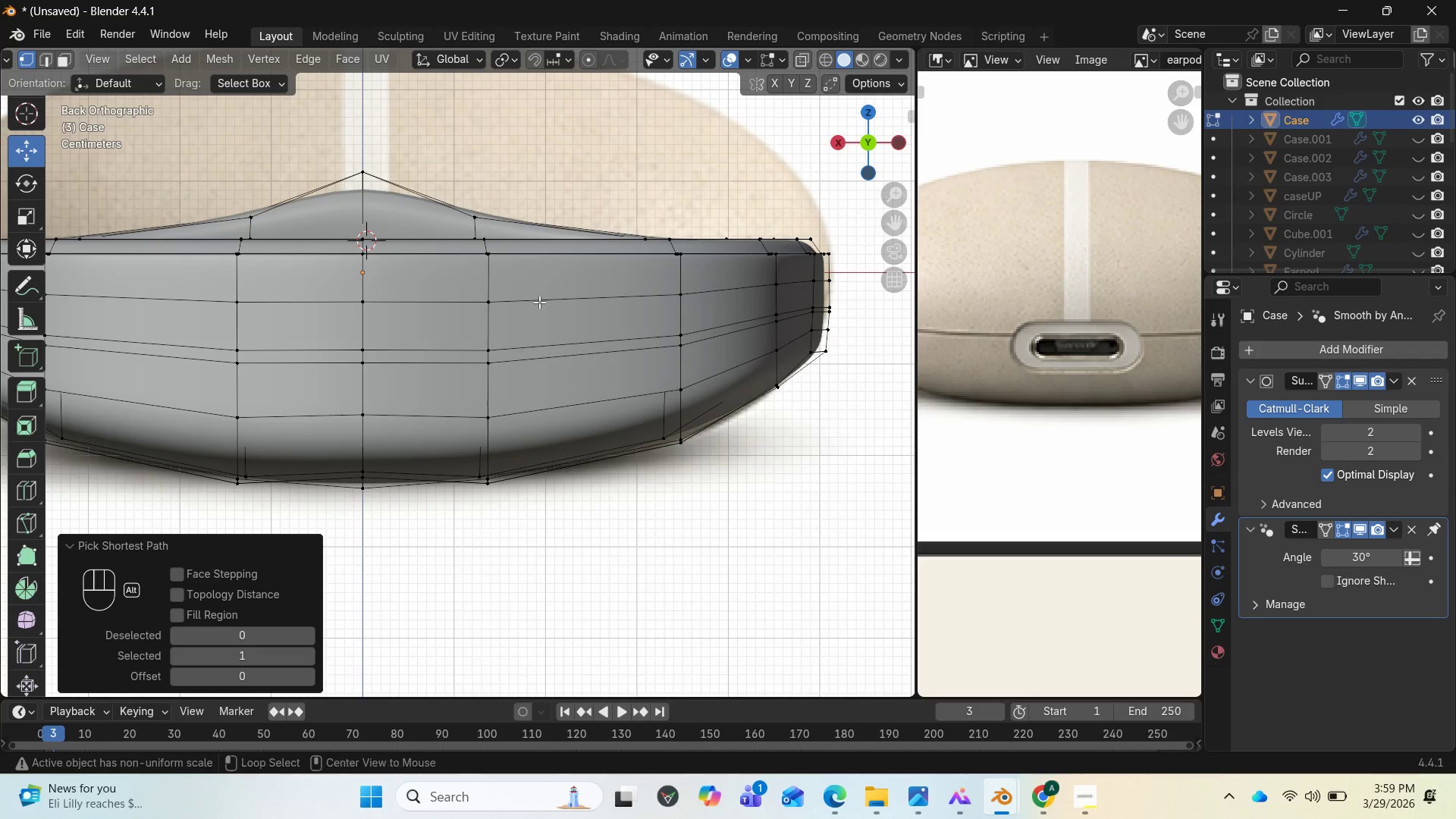 
hold_key(key=AltLeft, duration=0.55)
left_click([539, 302])
 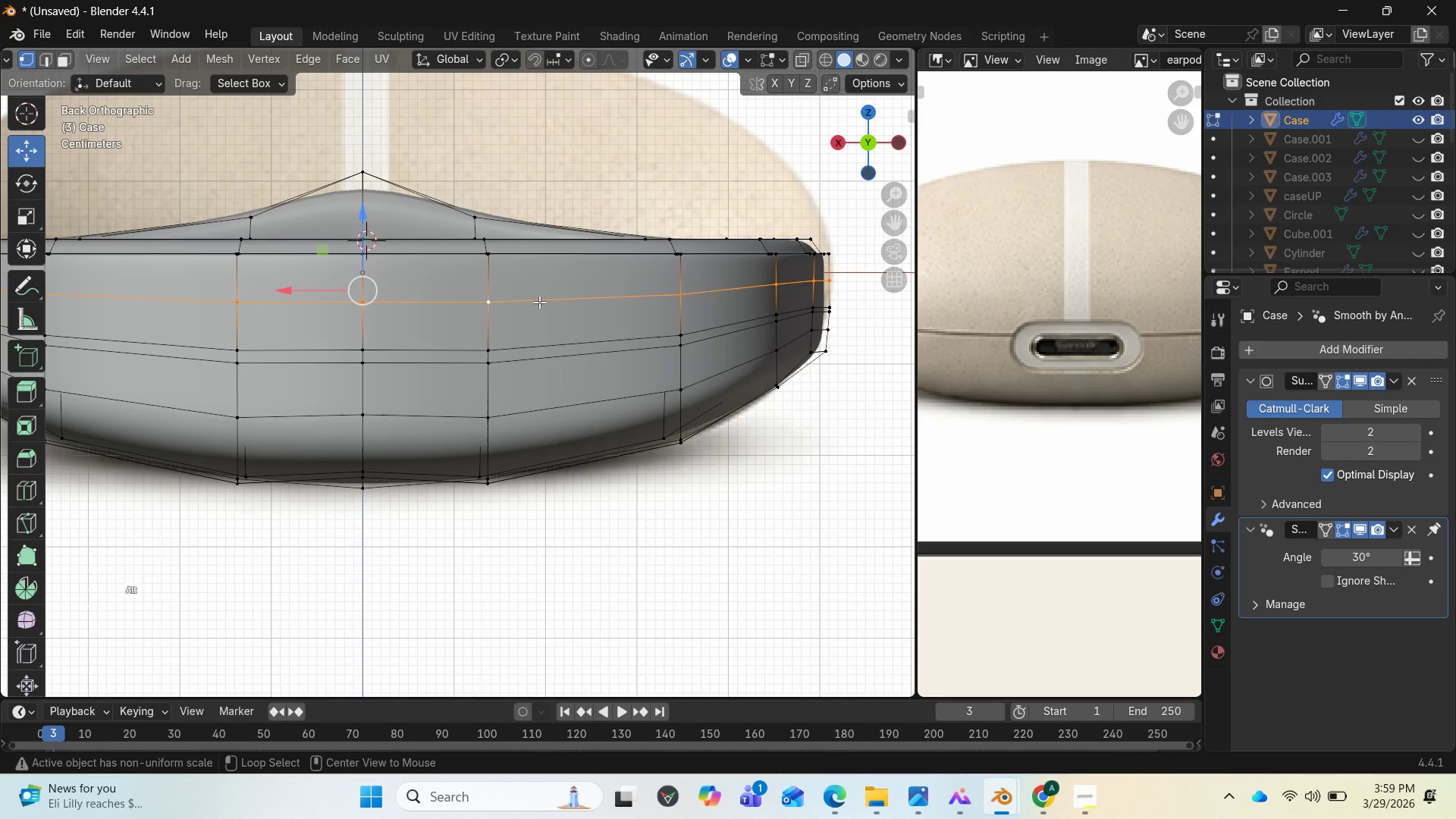 
left_click([807, 58])
 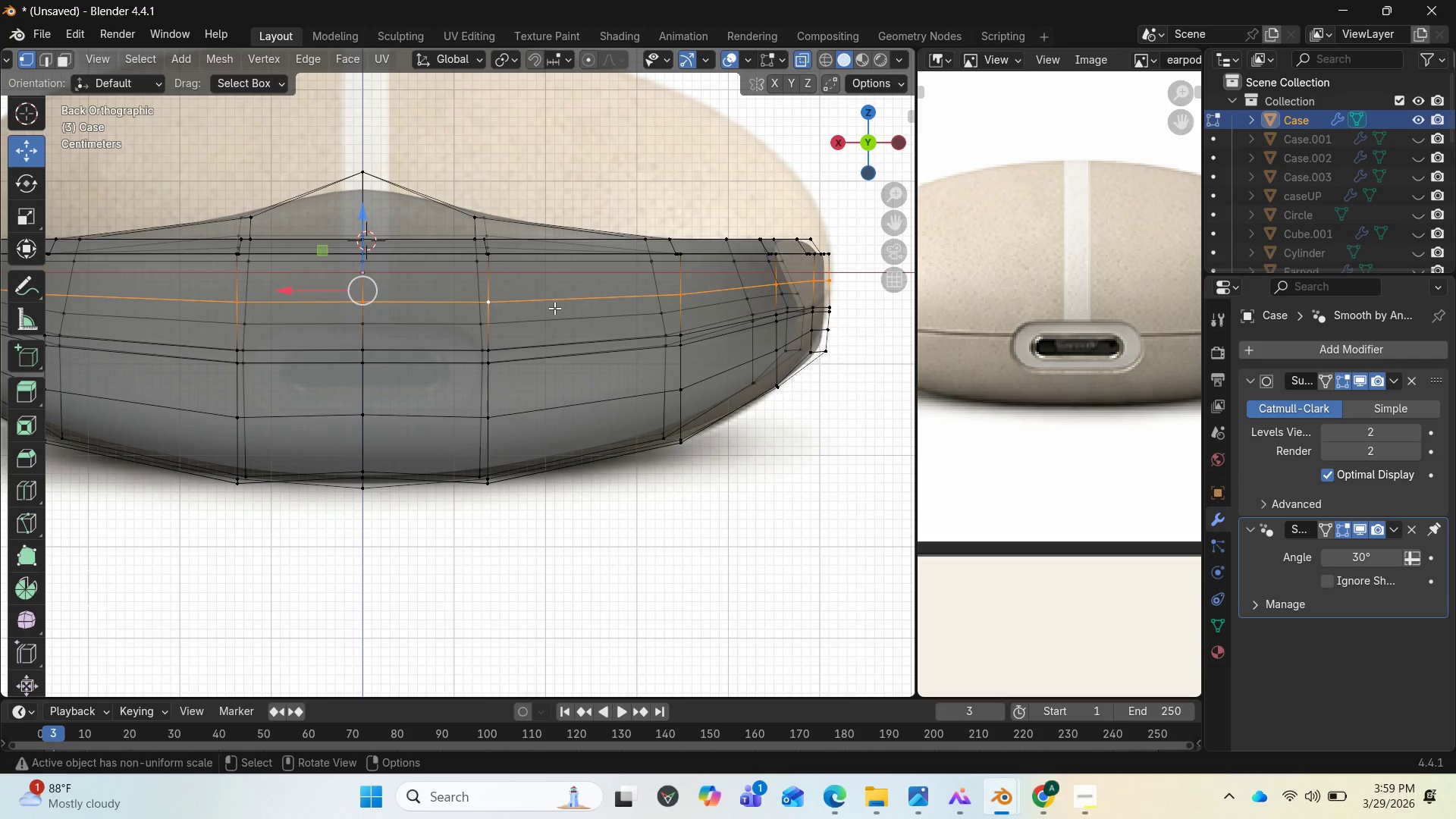 
type(GG)
 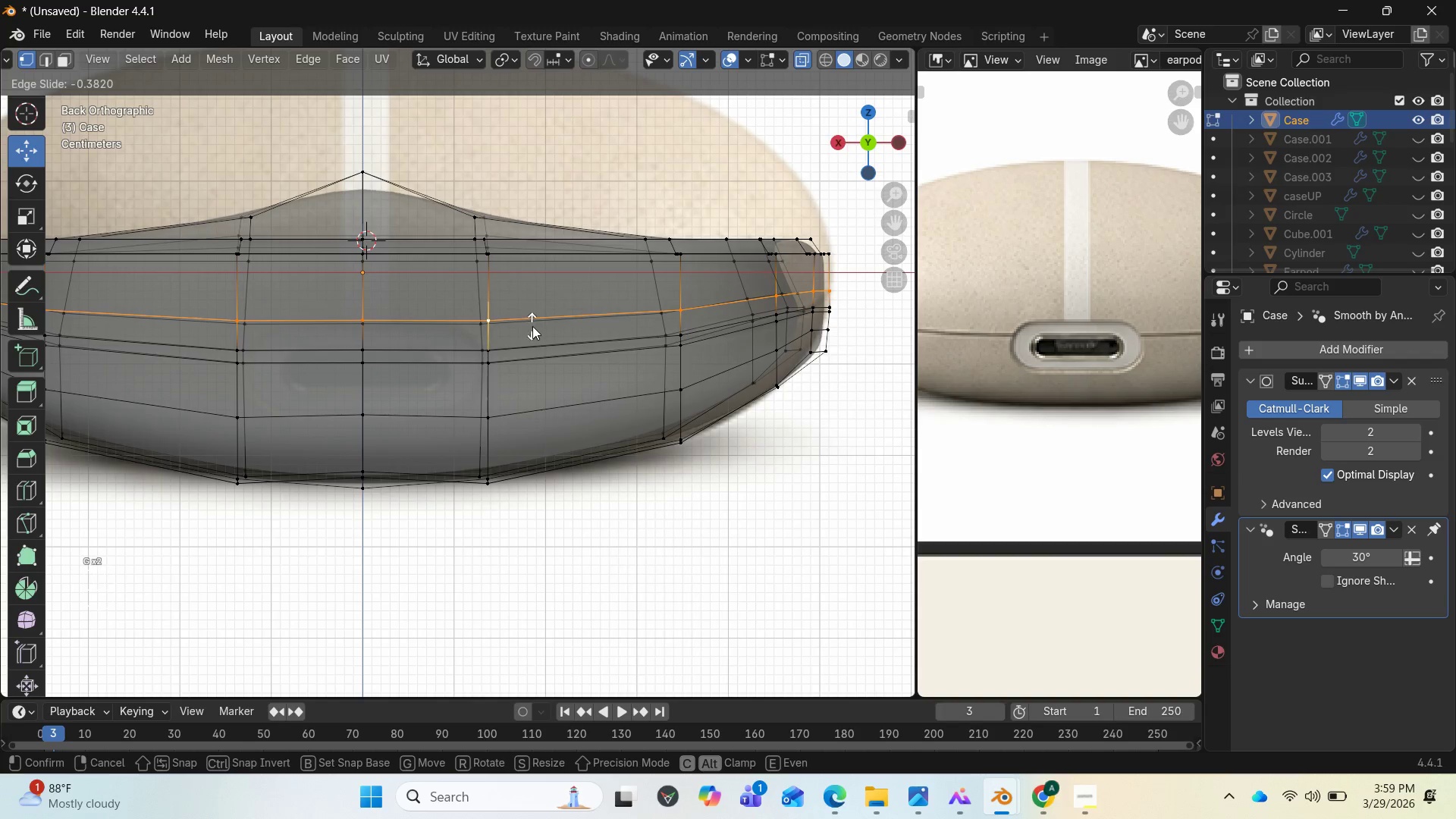 
left_click([532, 326])
 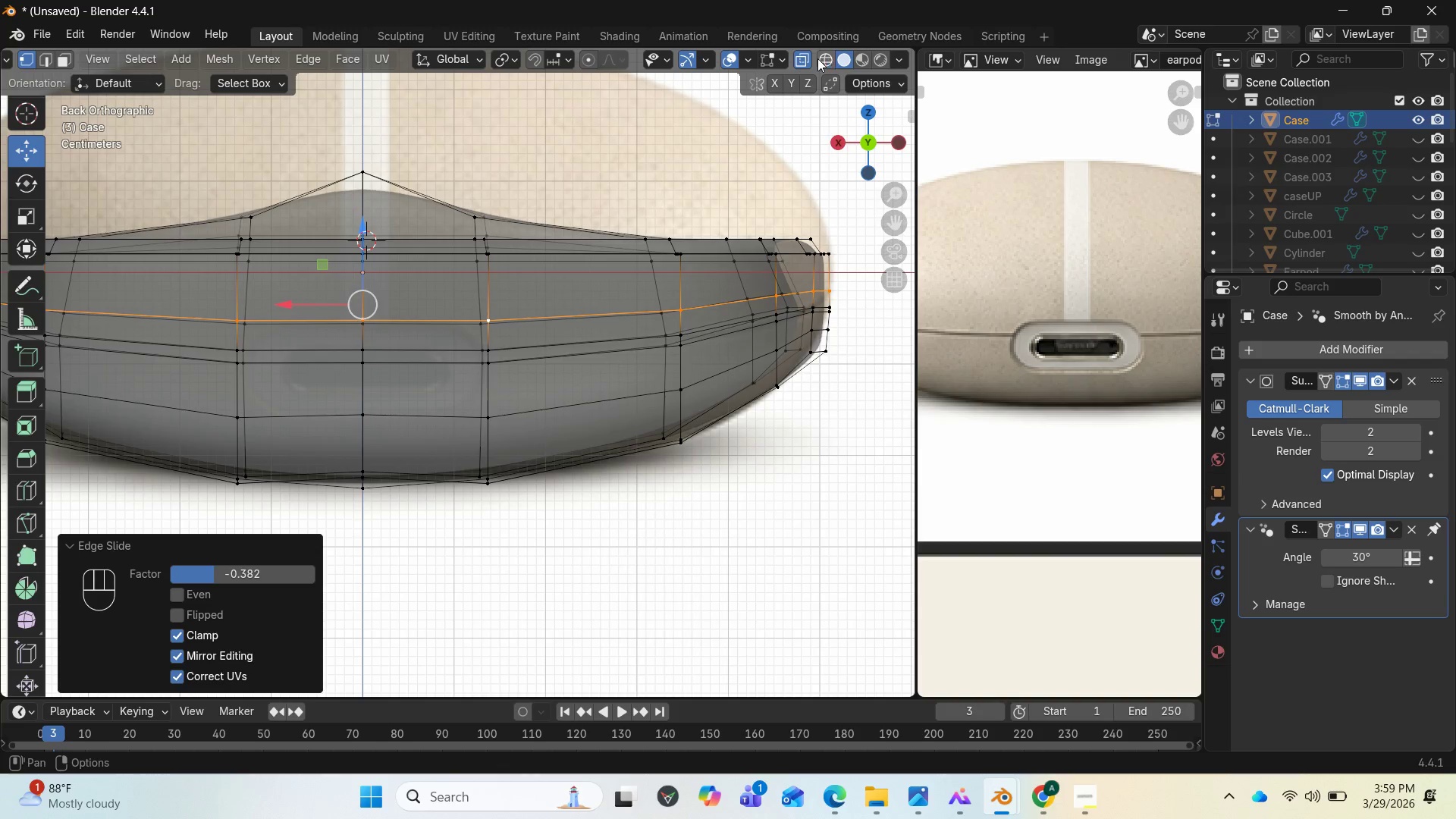 
left_click([806, 58])
 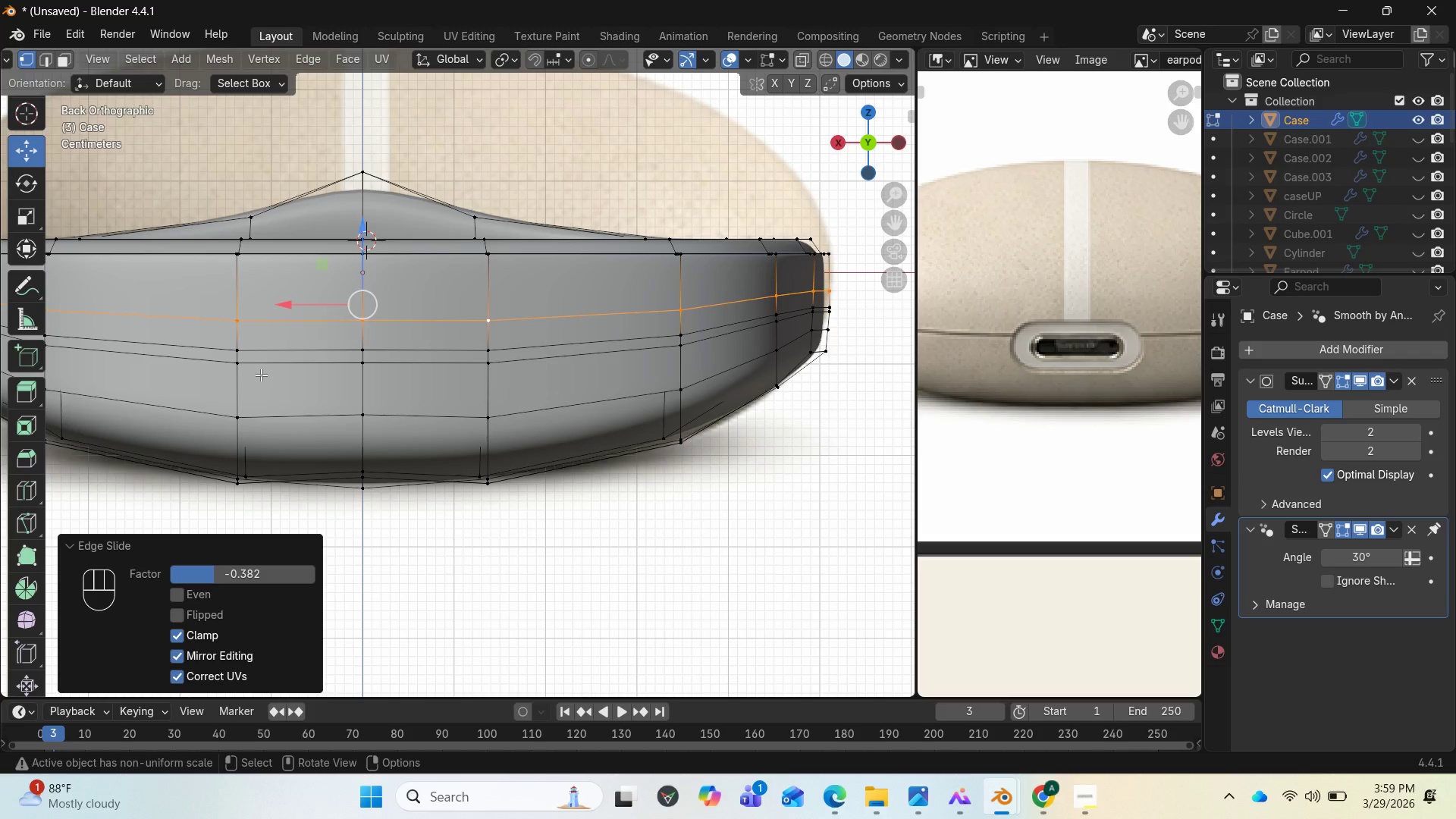 
scroll: coordinate [314, 383], scroll_direction: down, amount: 1.0
 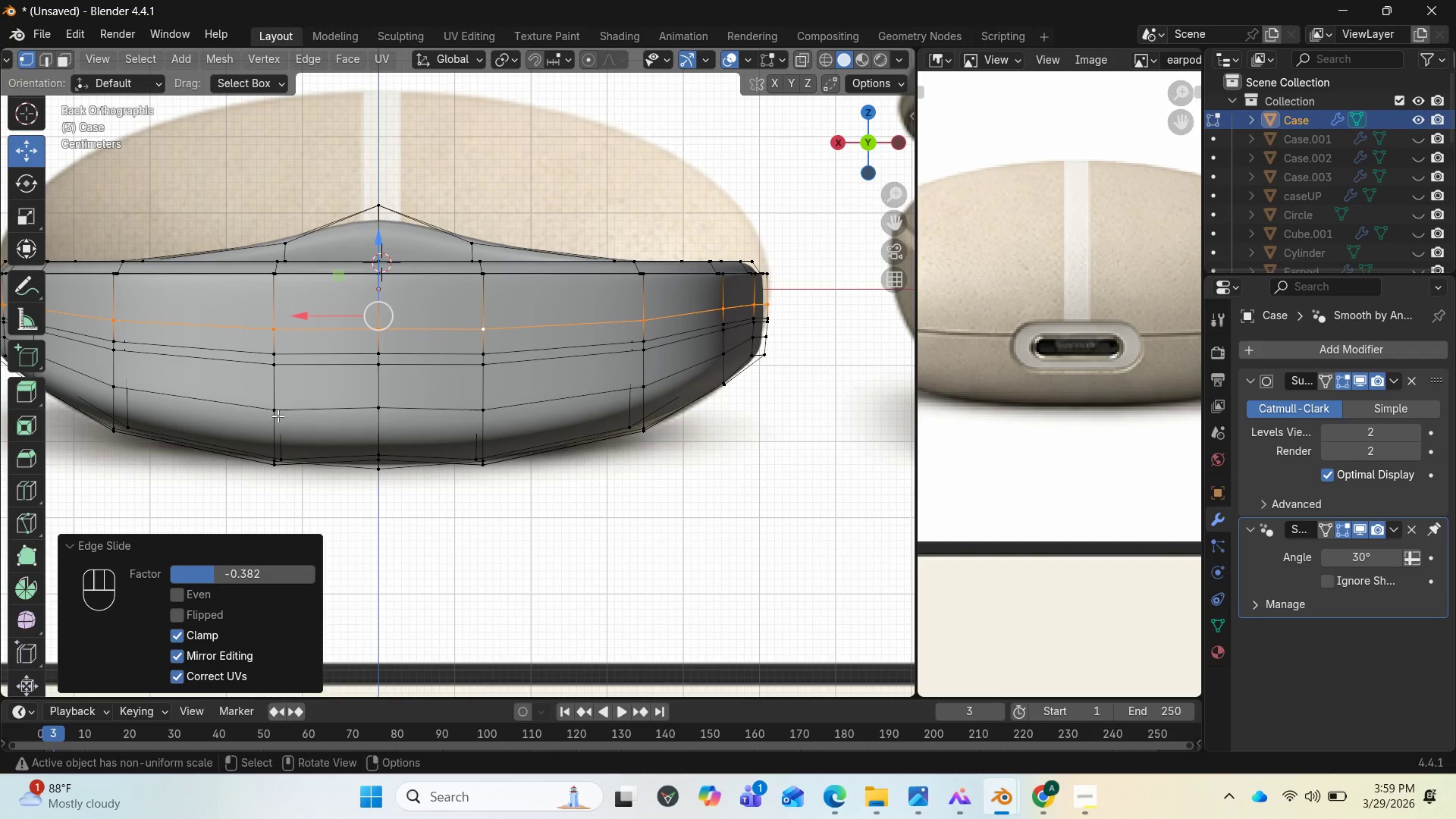 
wait(6.01)
 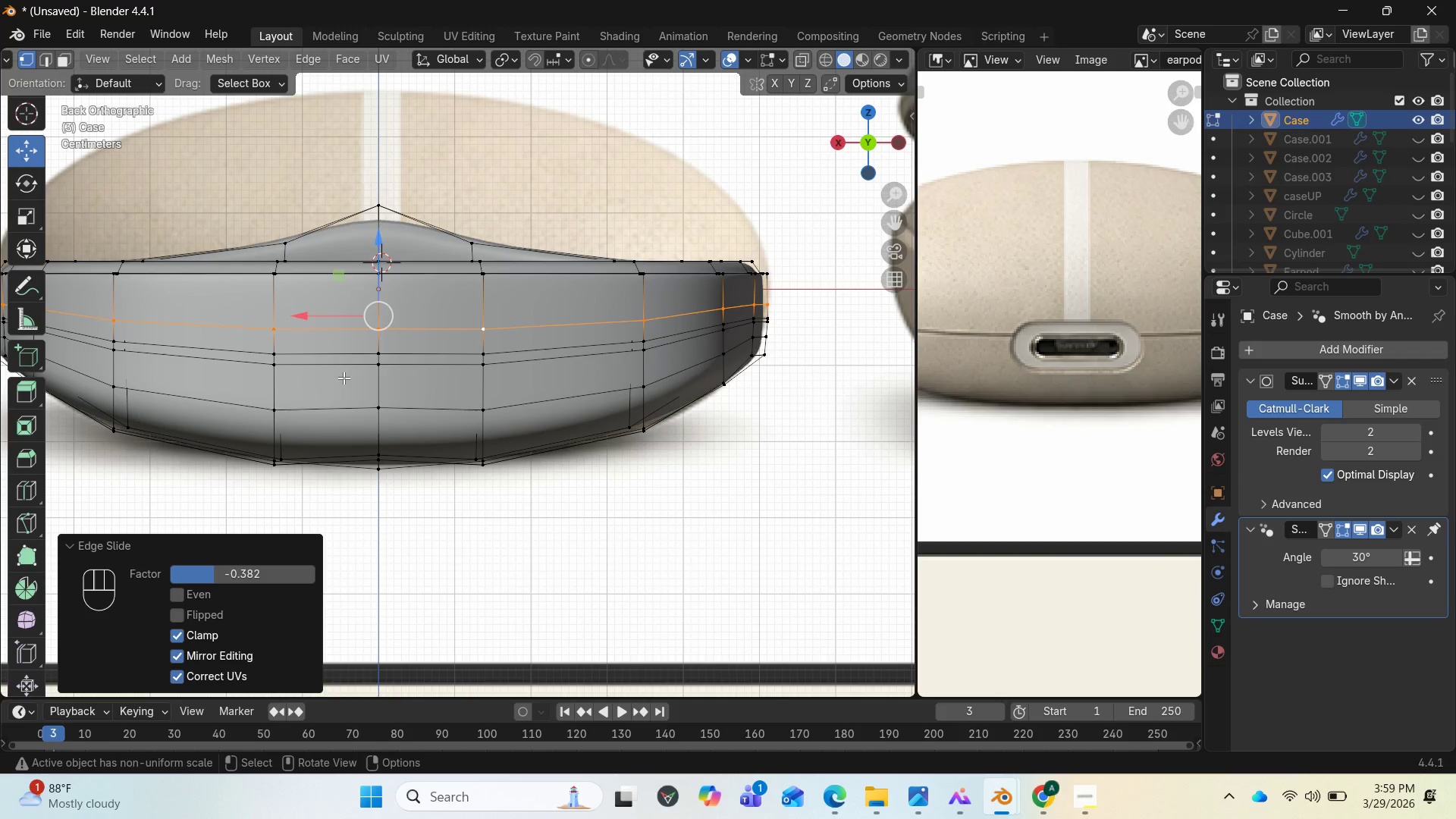 
left_click([271, 410])
 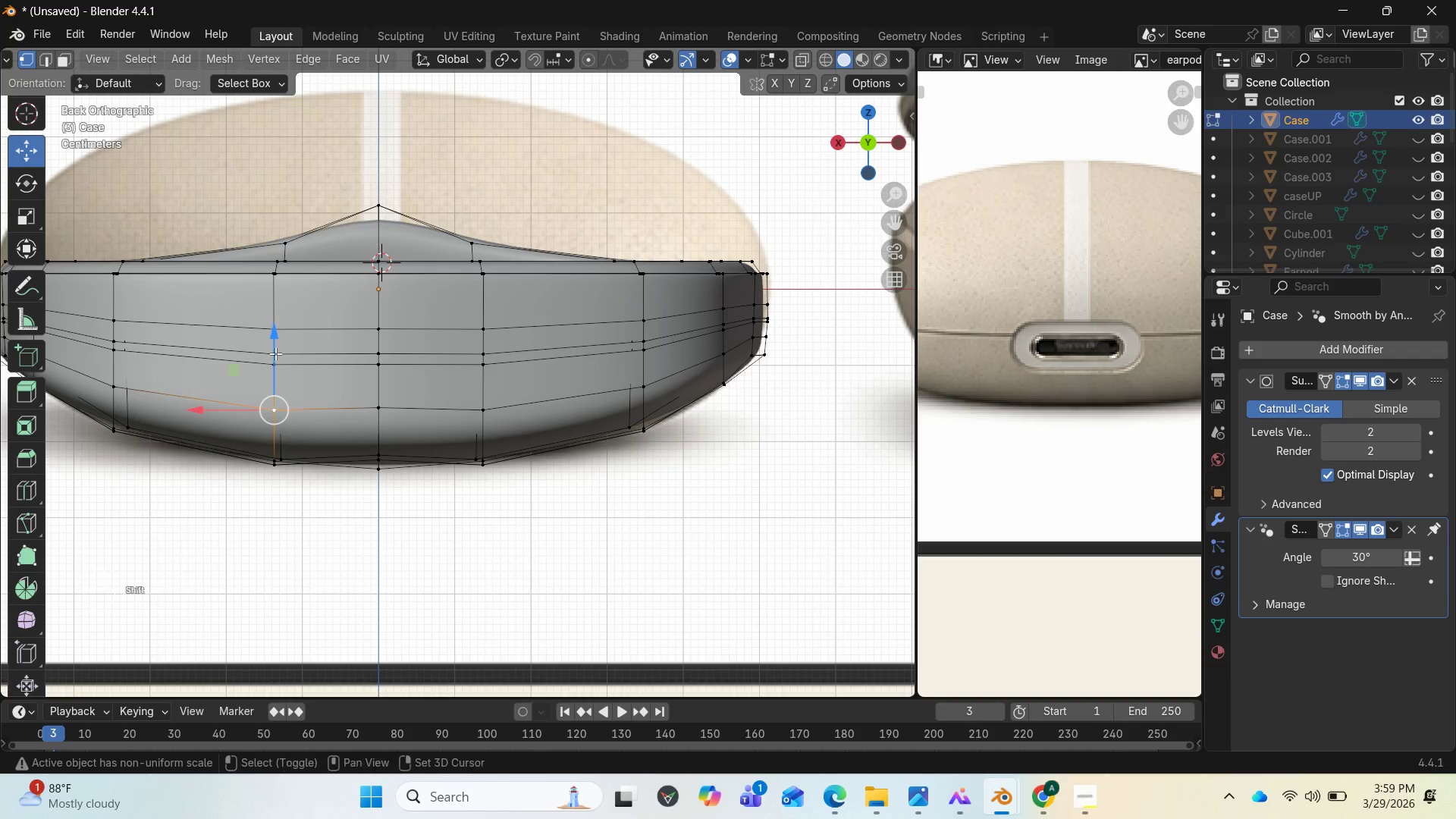 
hold_key(key=ShiftLeft, duration=7.44)
left_click([277, 329])
 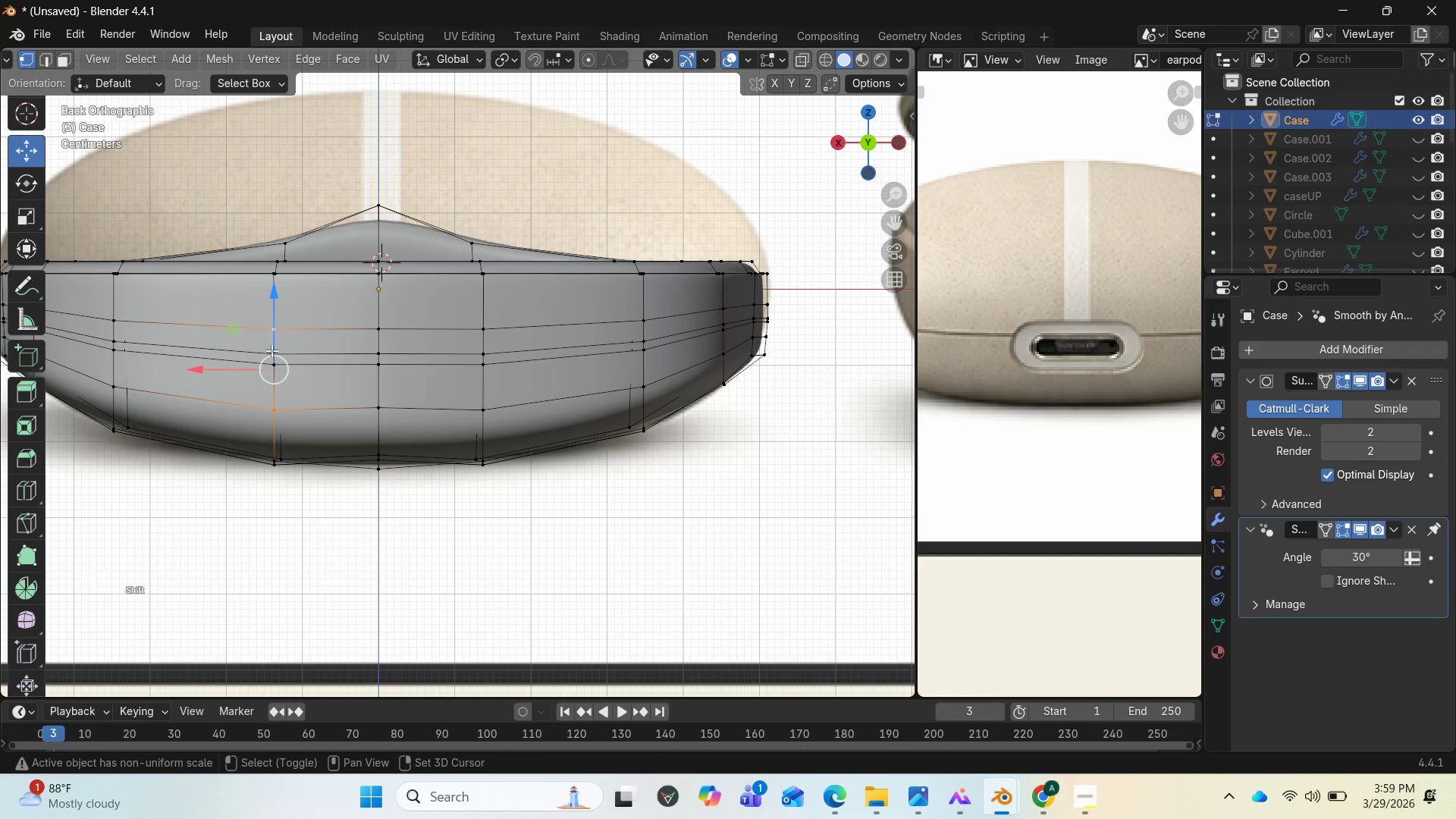 
left_click([271, 350])
 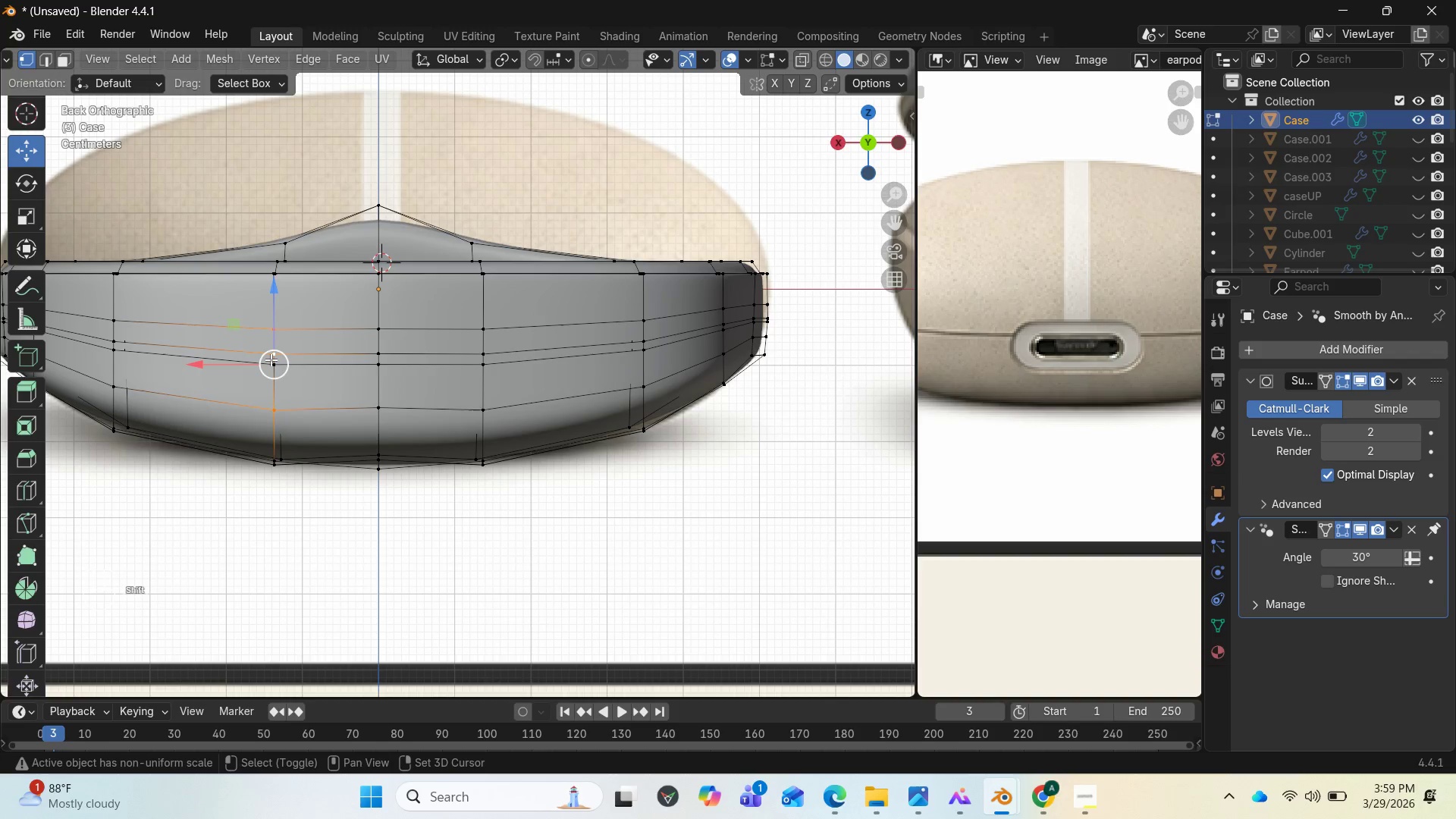 
left_click([271, 359])
 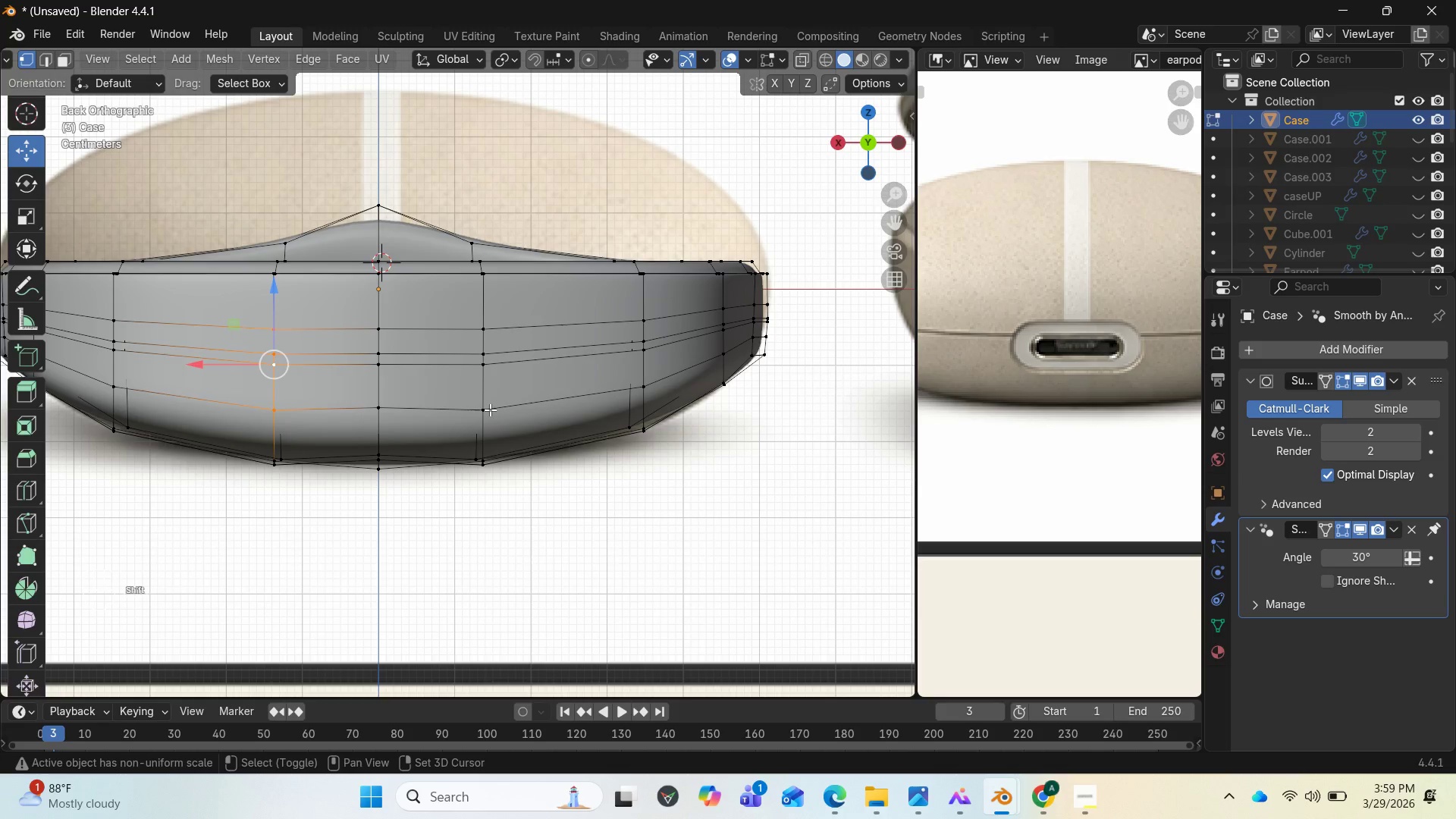 
left_click([490, 410])
 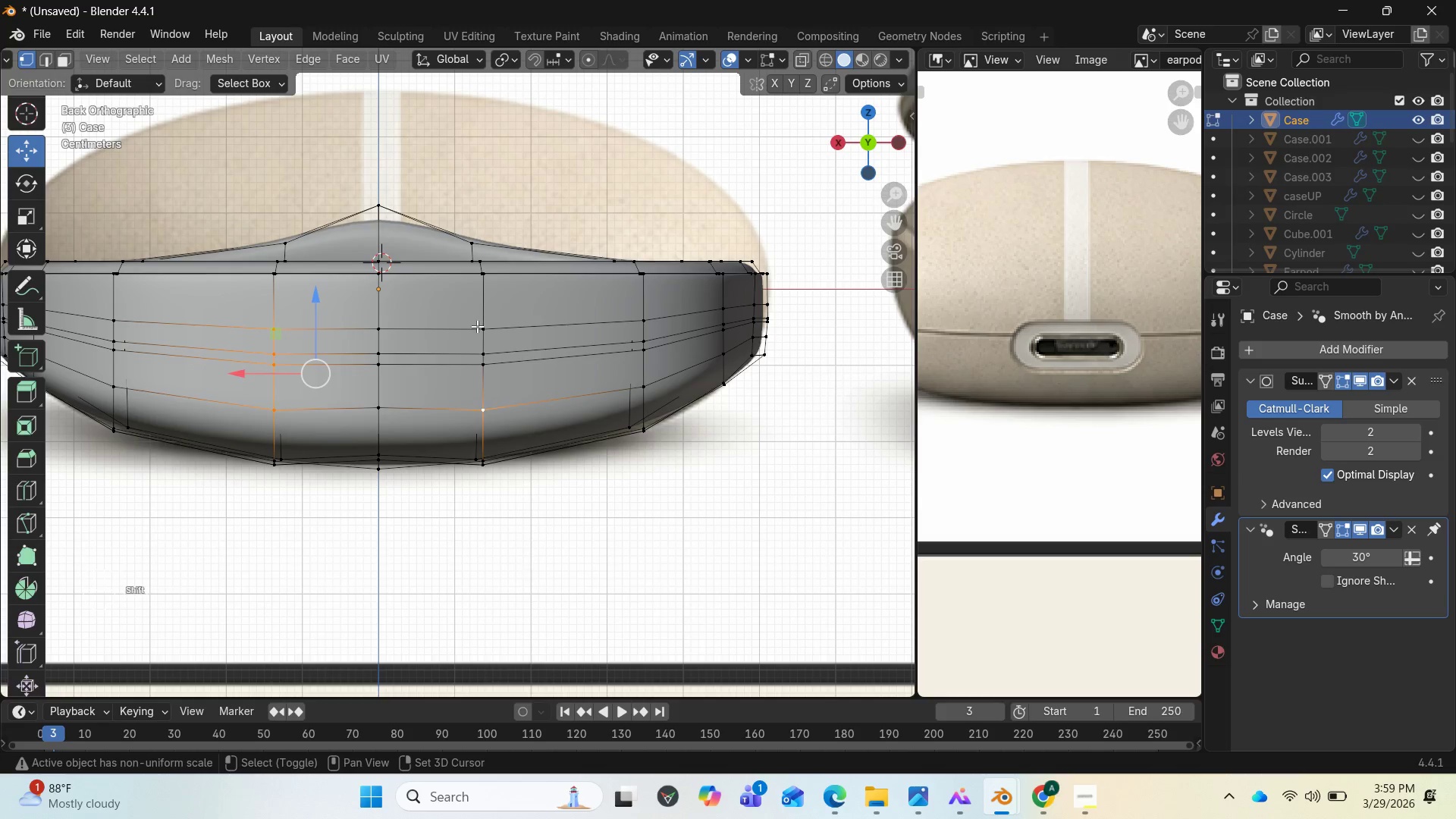 
left_click([476, 326])
 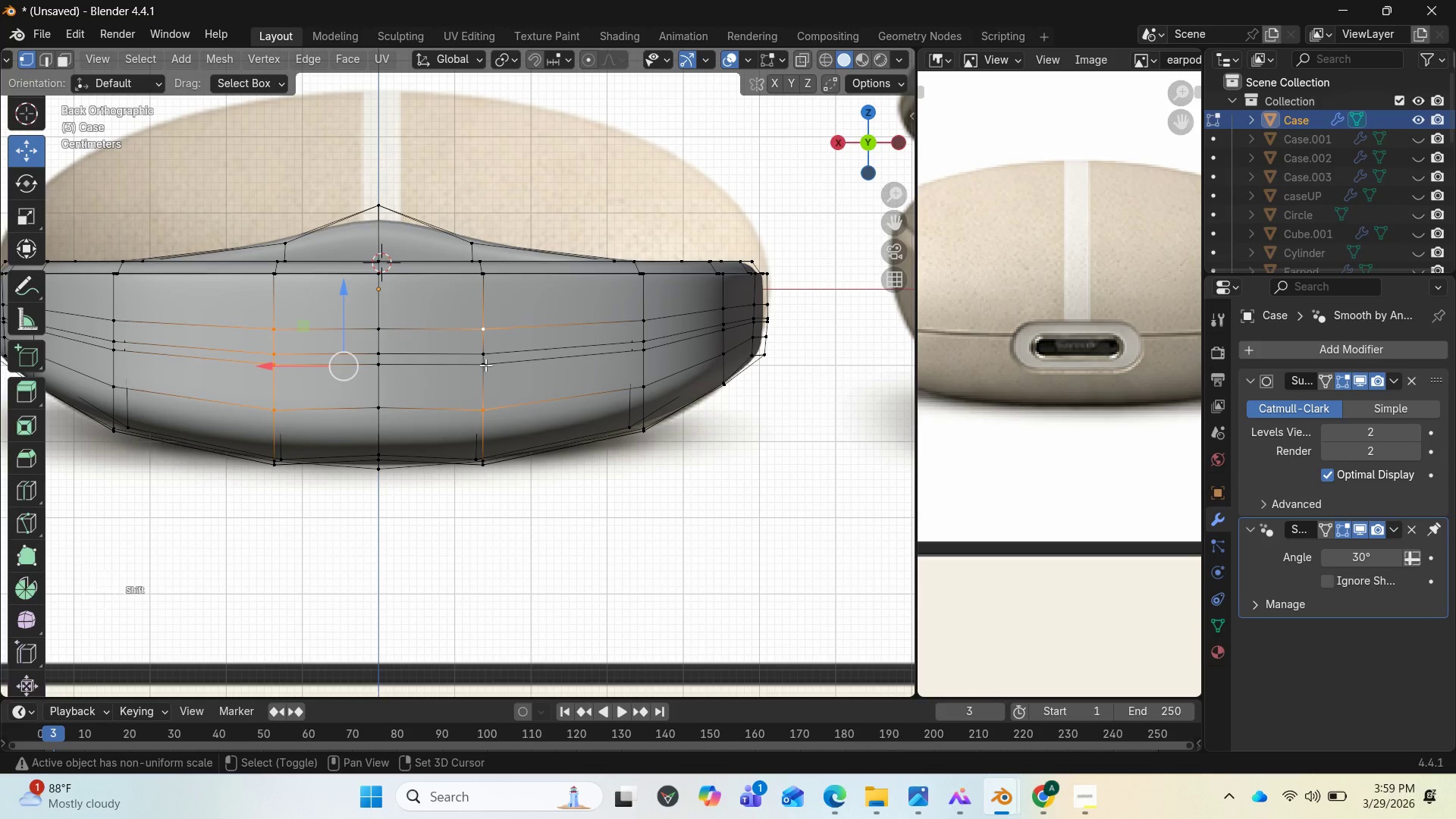 
left_click([485, 365])
 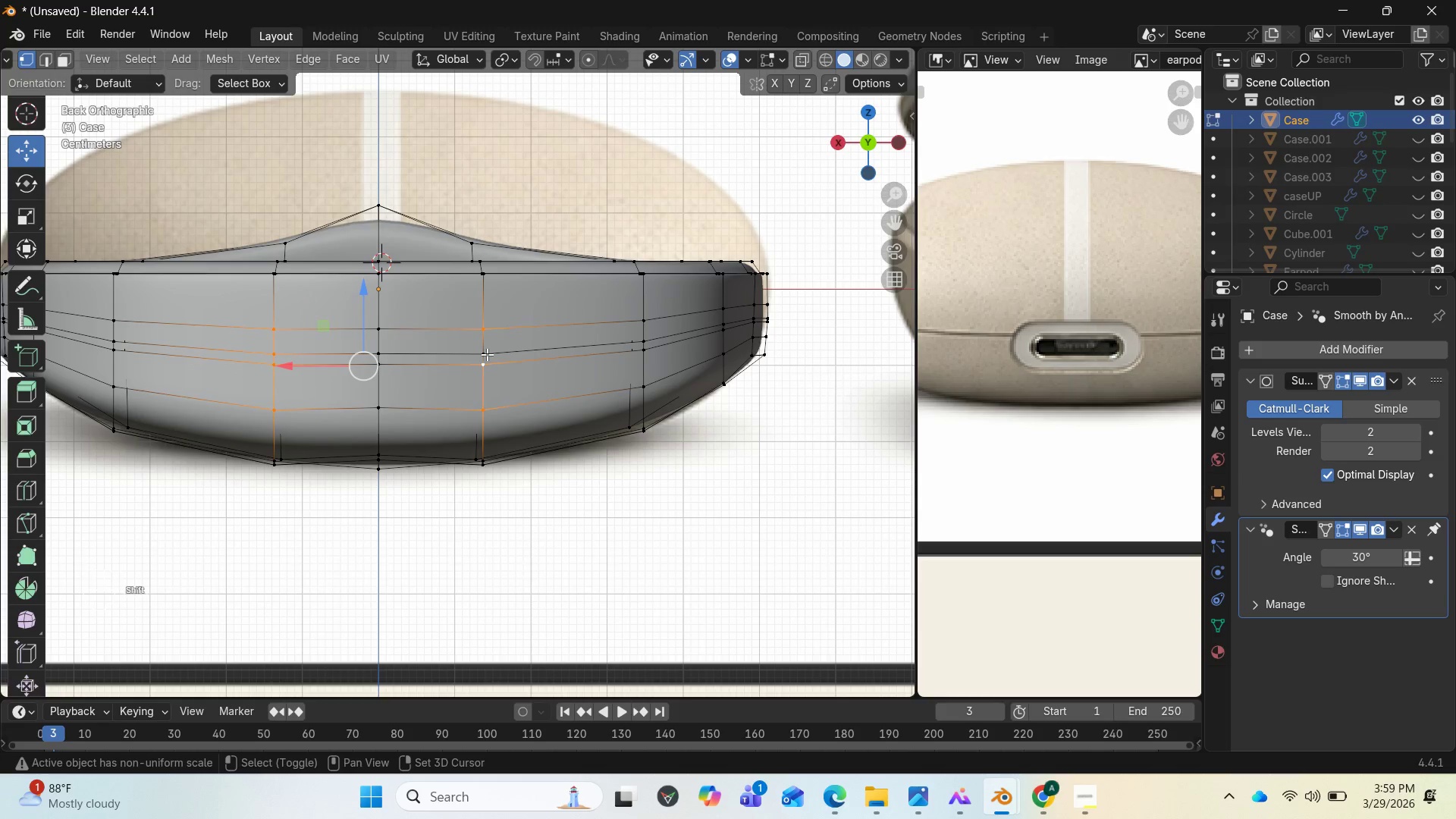 
left_click([487, 354])
 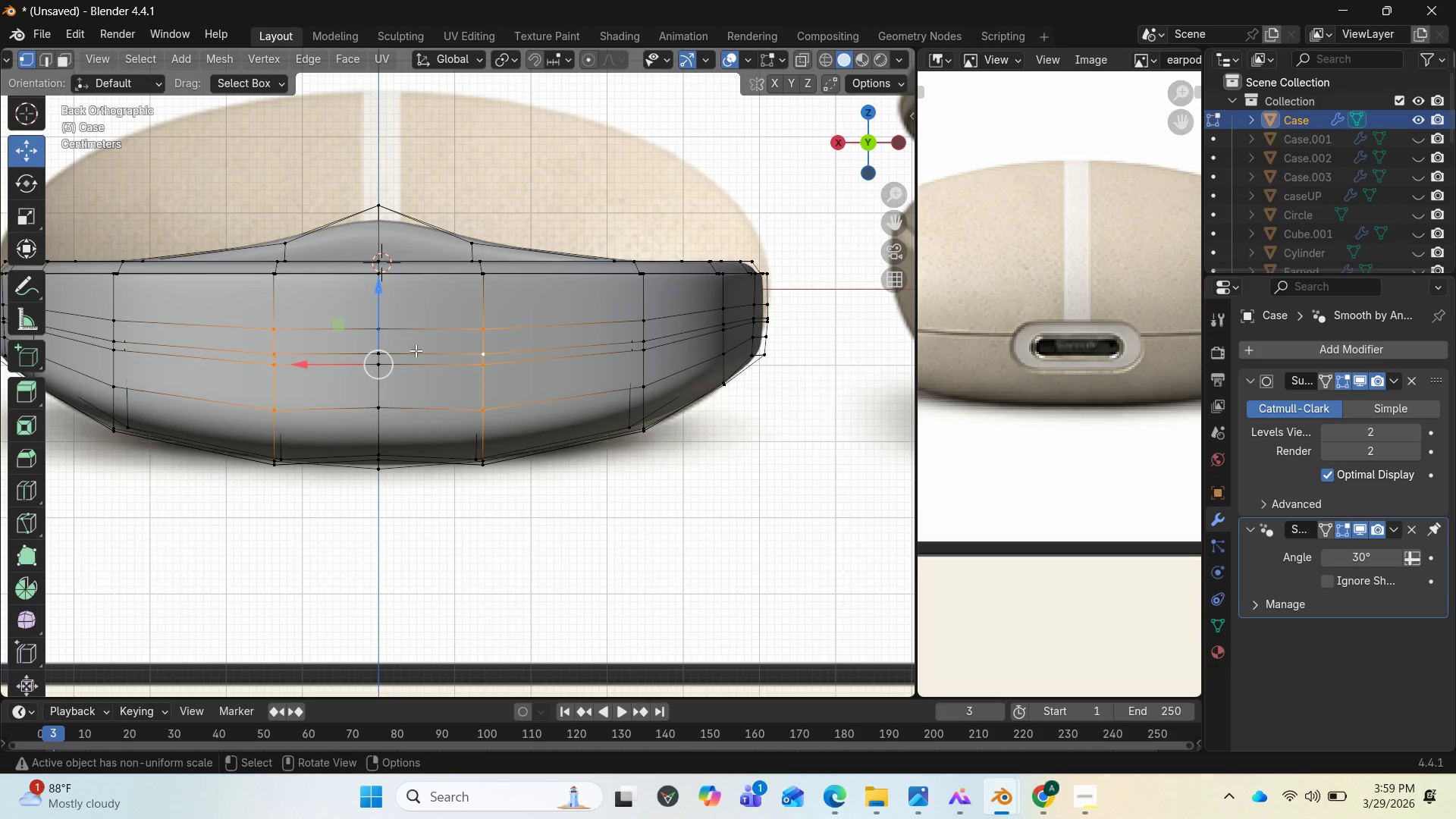 
hold_key(key=ShiftLeft, duration=1.01)
 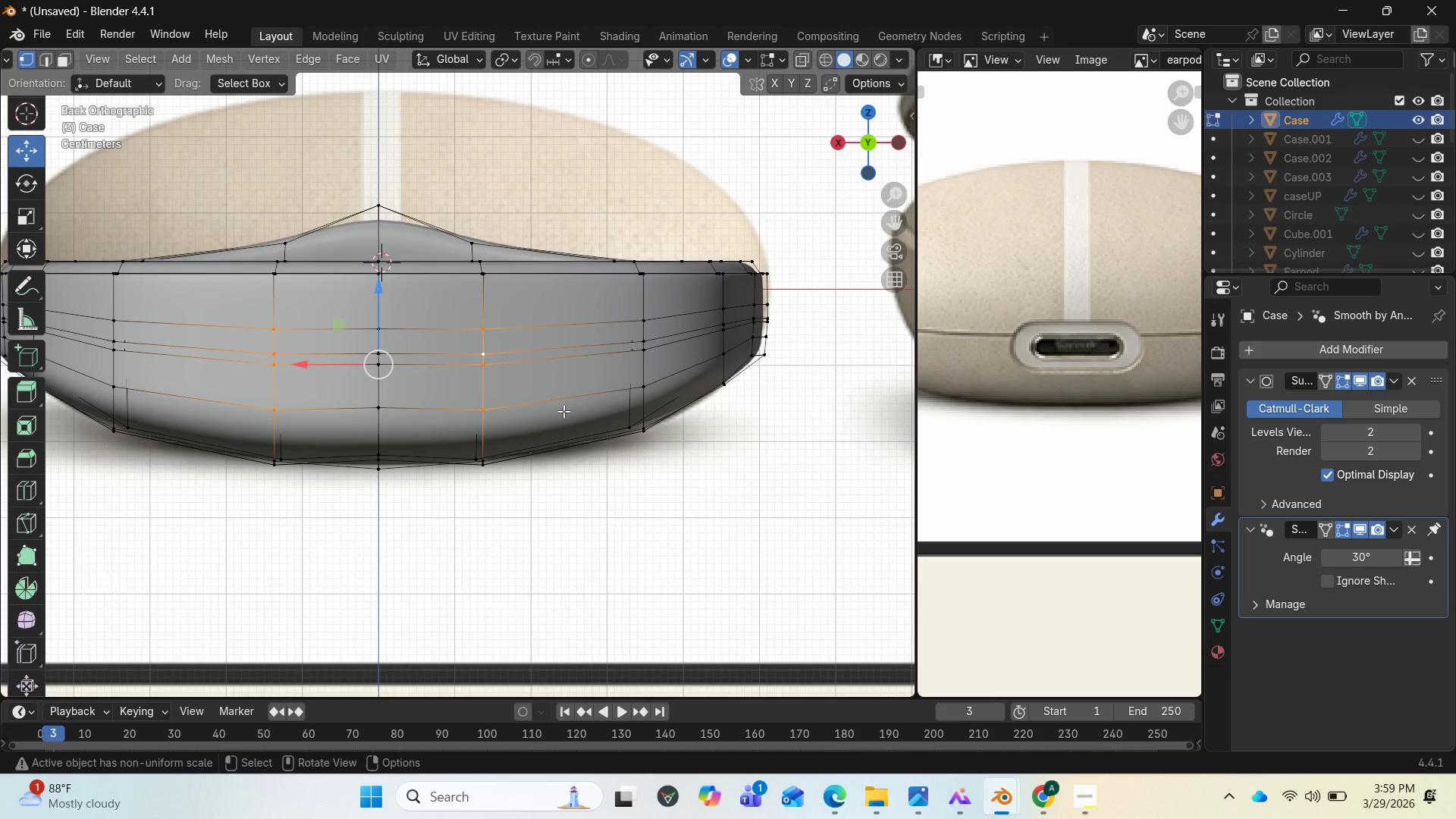 
key(Alt+Shift+S)
 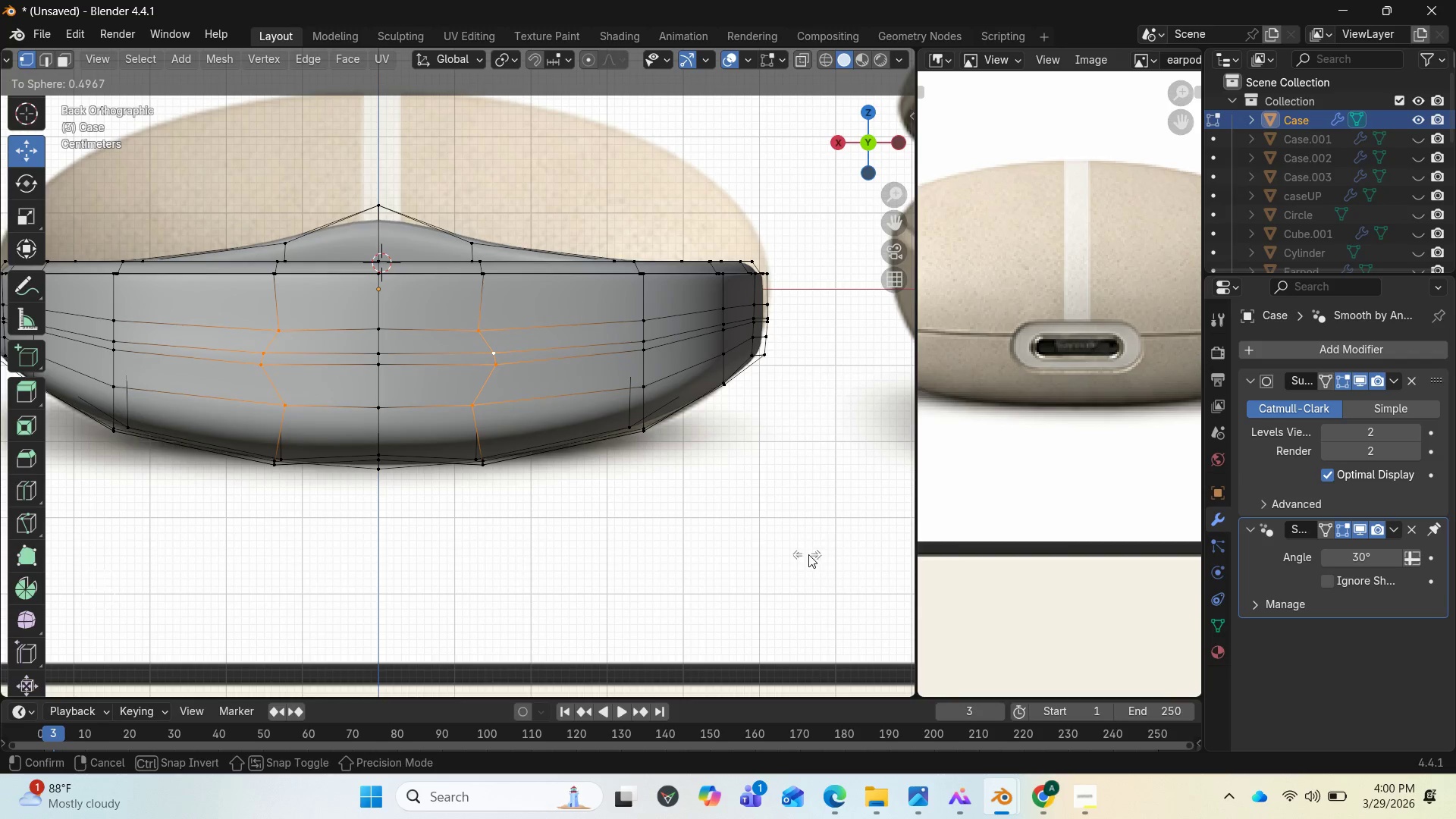 
wait(7.92)
 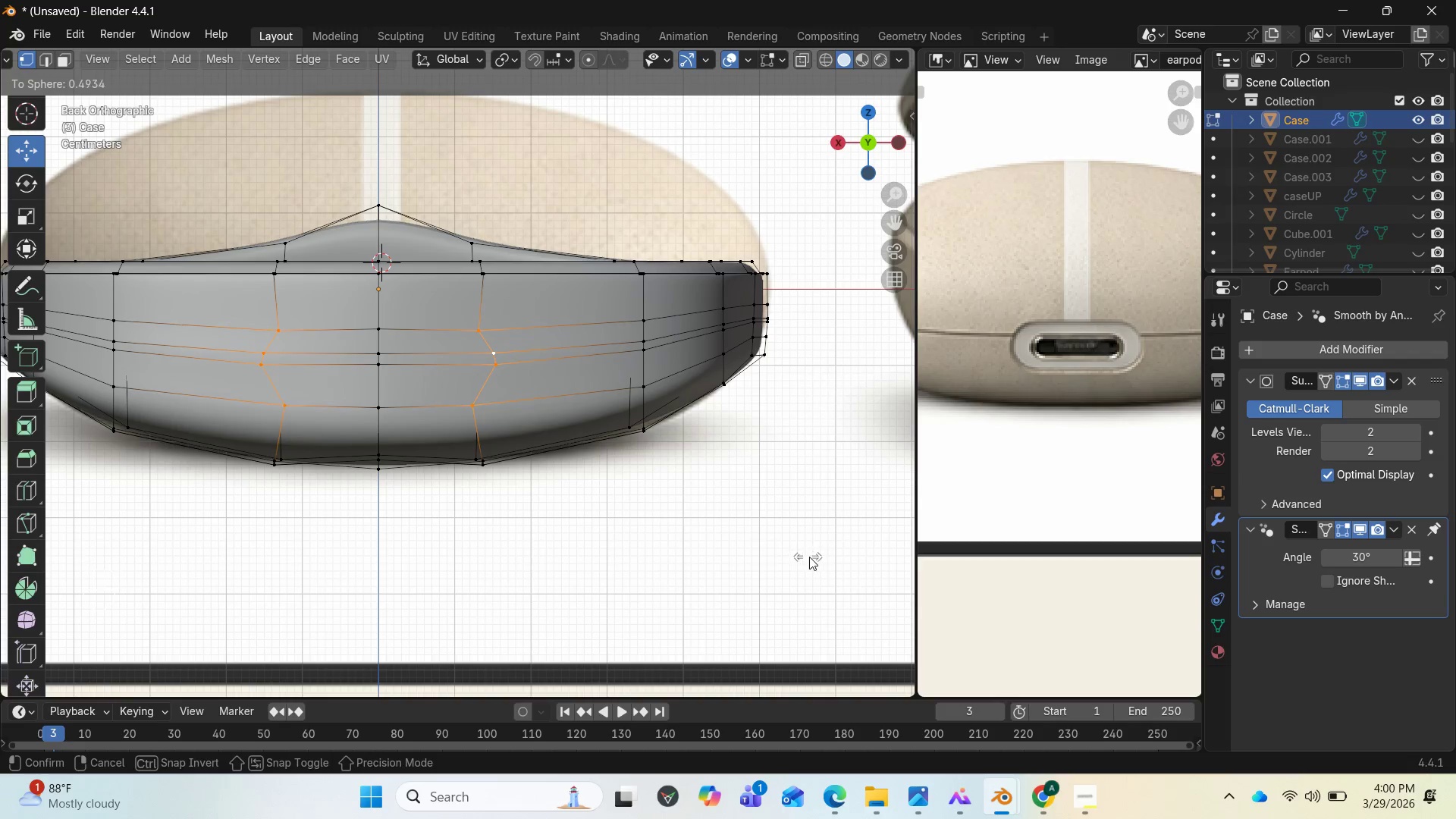 
left_click([908, 579])
 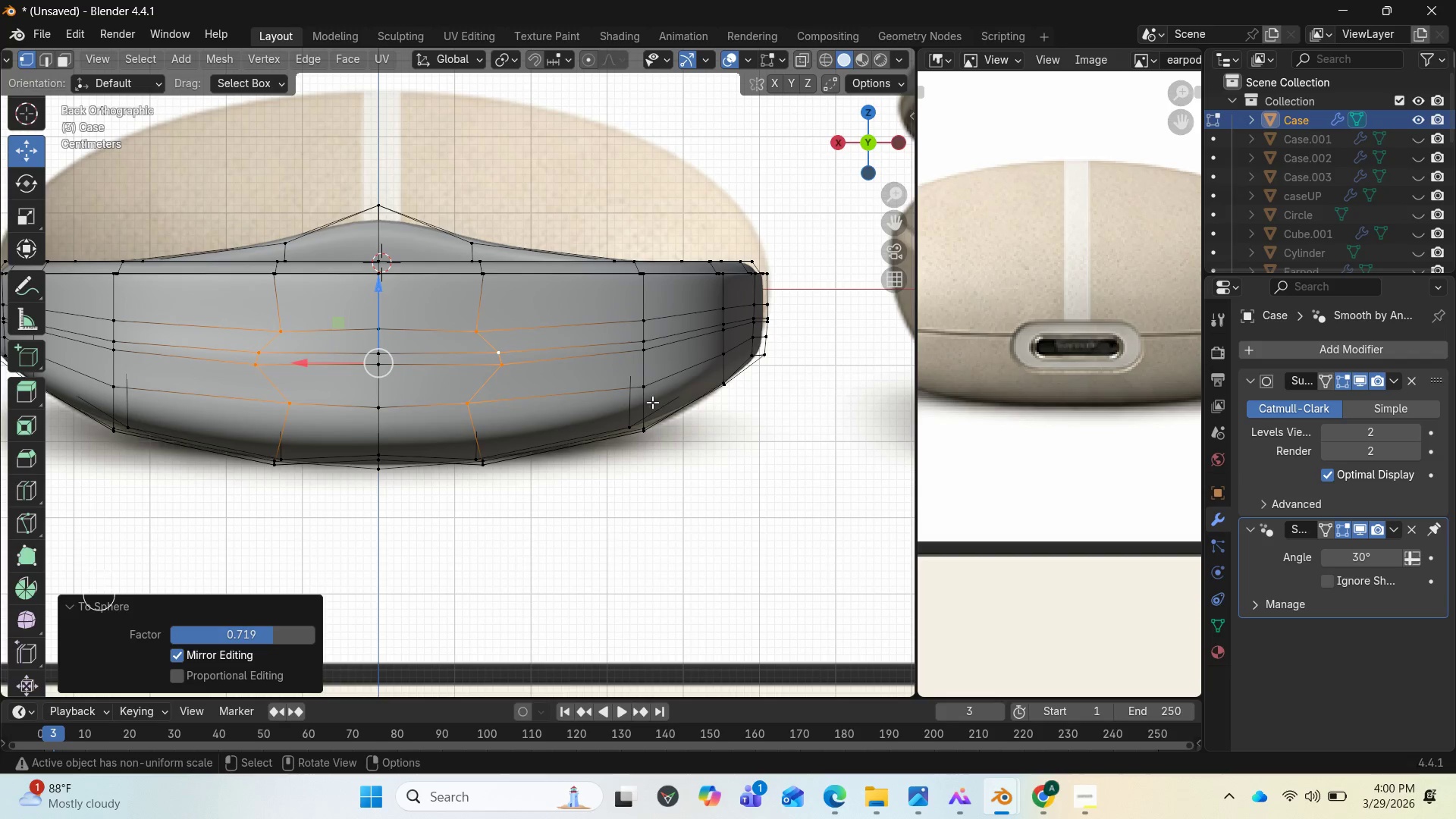 
key(Control+Z)
 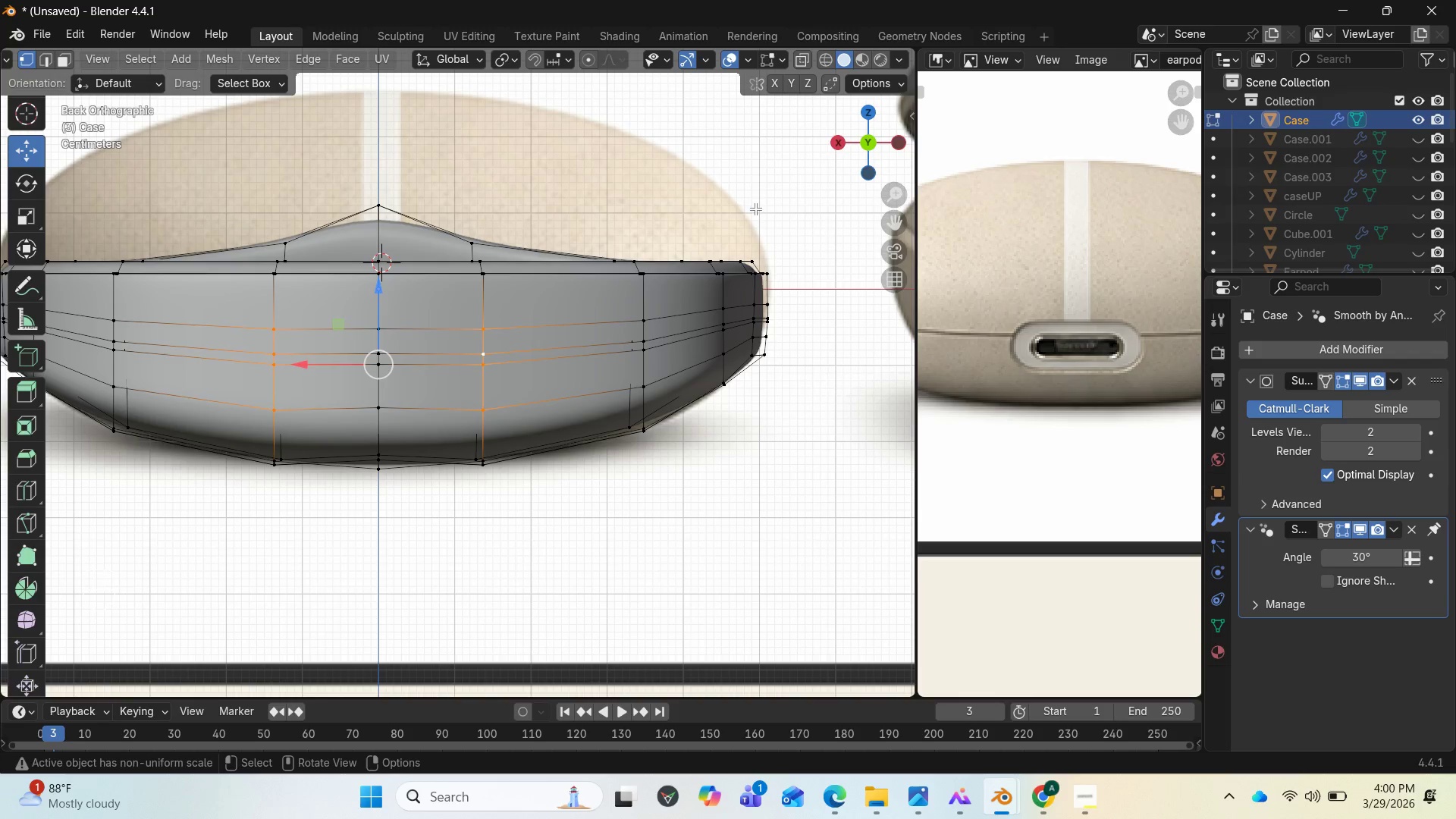 
scroll: coordinate [445, 335], scroll_direction: up, amount: 2.0
 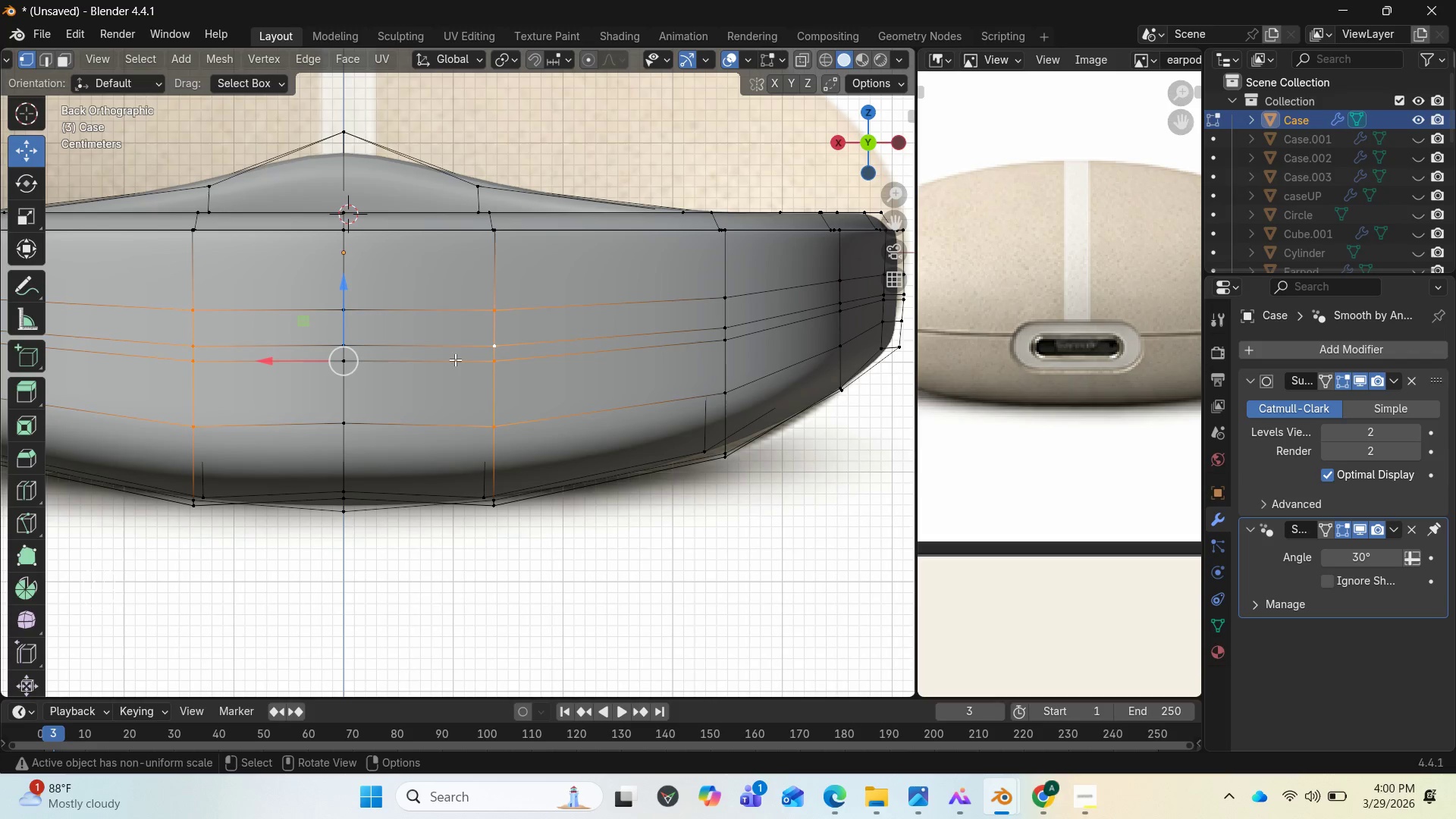 
wait(13.01)
 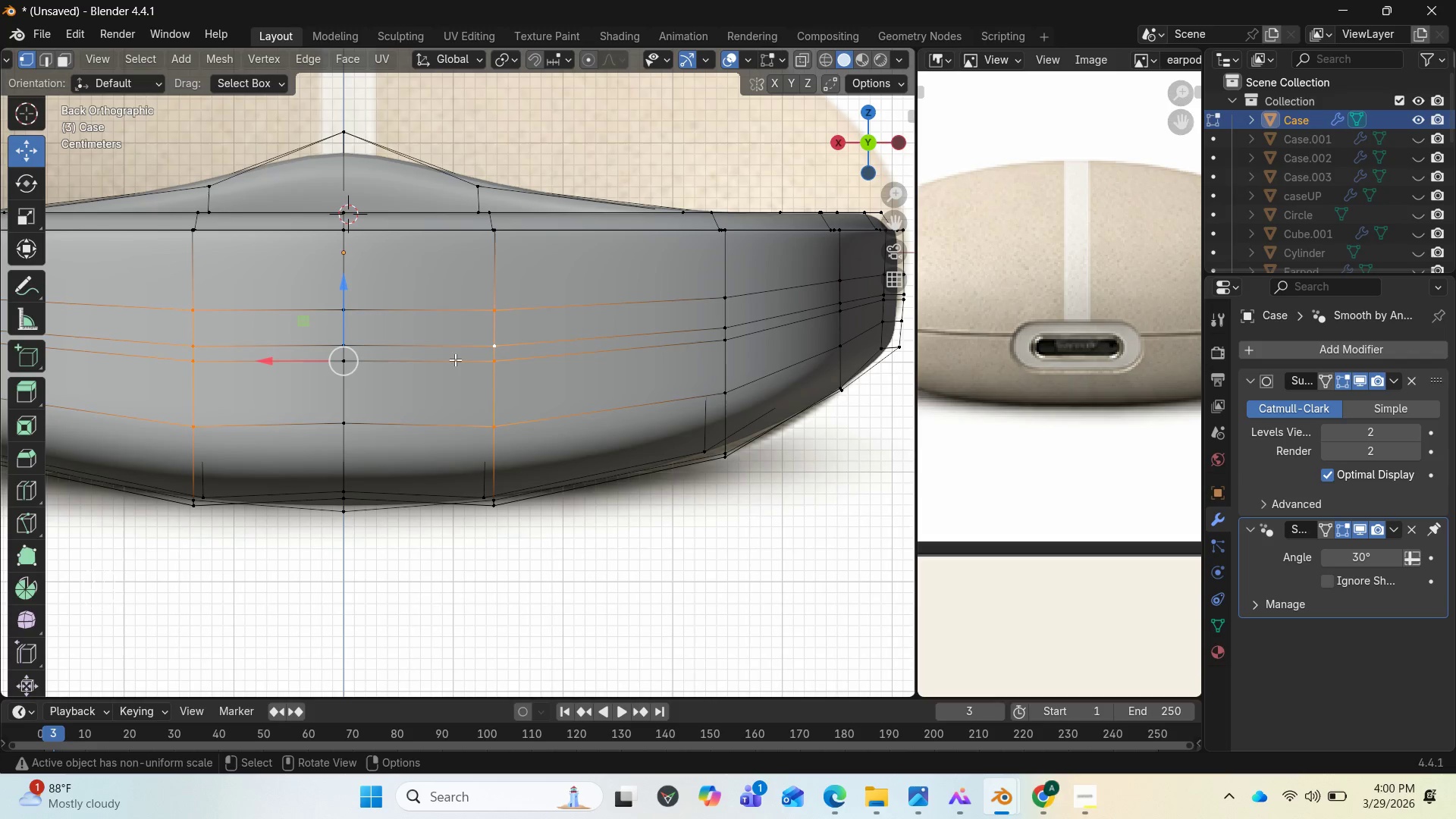 
scroll: coordinate [479, 358], scroll_direction: up, amount: 1.0
 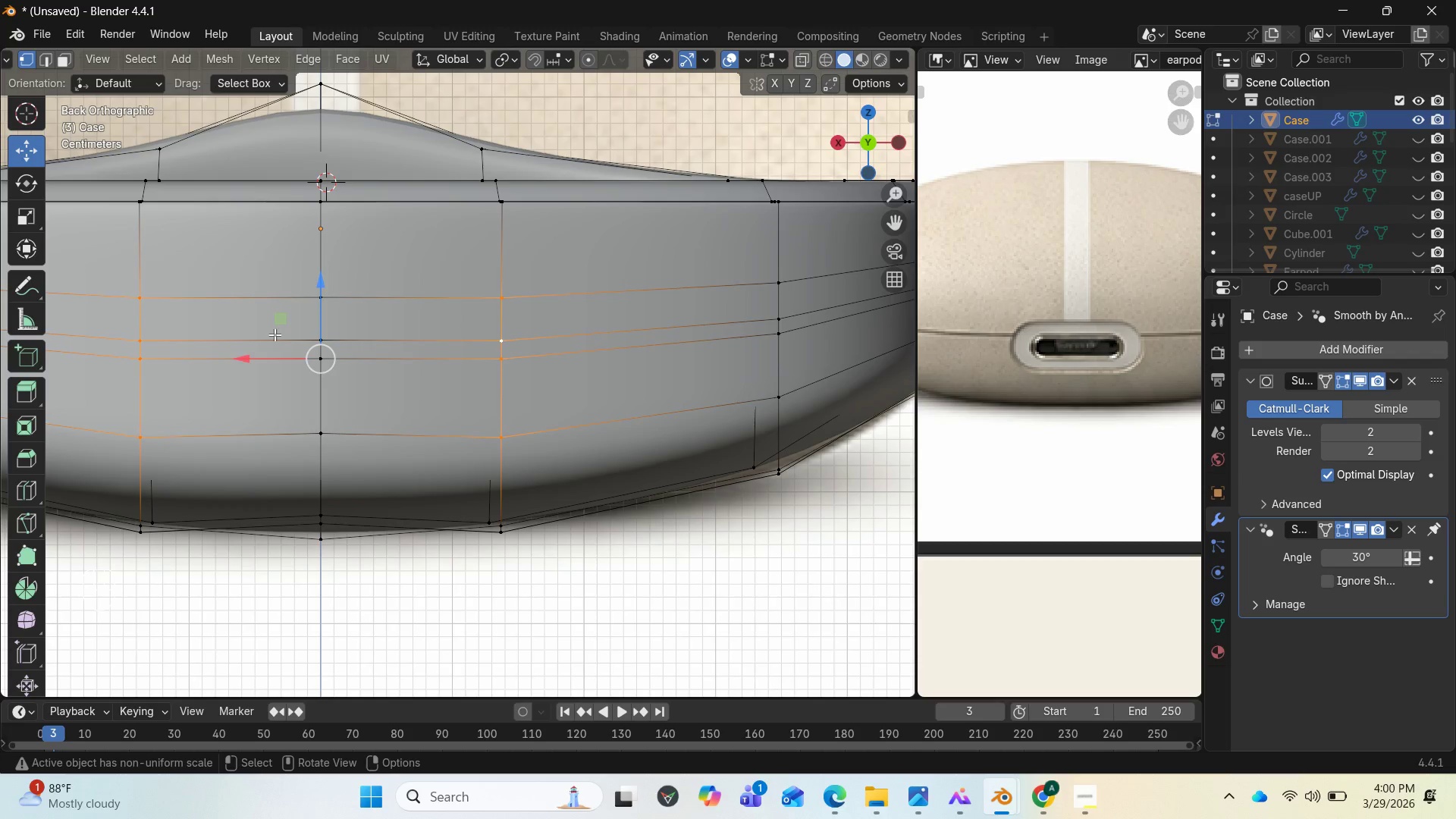 
wait(5.4)
 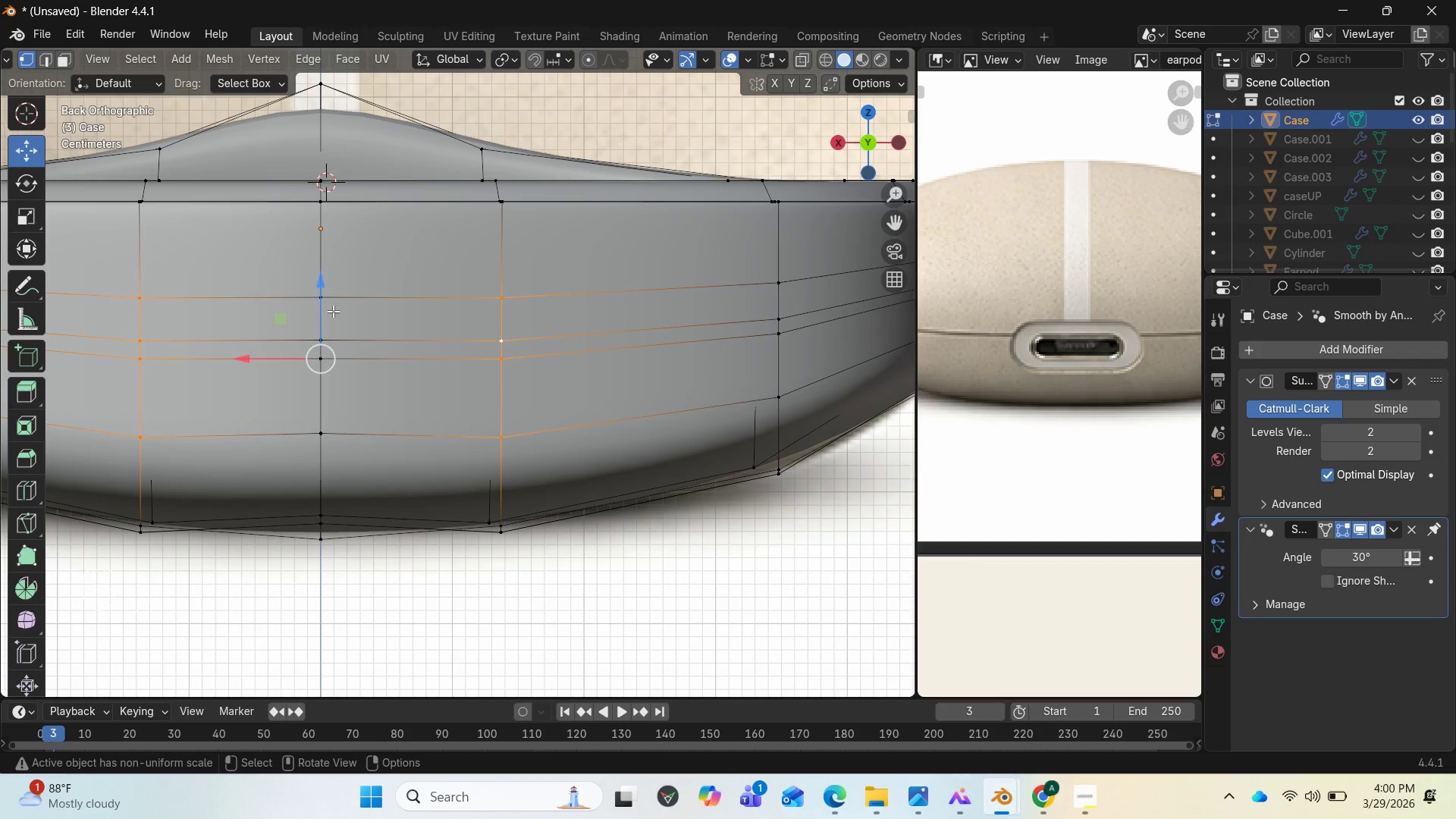 
left_click_drag(start_coordinate=[871, 149], to_coordinate=[32, 161])
 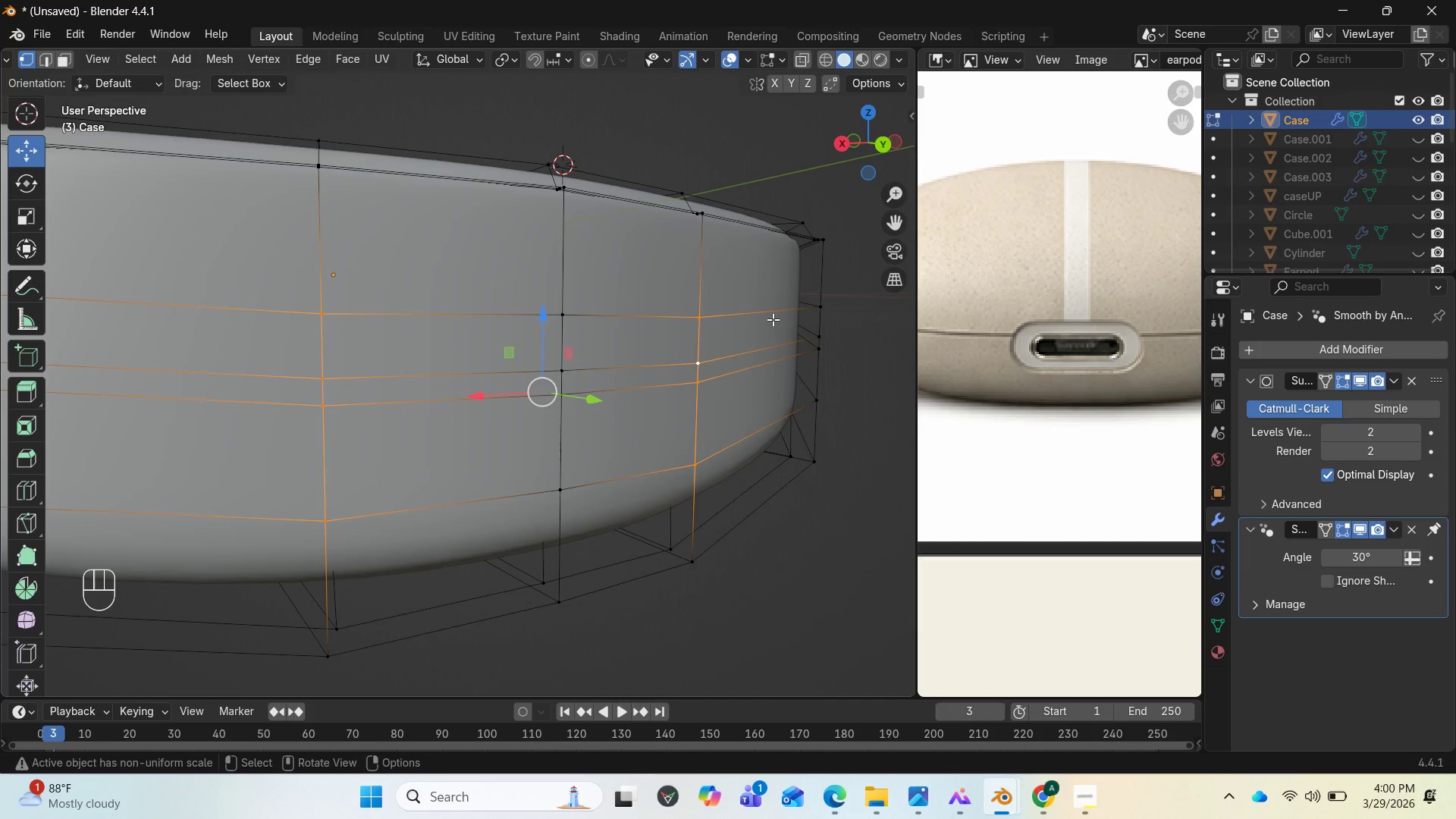 
scroll: coordinate [764, 325], scroll_direction: down, amount: 3.0
 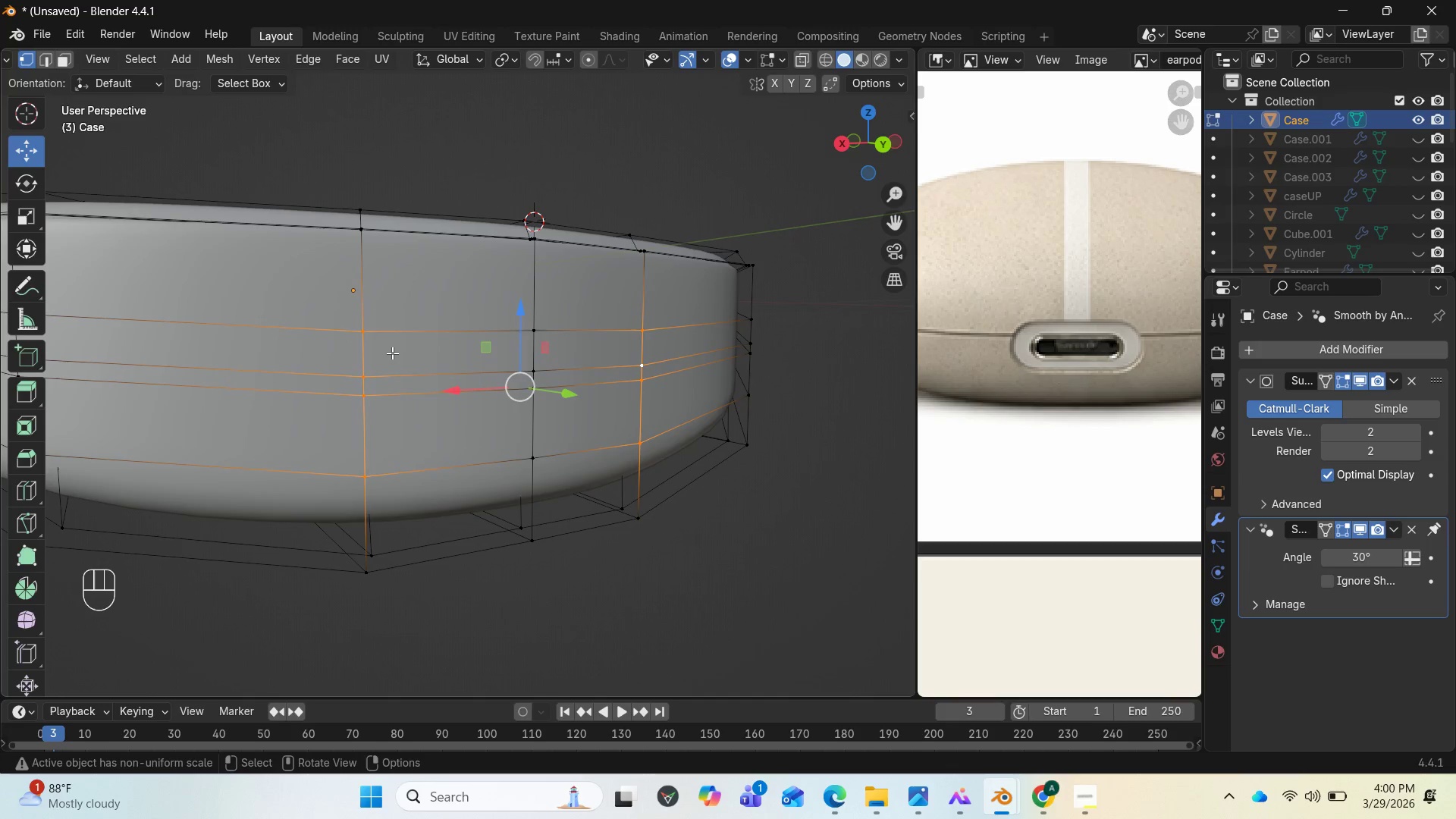 
wait(6.75)
 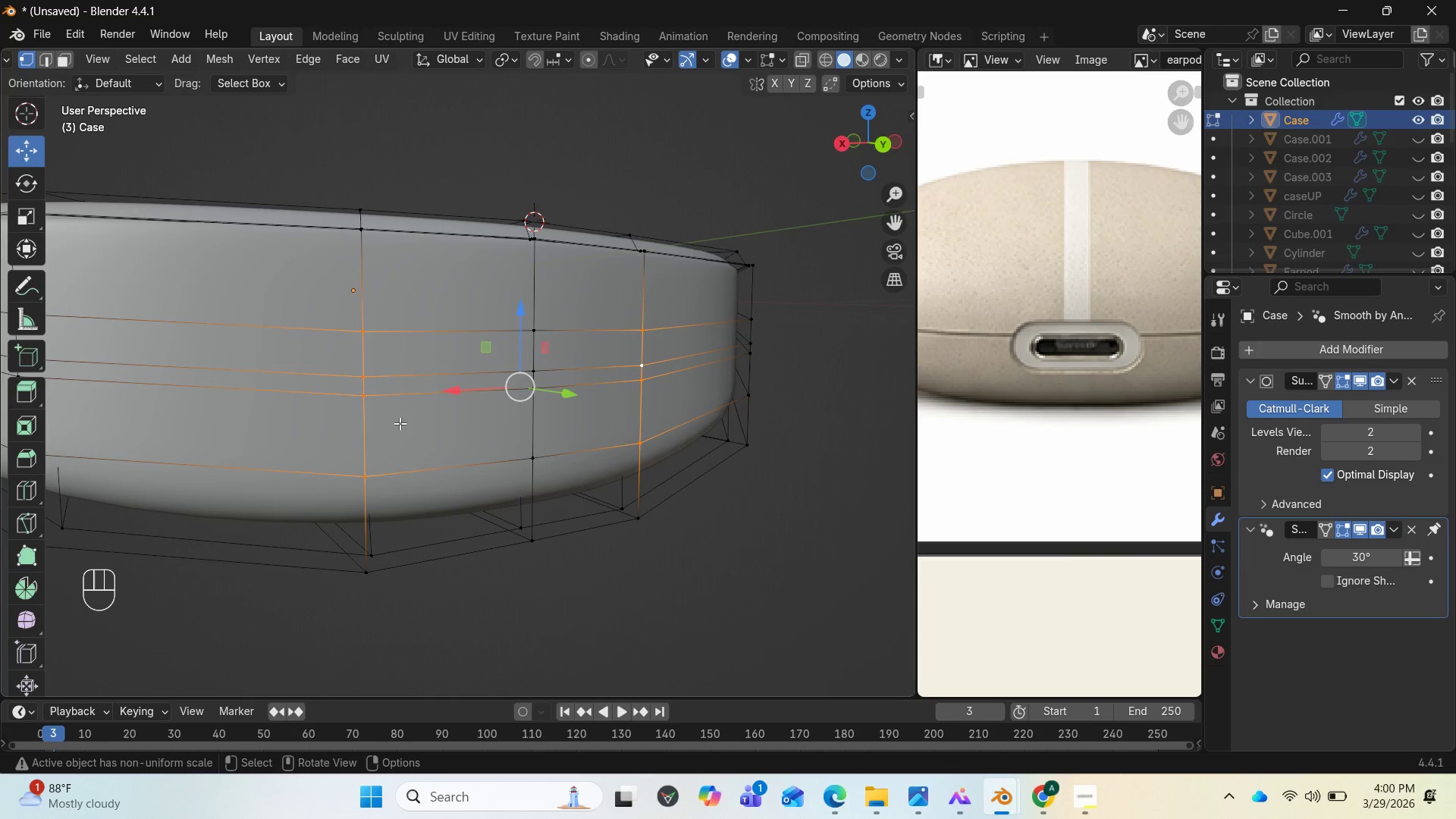 
left_click([463, 354])
 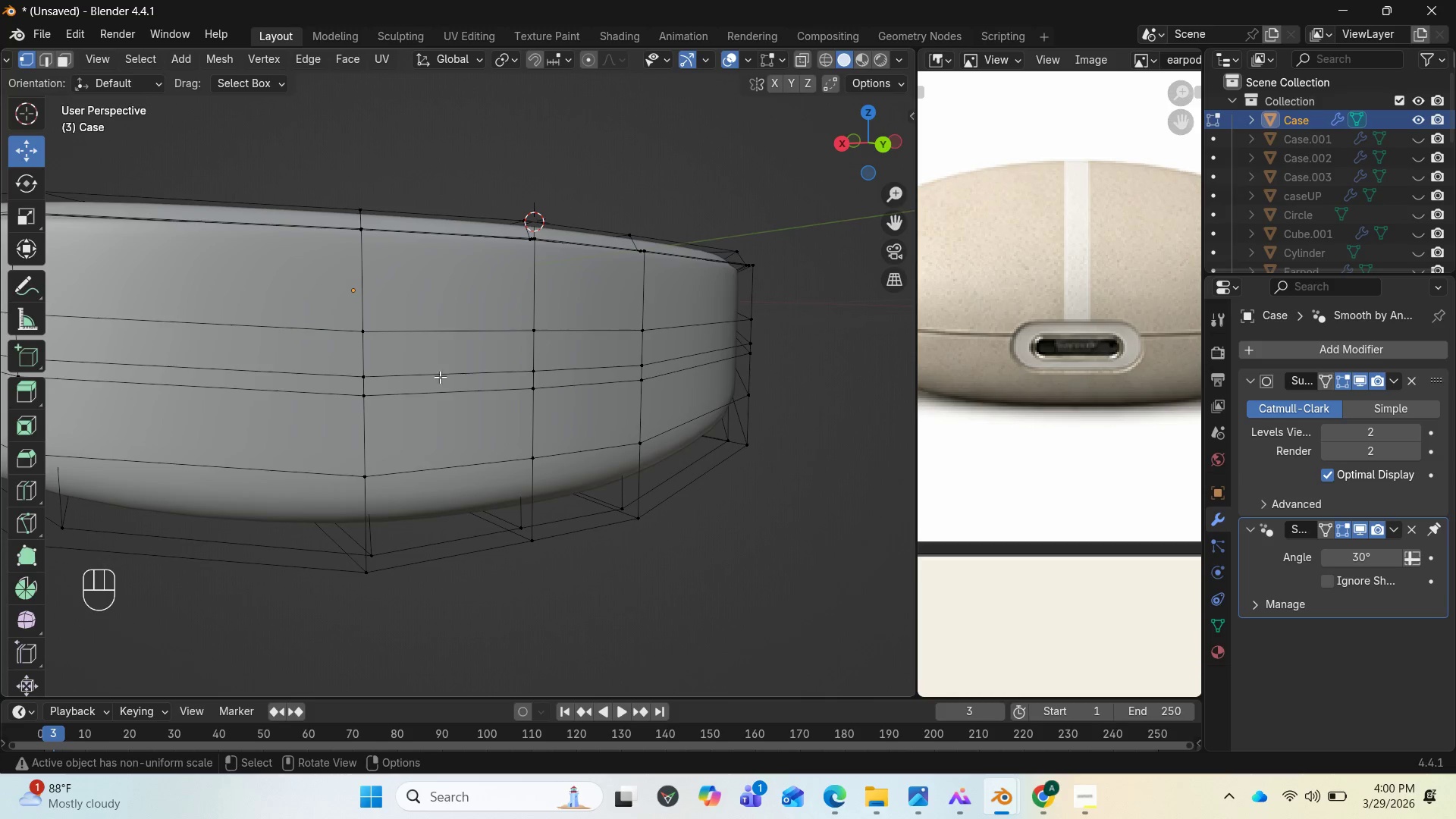 
wait(6.53)
 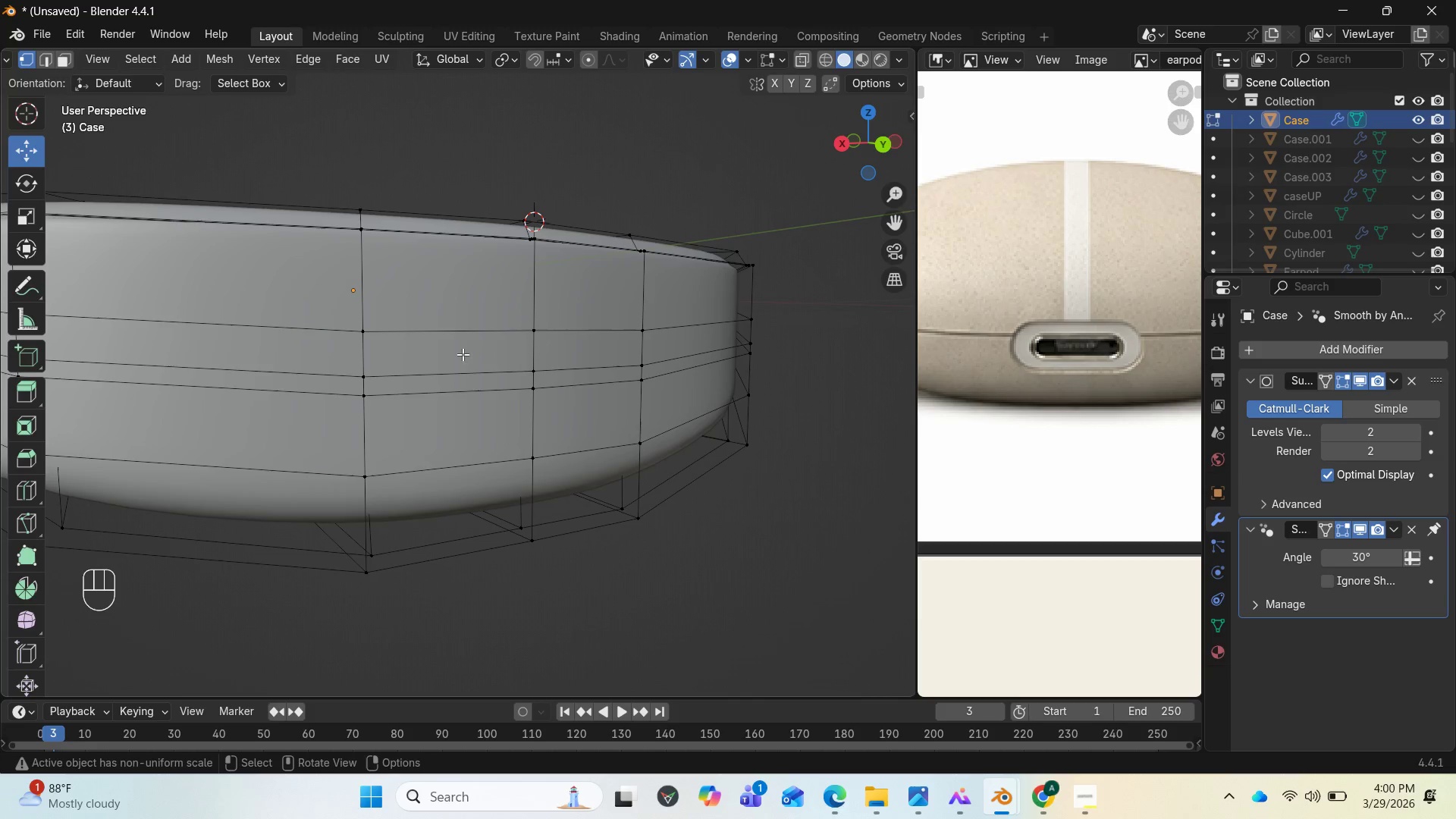 
left_click_drag(start_coordinate=[877, 157], to_coordinate=[11, 209])
 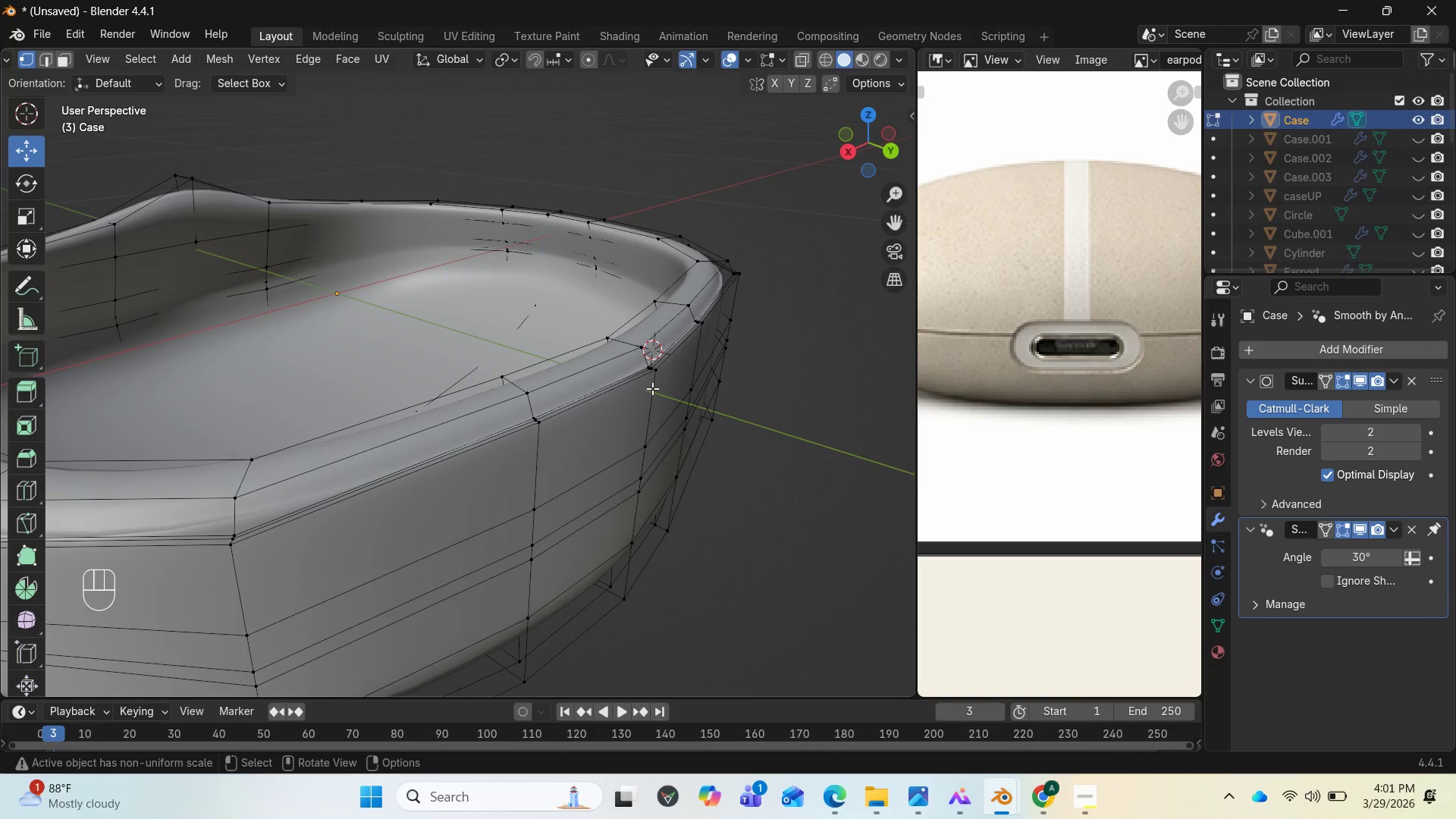 
hold_key(key=AltLeft, duration=0.92)
left_click([652, 388])
 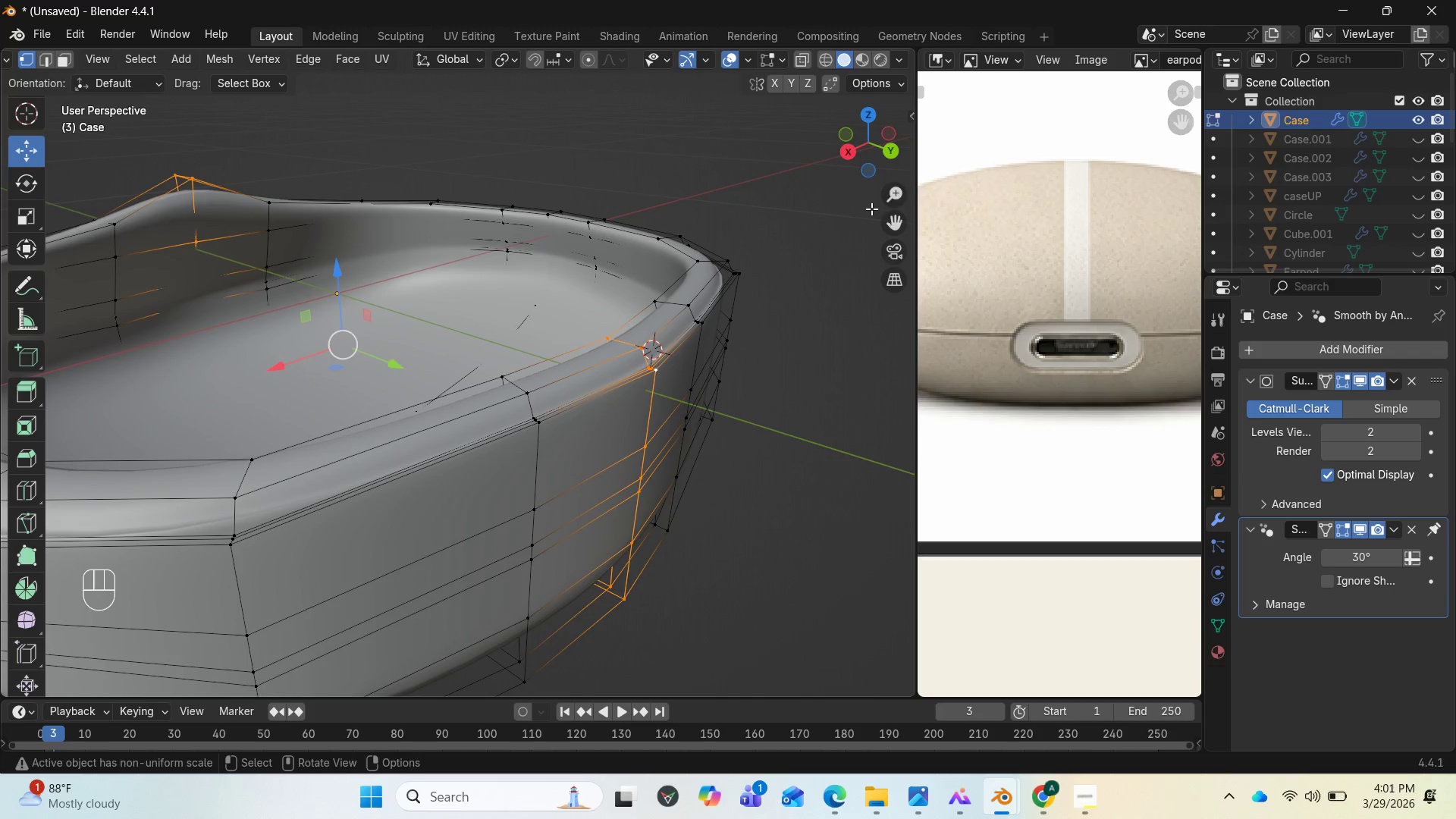 
left_click_drag(start_coordinate=[888, 172], to_coordinate=[854, 130])
 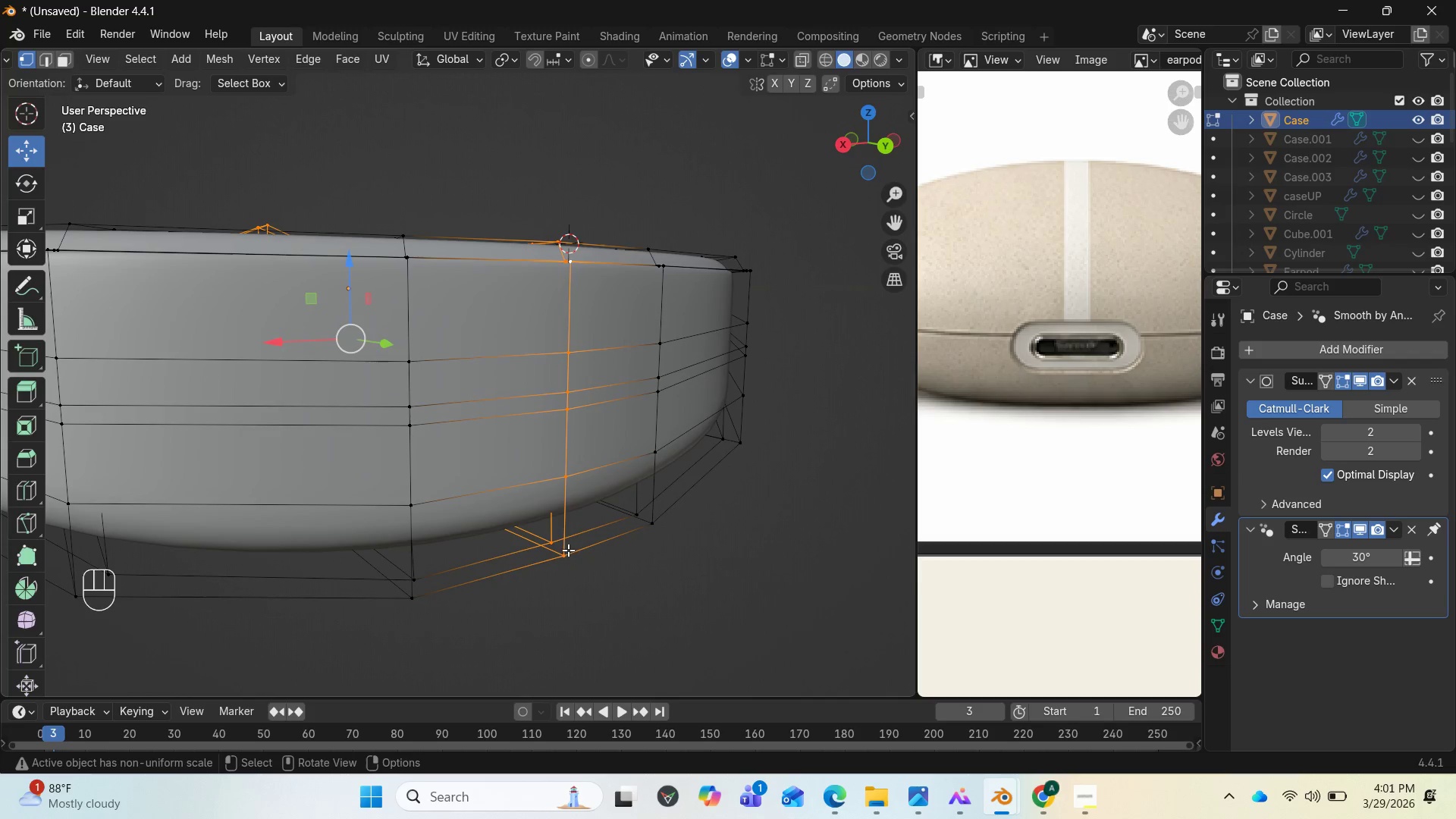 
left_click([568, 550])
 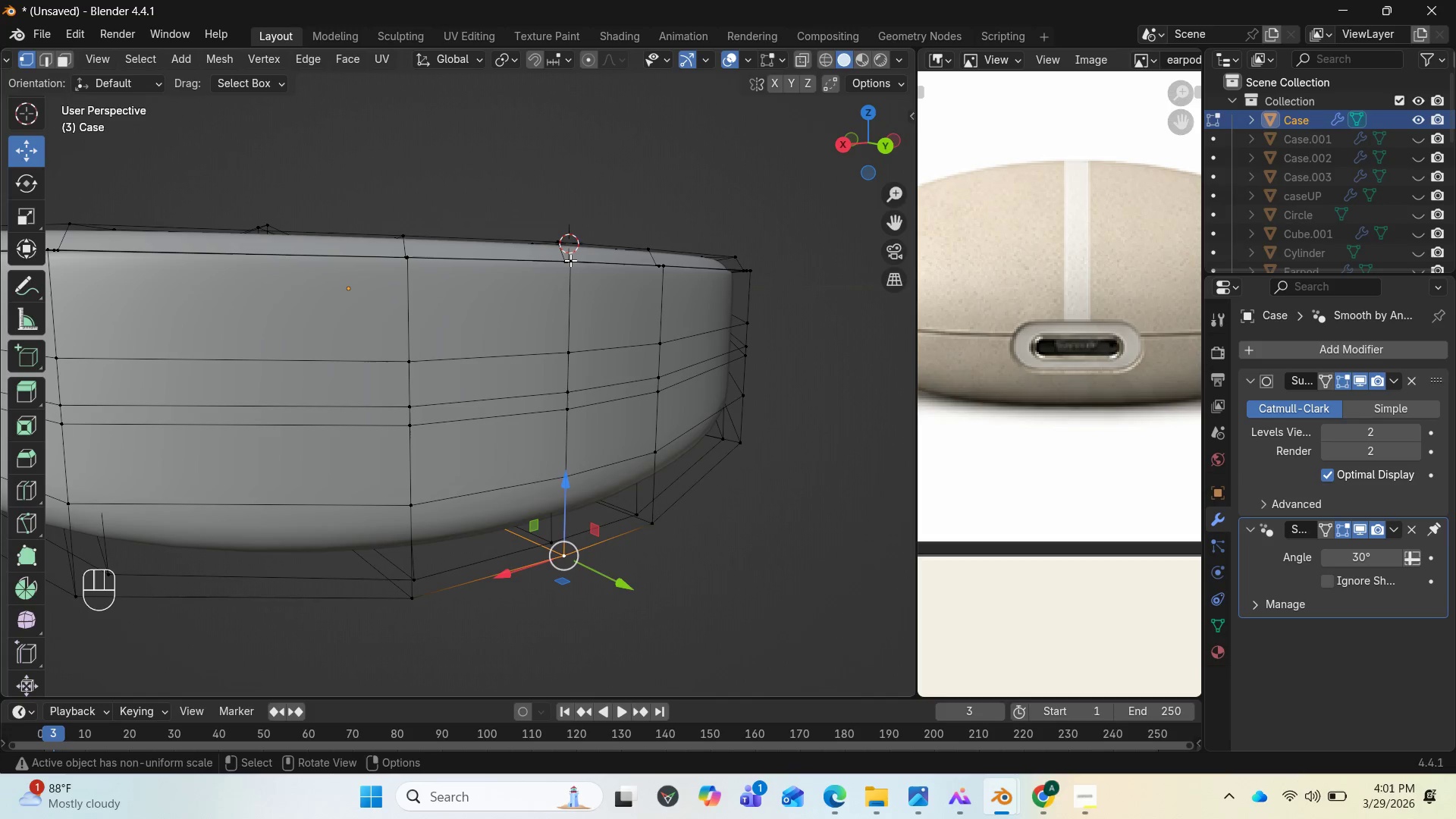 
hold_key(key=ControlLeft, duration=0.44)
 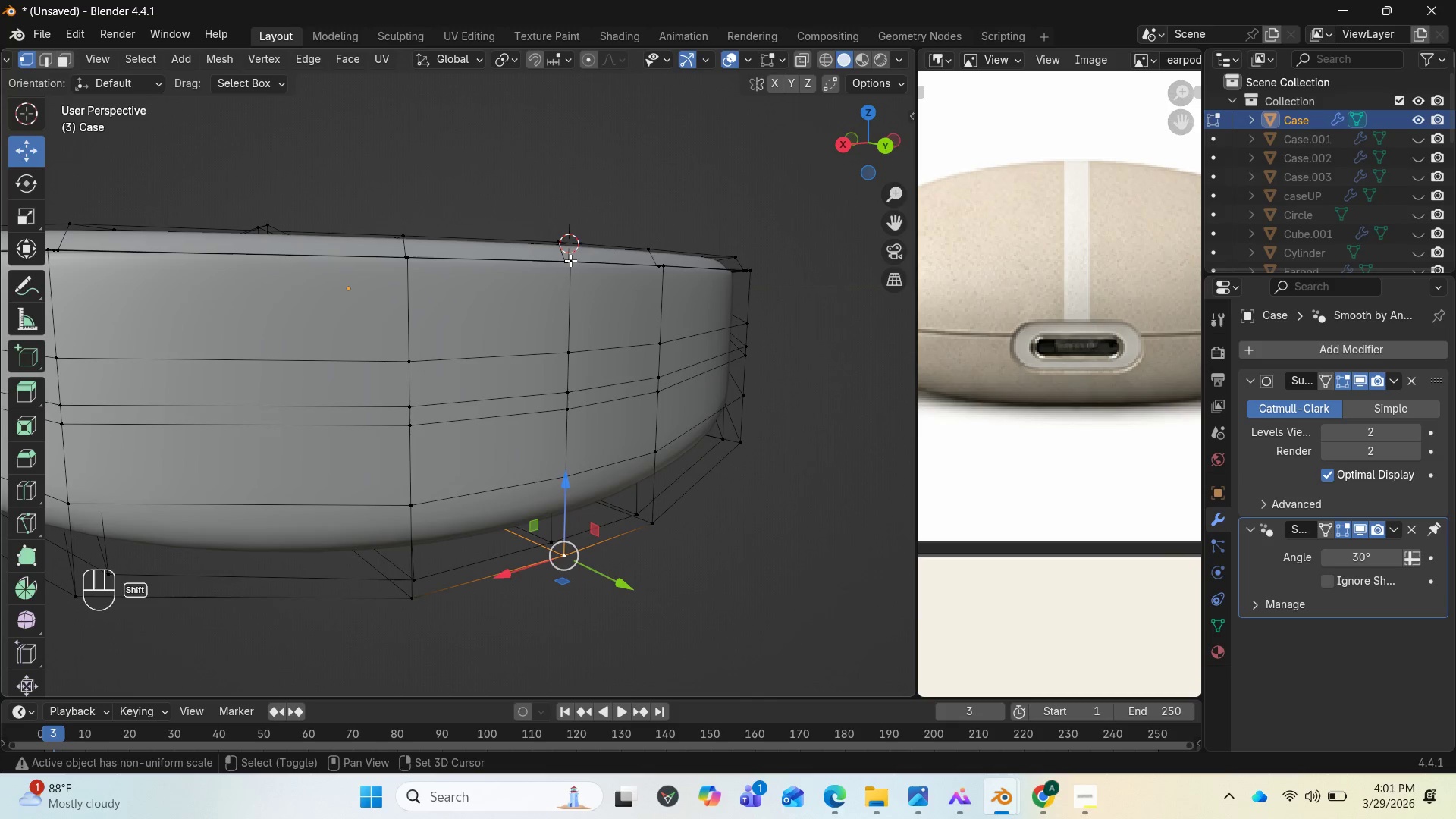 
hold_key(key=ShiftLeft, duration=0.5)
 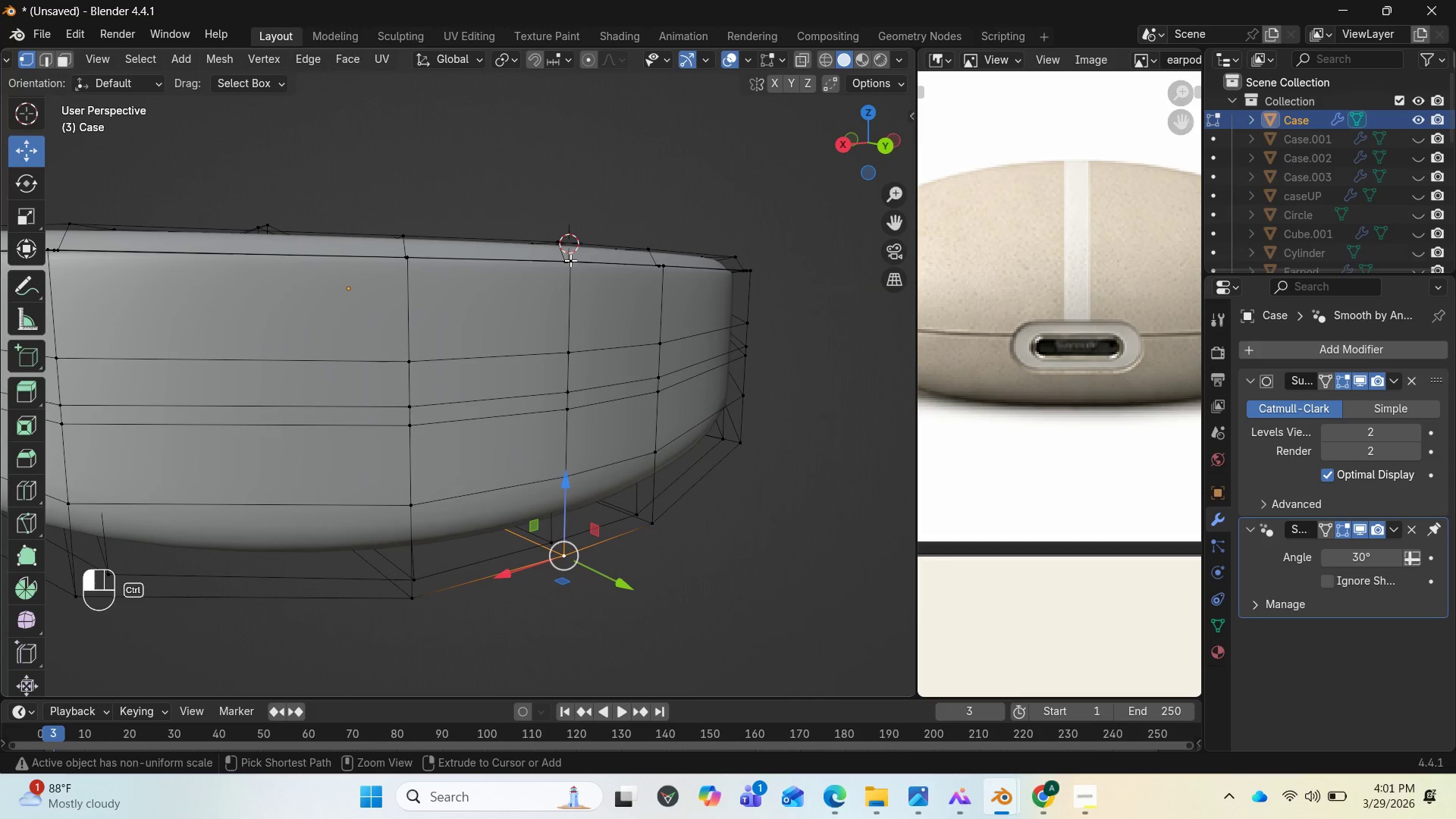 
hold_key(key=ControlLeft, duration=0.77)
left_click([570, 260])
 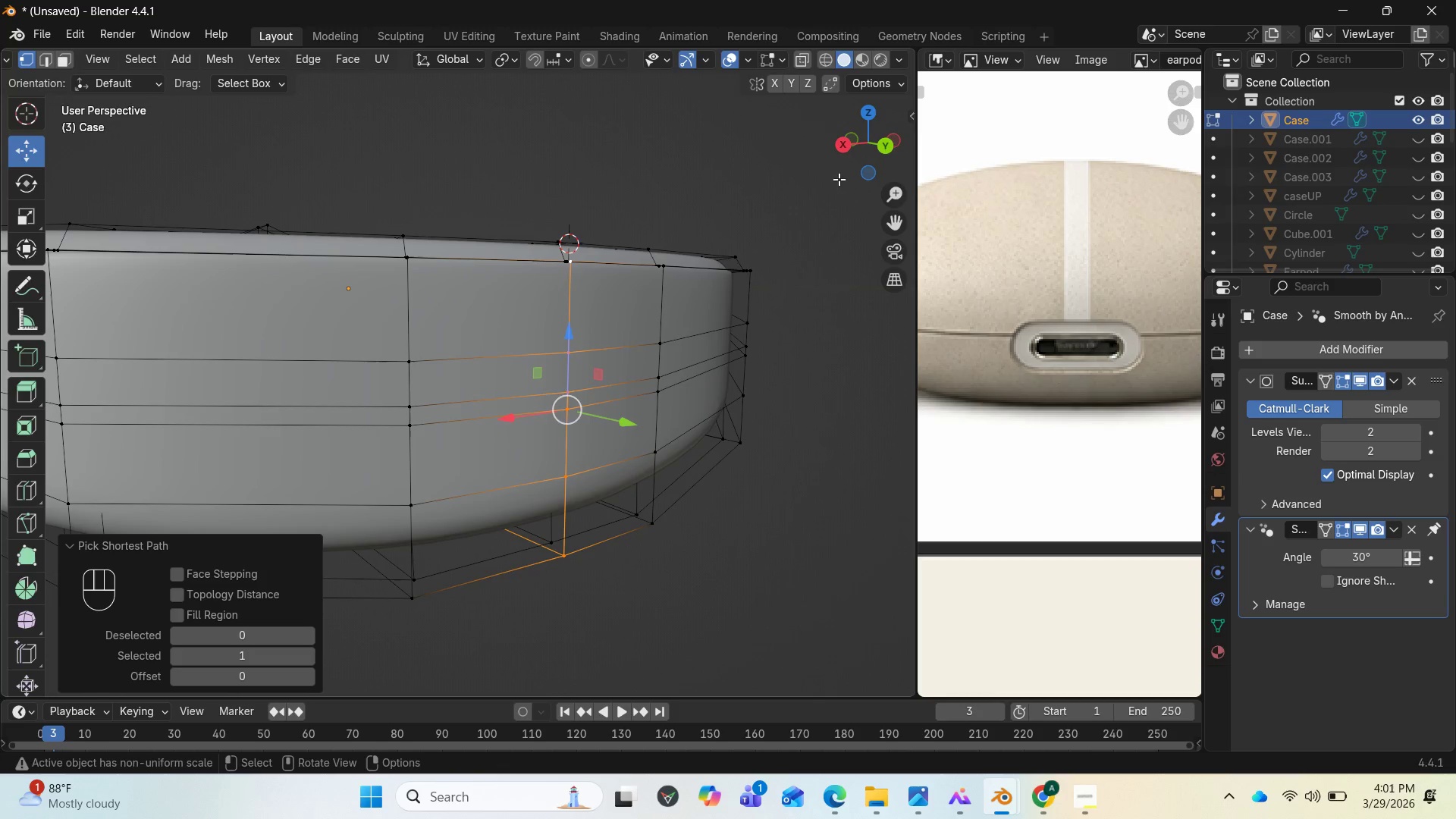 
left_click_drag(start_coordinate=[848, 174], to_coordinate=[908, 219])
 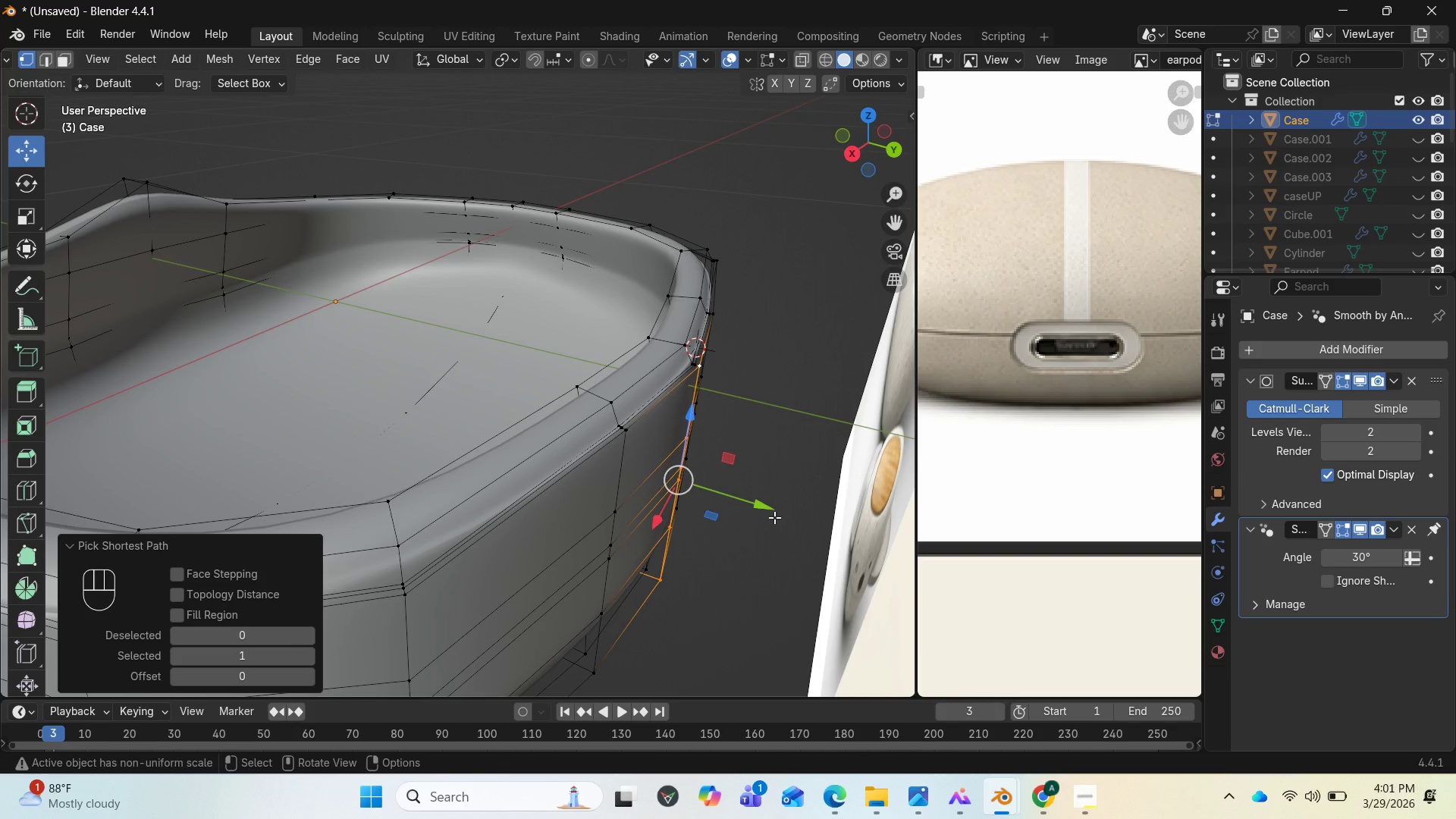 
left_click_drag(start_coordinate=[774, 517], to_coordinate=[766, 510])
 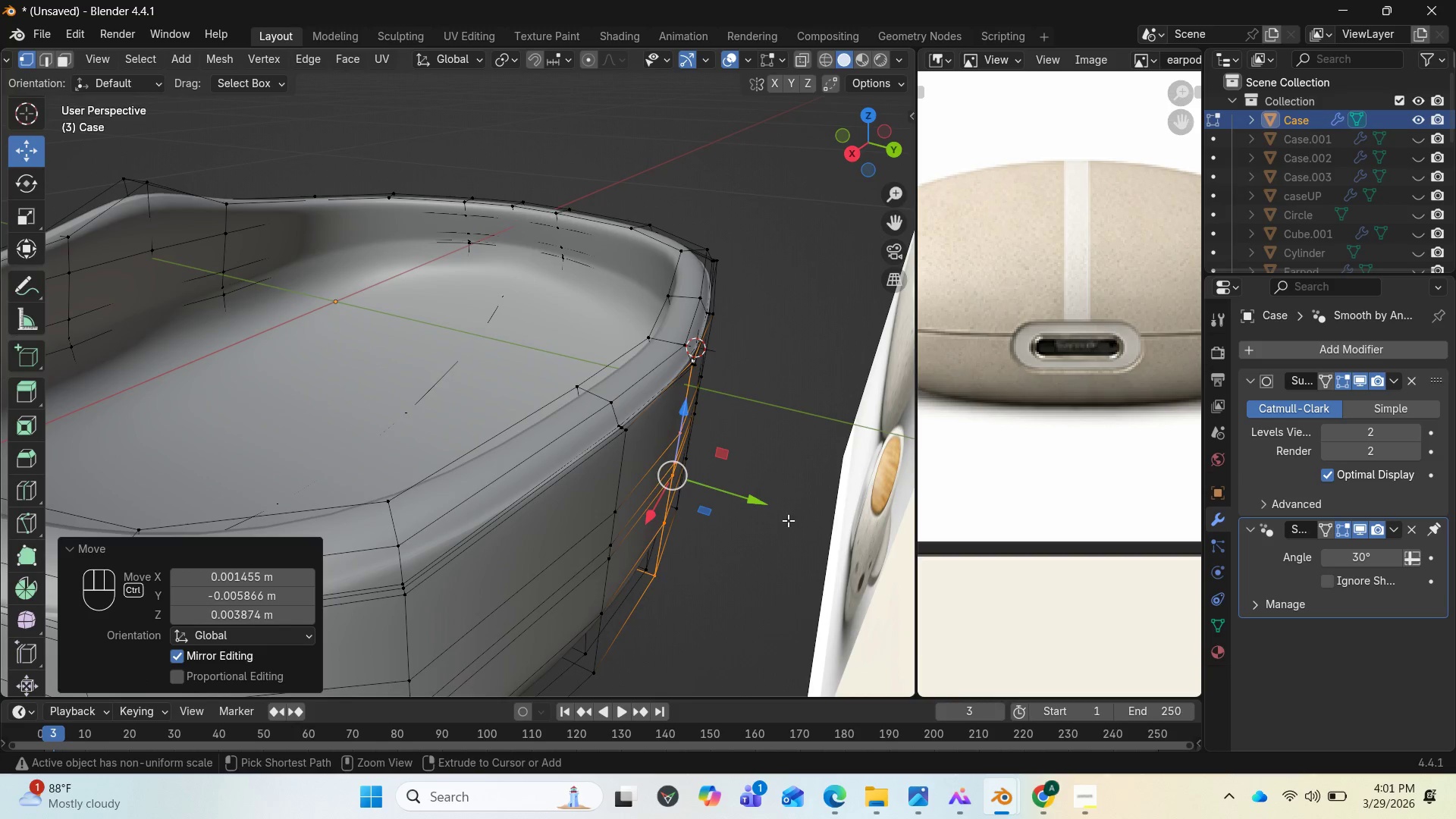 
key(Control+Z)
 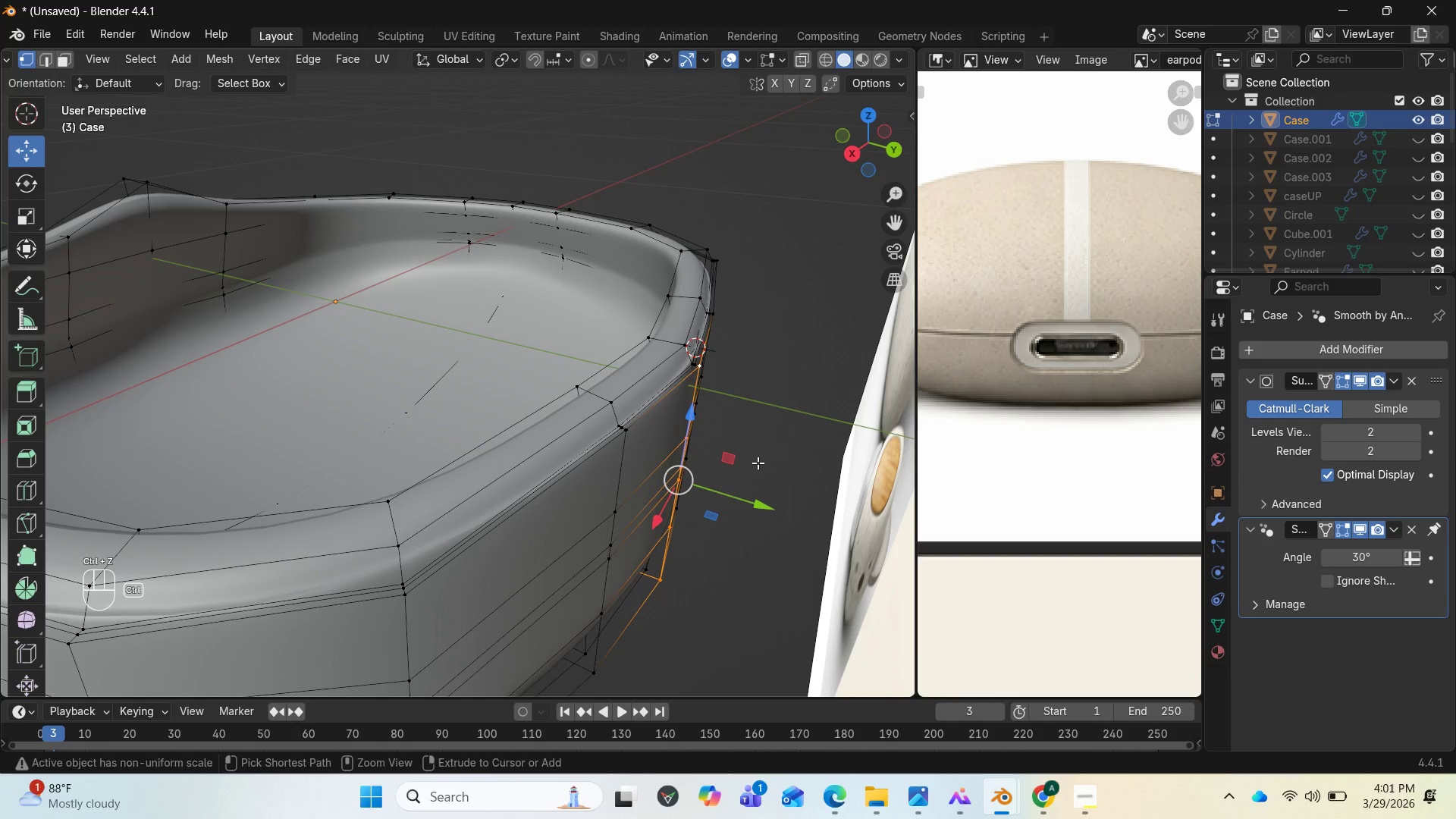 
key(Control+Z)
 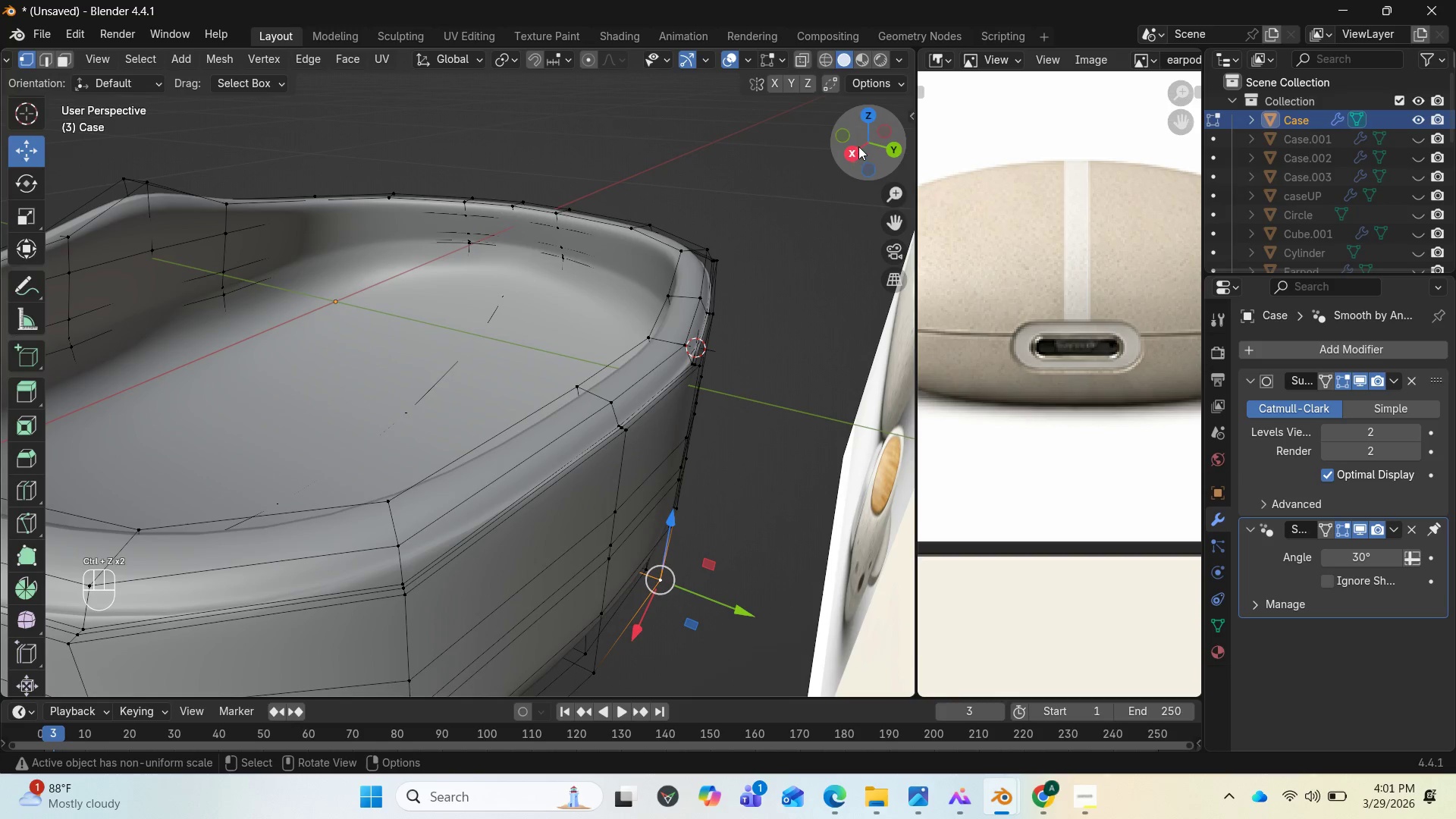 
left_click_drag(start_coordinate=[858, 146], to_coordinate=[746, 88])
 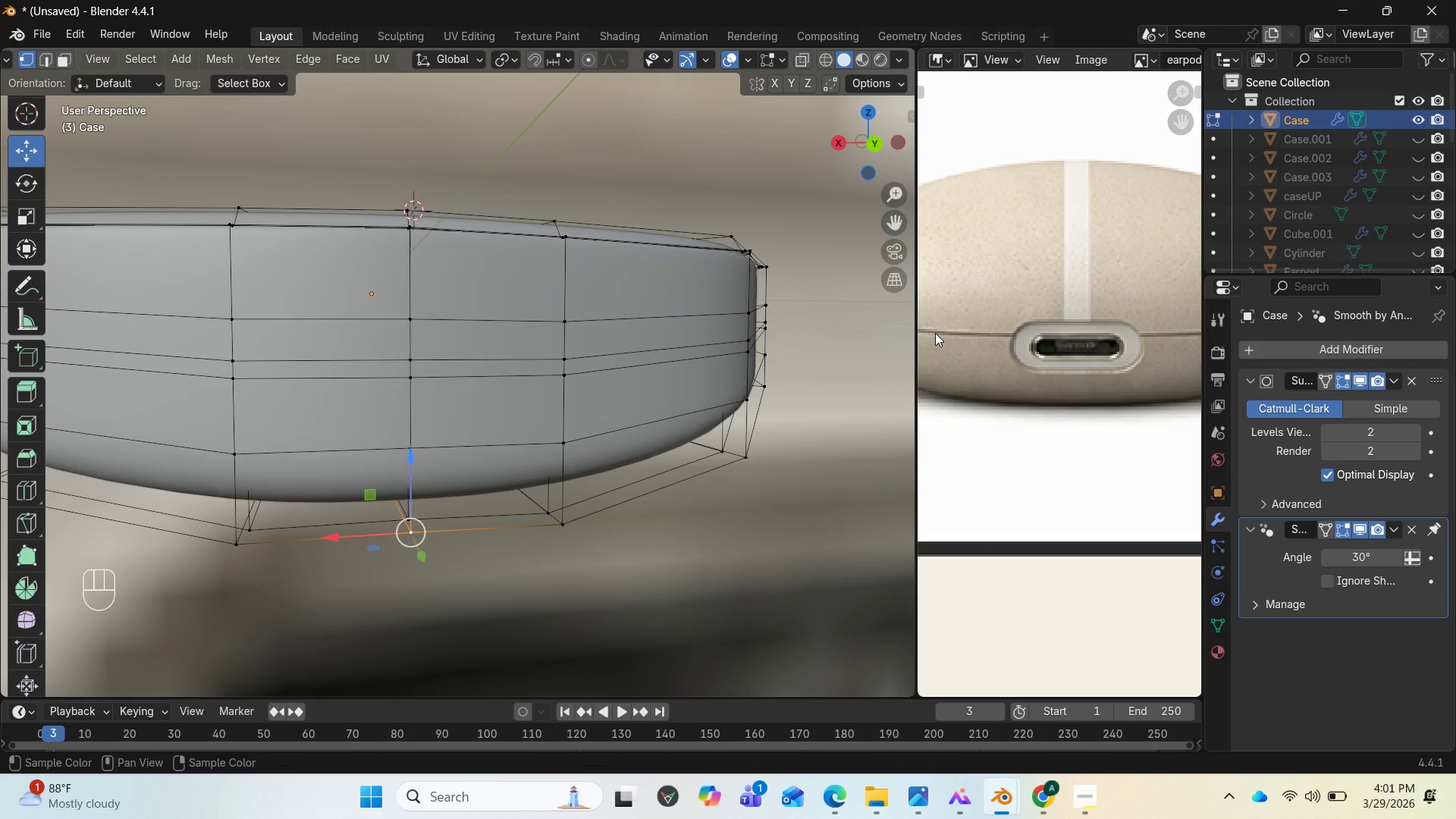 
wait(25.48)
 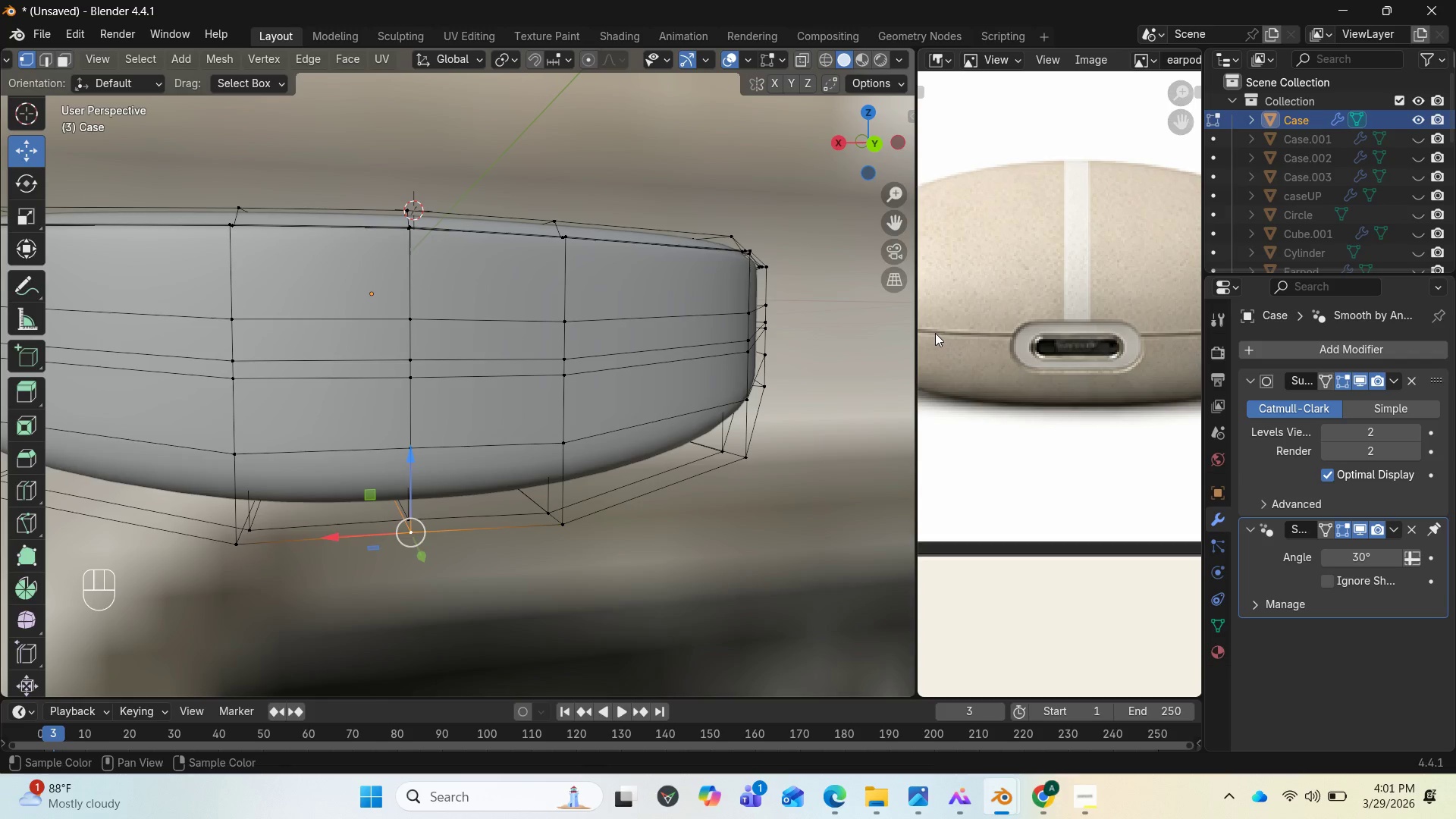 
scroll: coordinate [1411, 240], scroll_direction: down, amount: 14.0
 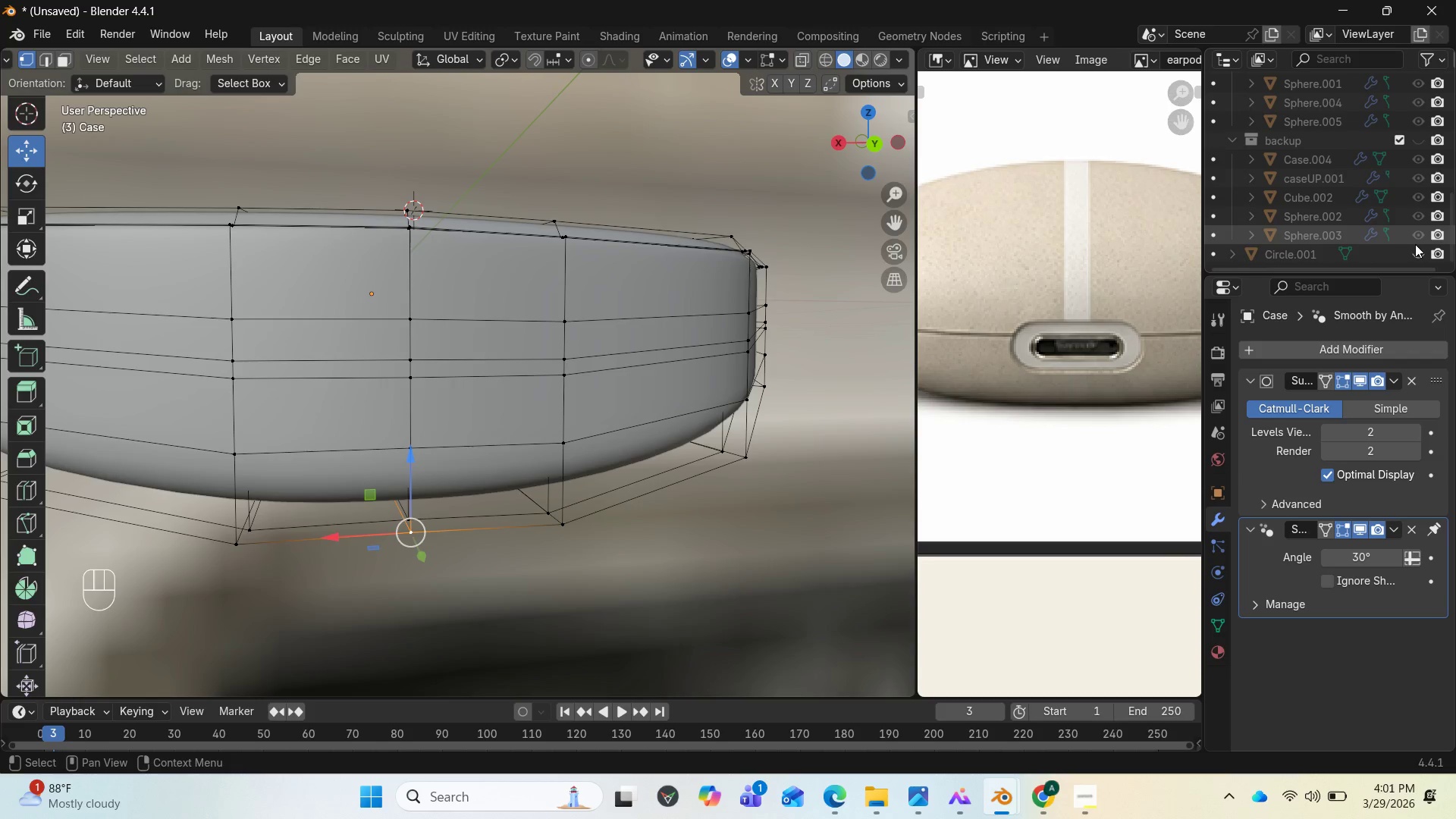 
left_click([1415, 244])
 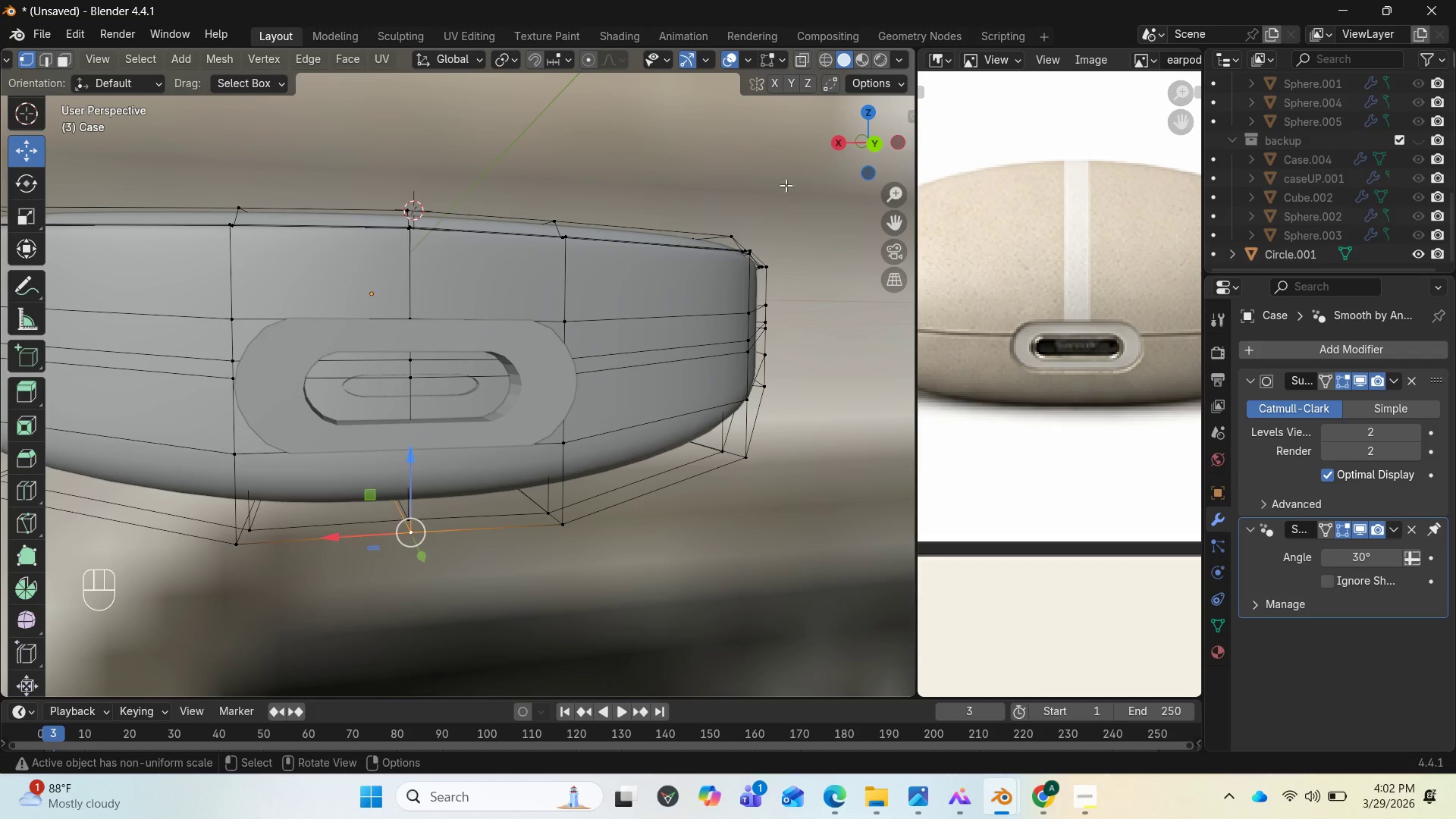 
left_click_drag(start_coordinate=[872, 154], to_coordinate=[893, 166])
 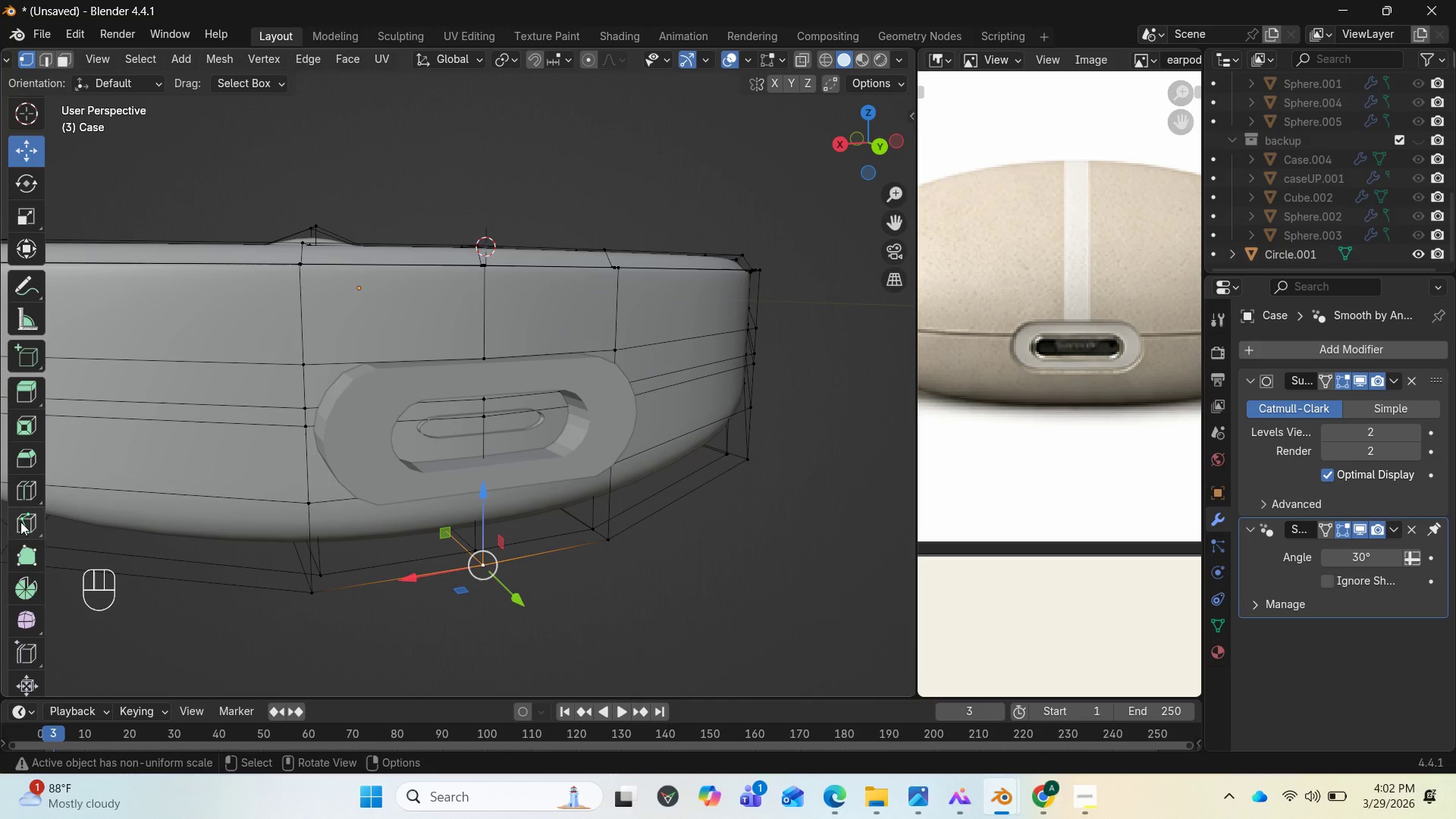 
left_click([20, 523])
 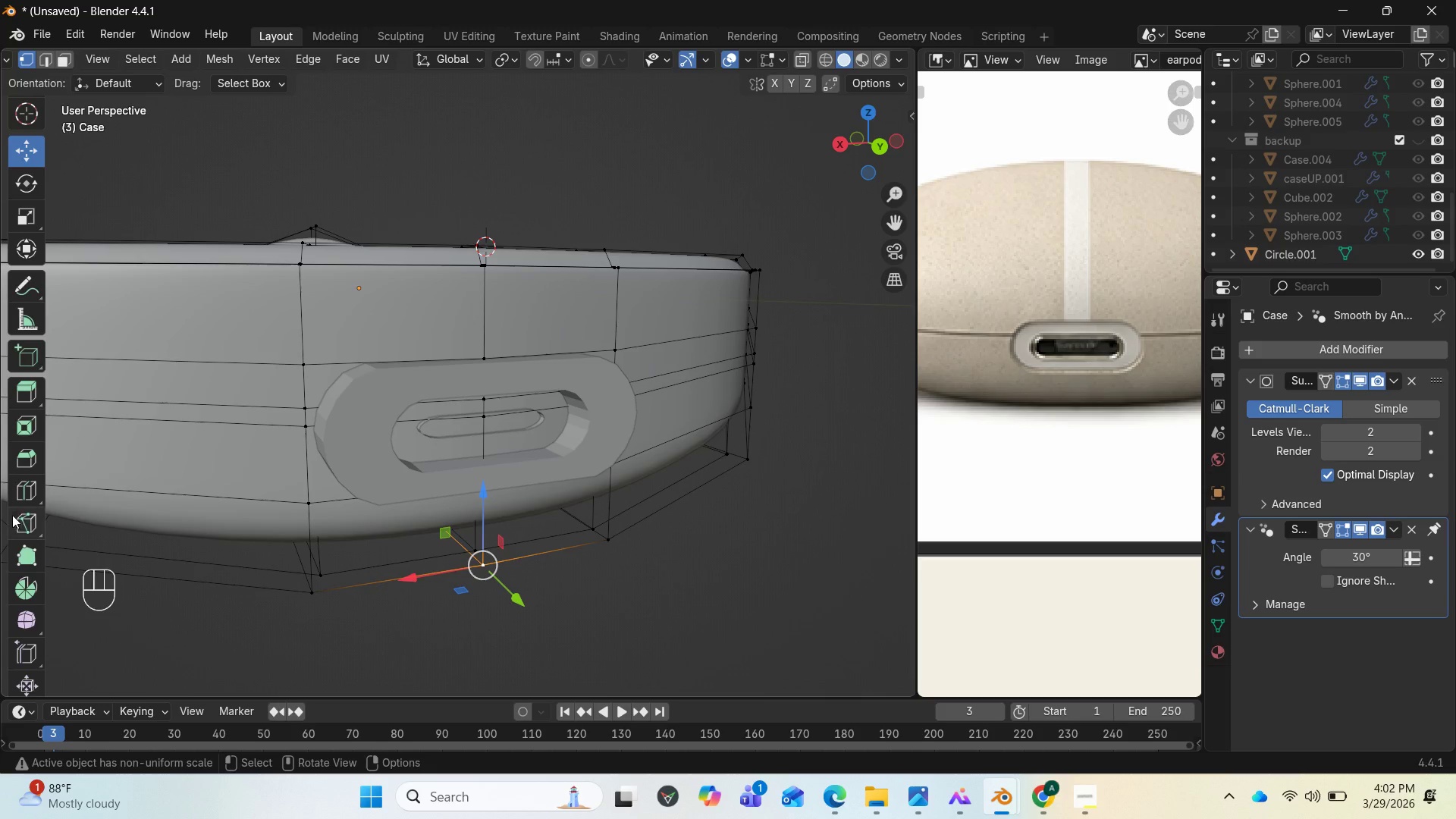 
double_click([17, 515])
 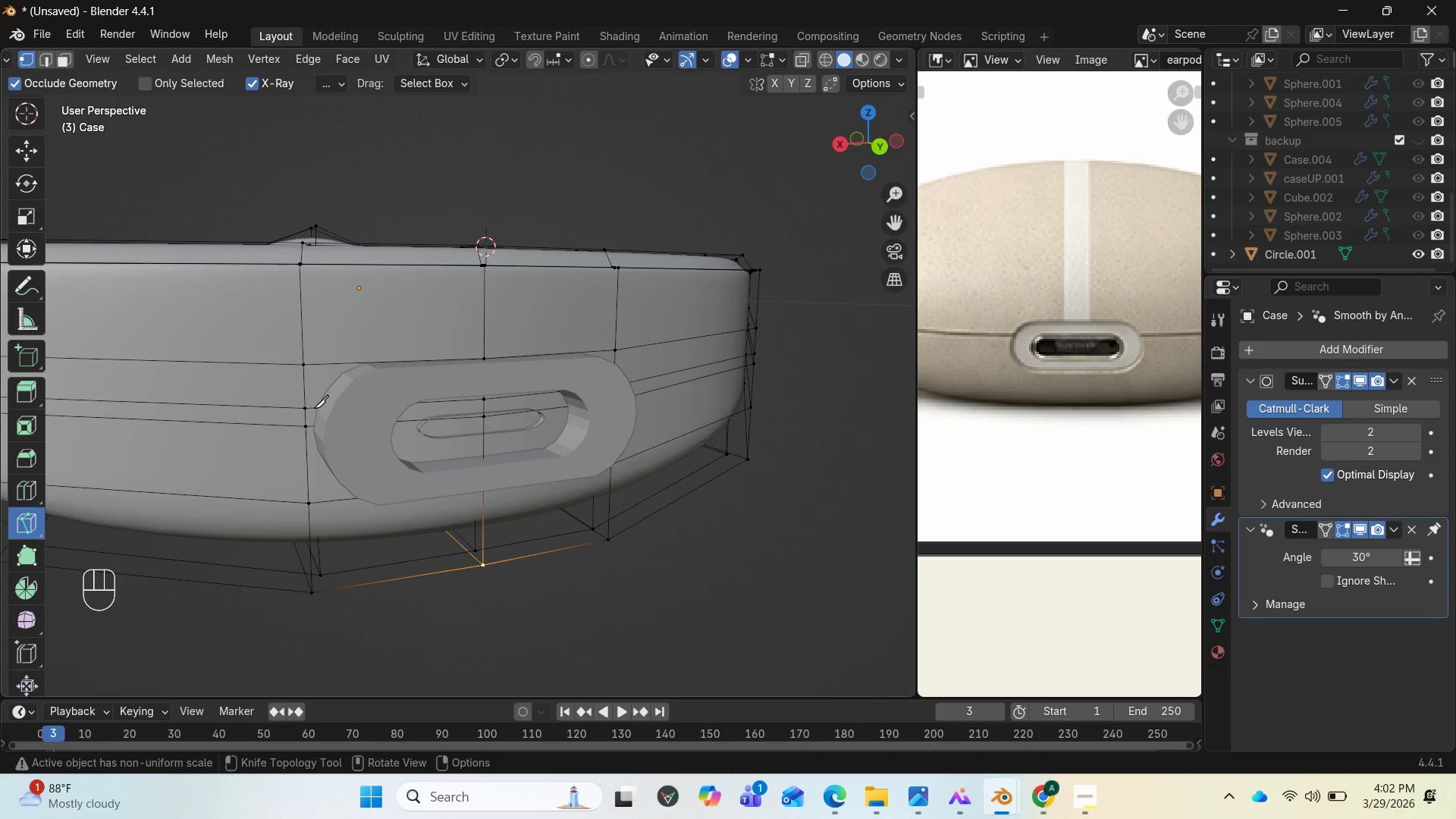 
left_click([314, 408])
 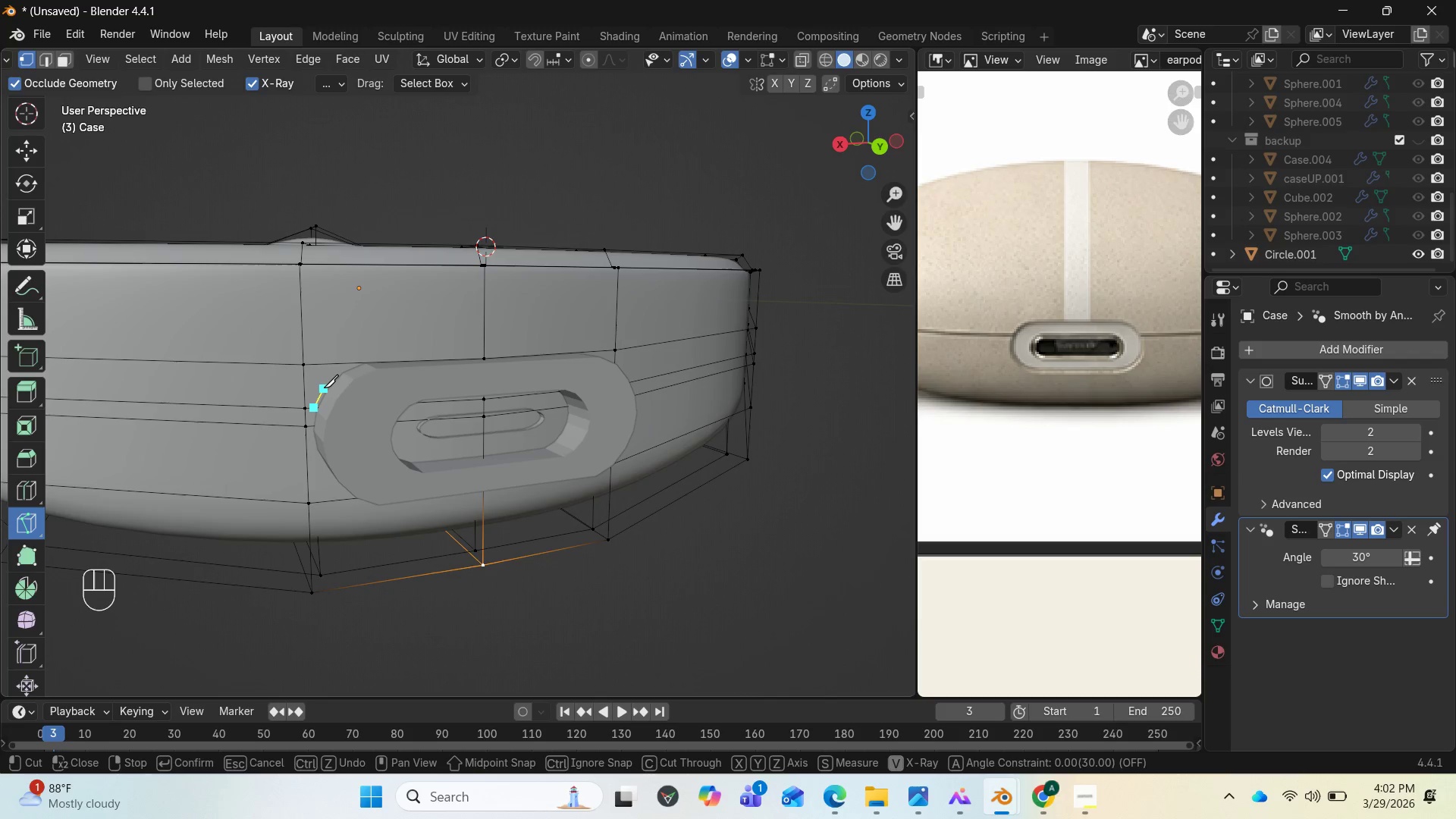 
left_click([324, 388])
 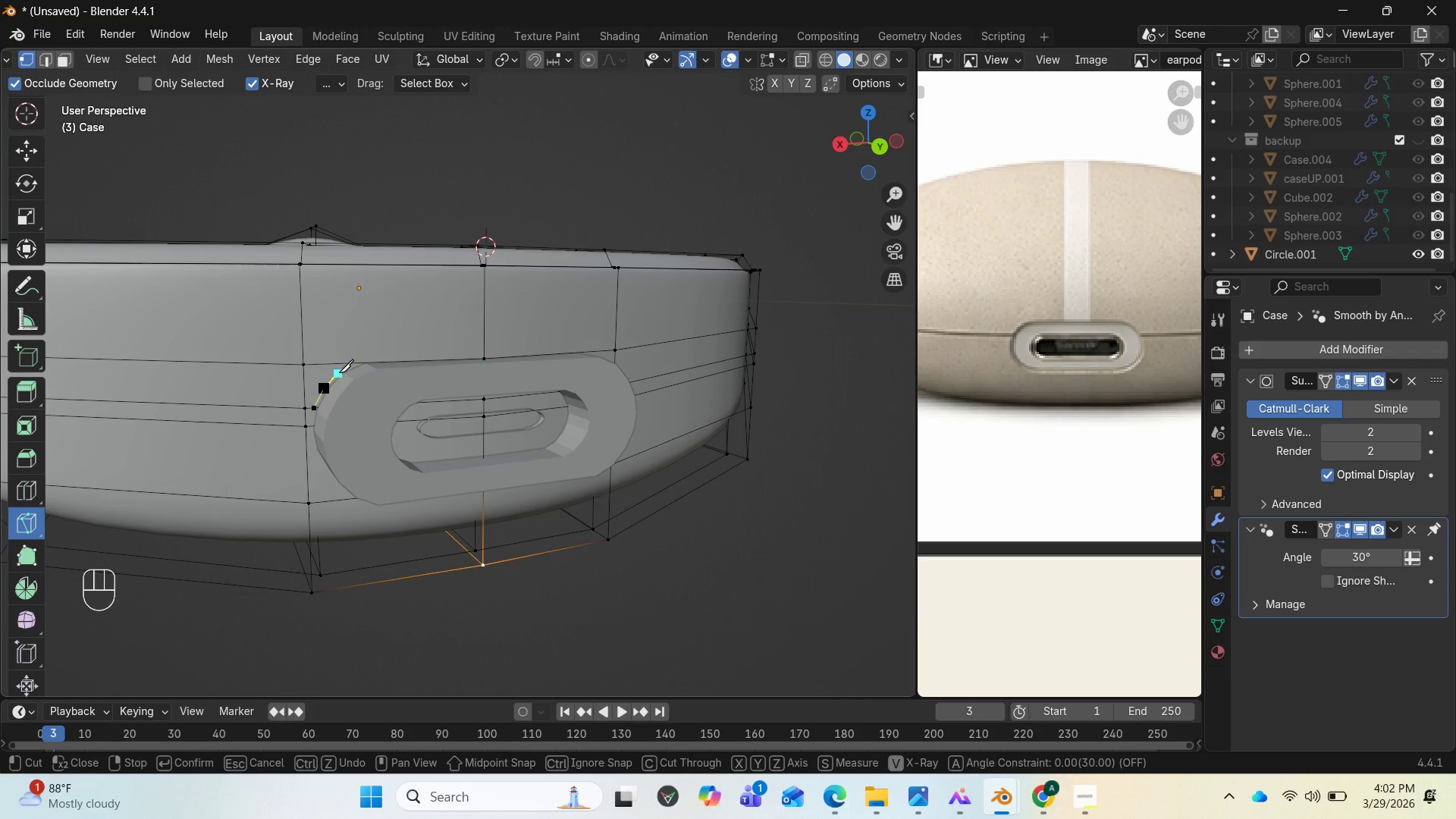 
left_click([340, 374])
 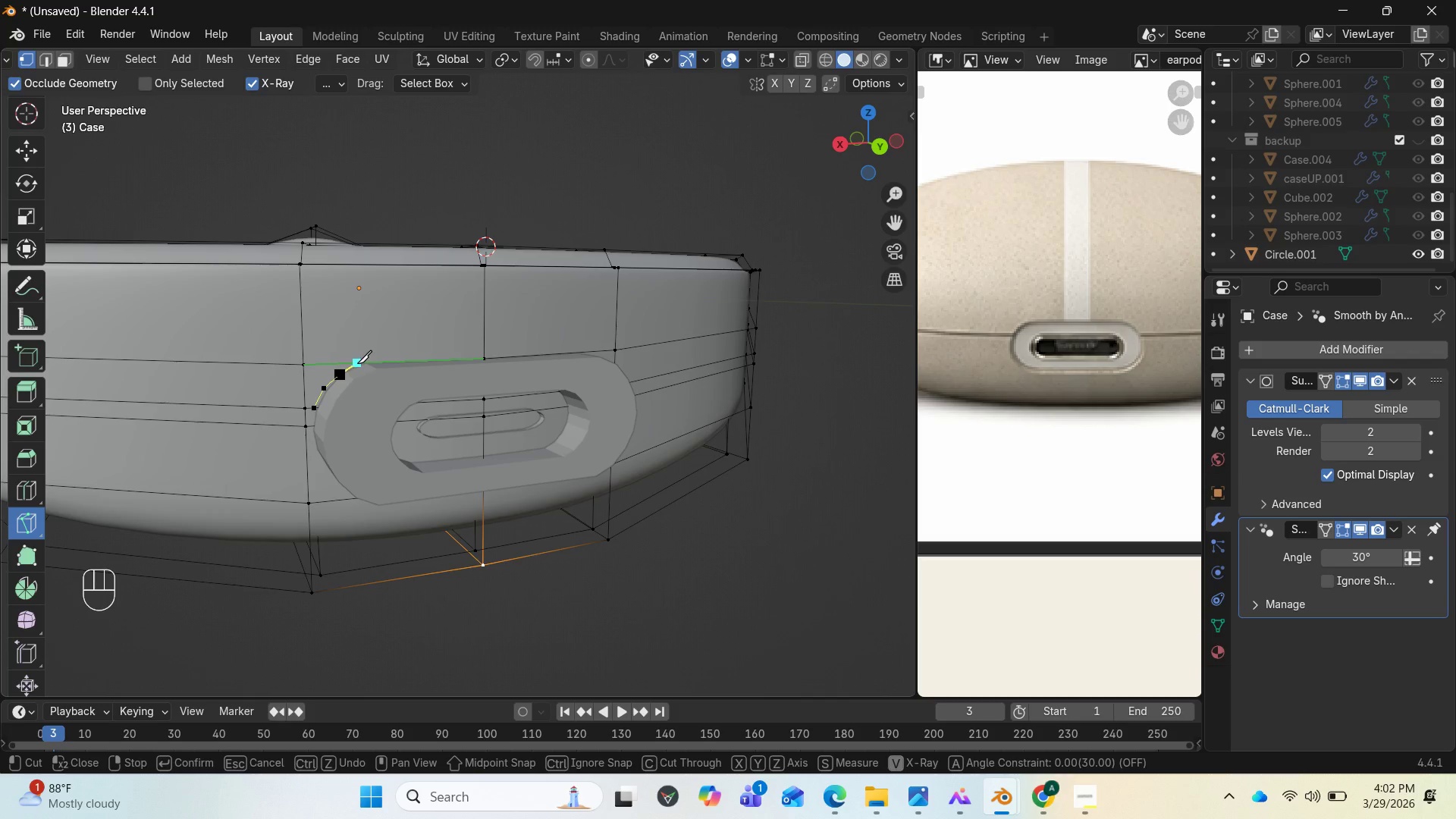 
left_click([357, 363])
 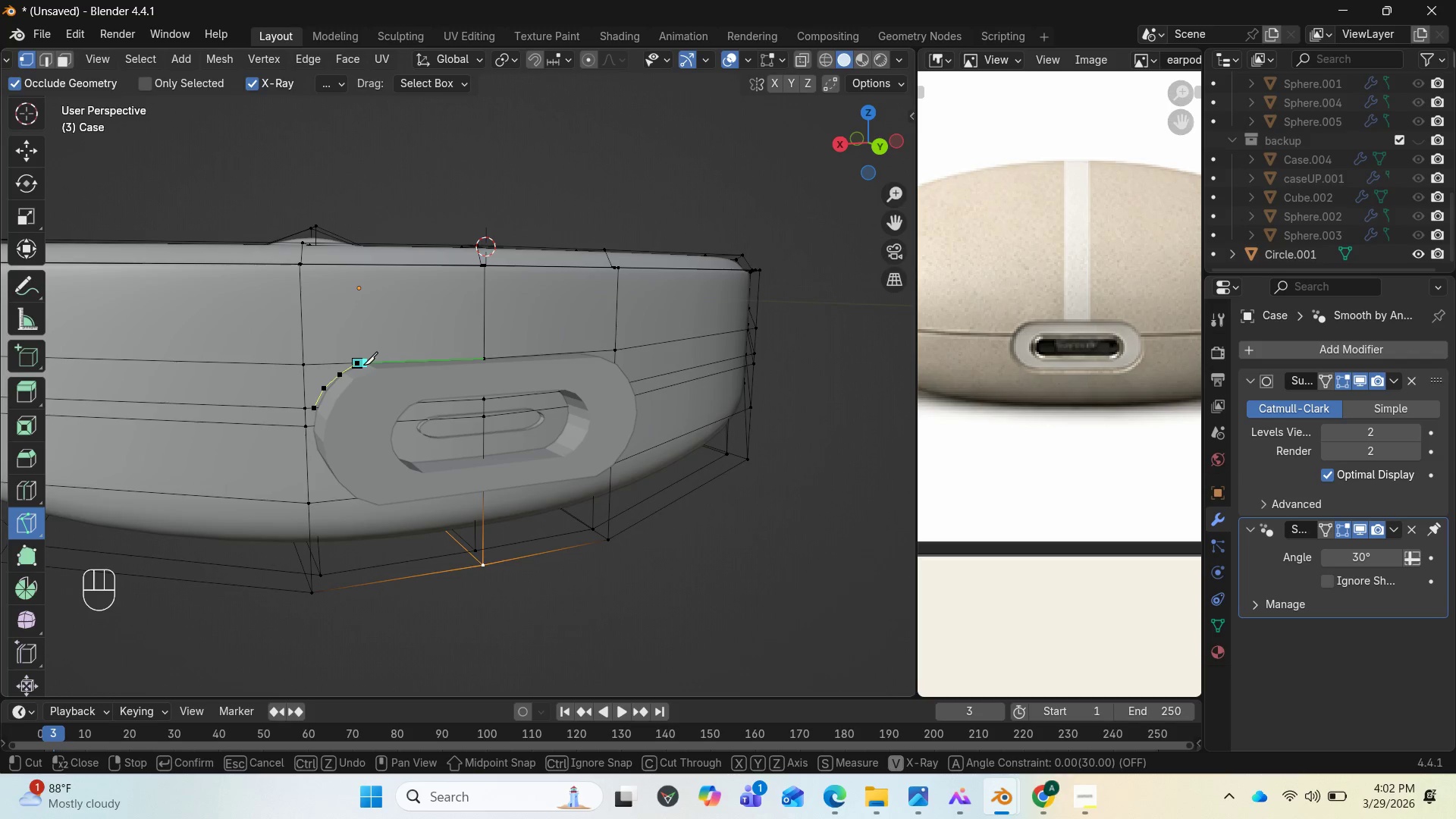 
key(Enter)
 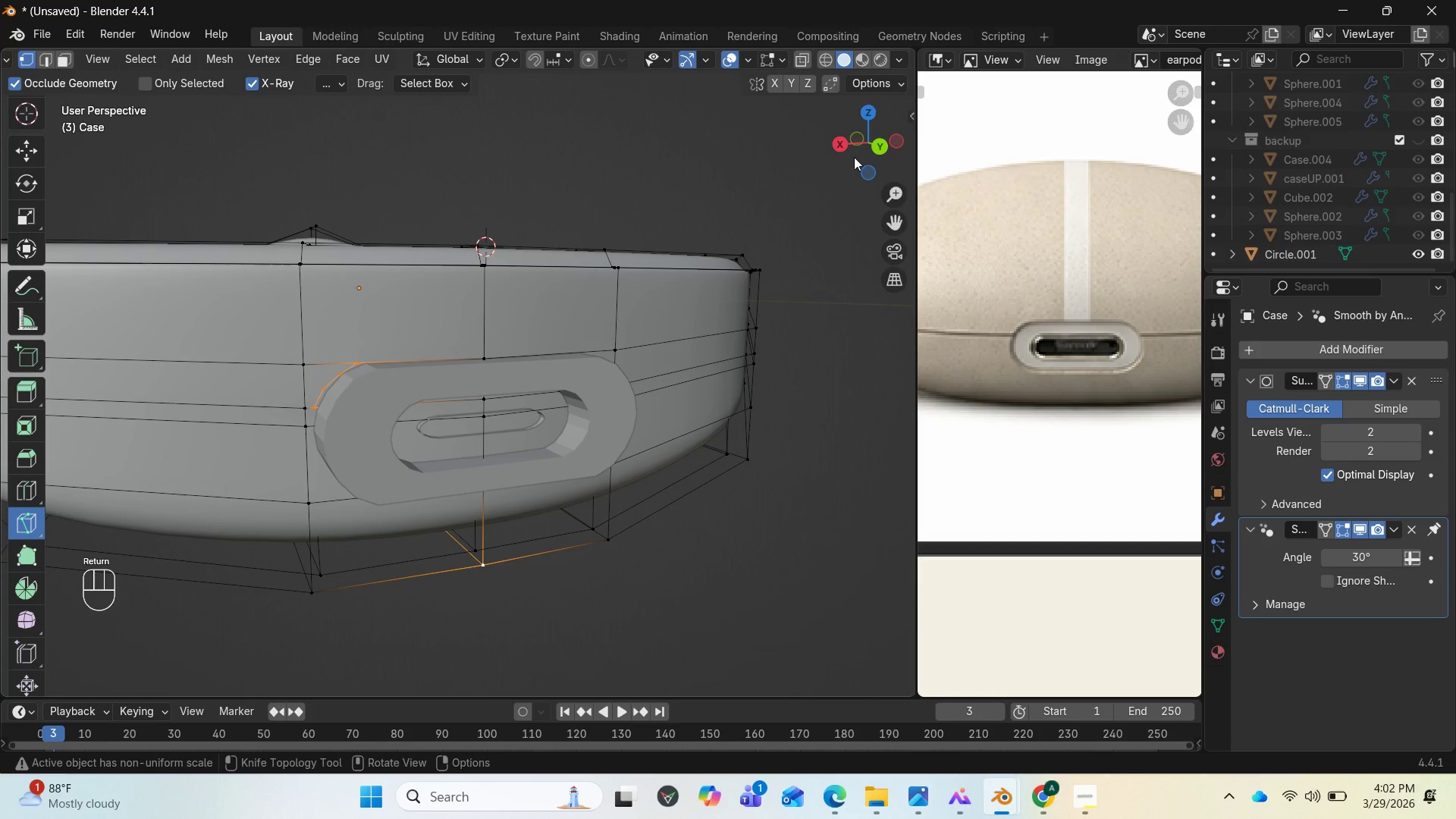 
left_click_drag(start_coordinate=[877, 136], to_coordinate=[811, 128])
 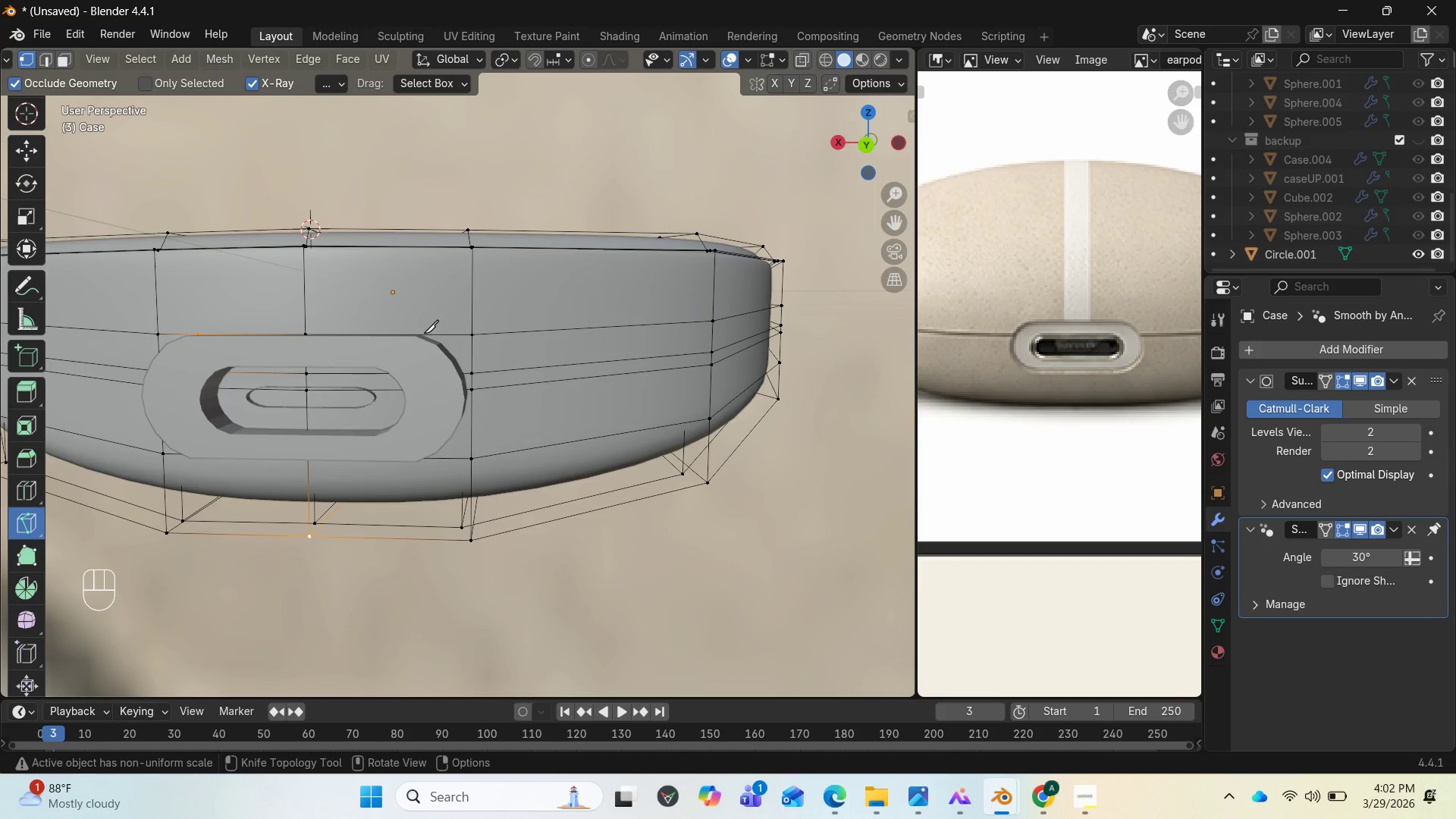 
left_click([424, 333])
 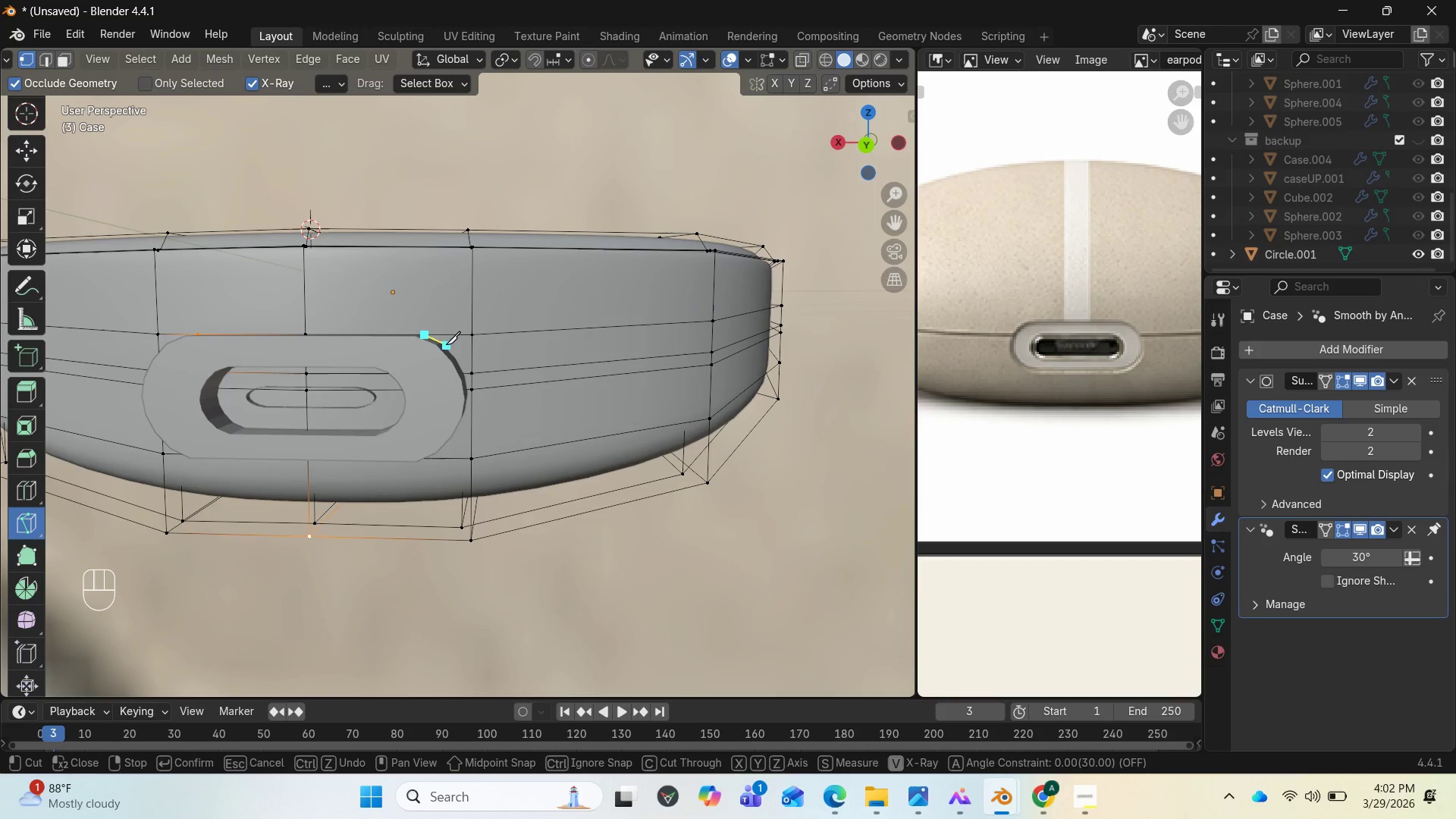 
left_click([444, 344])
 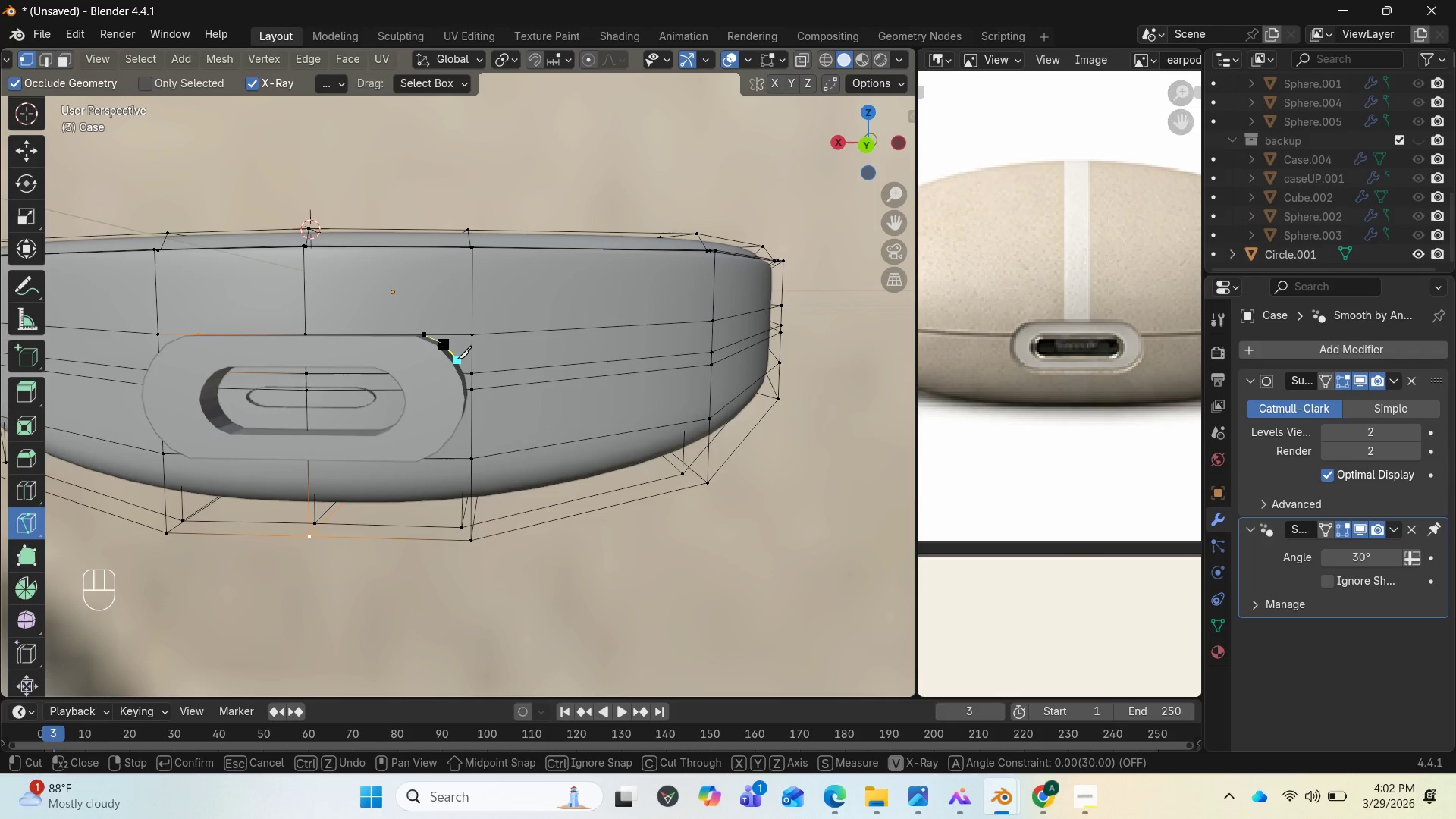 
left_click([458, 359])
 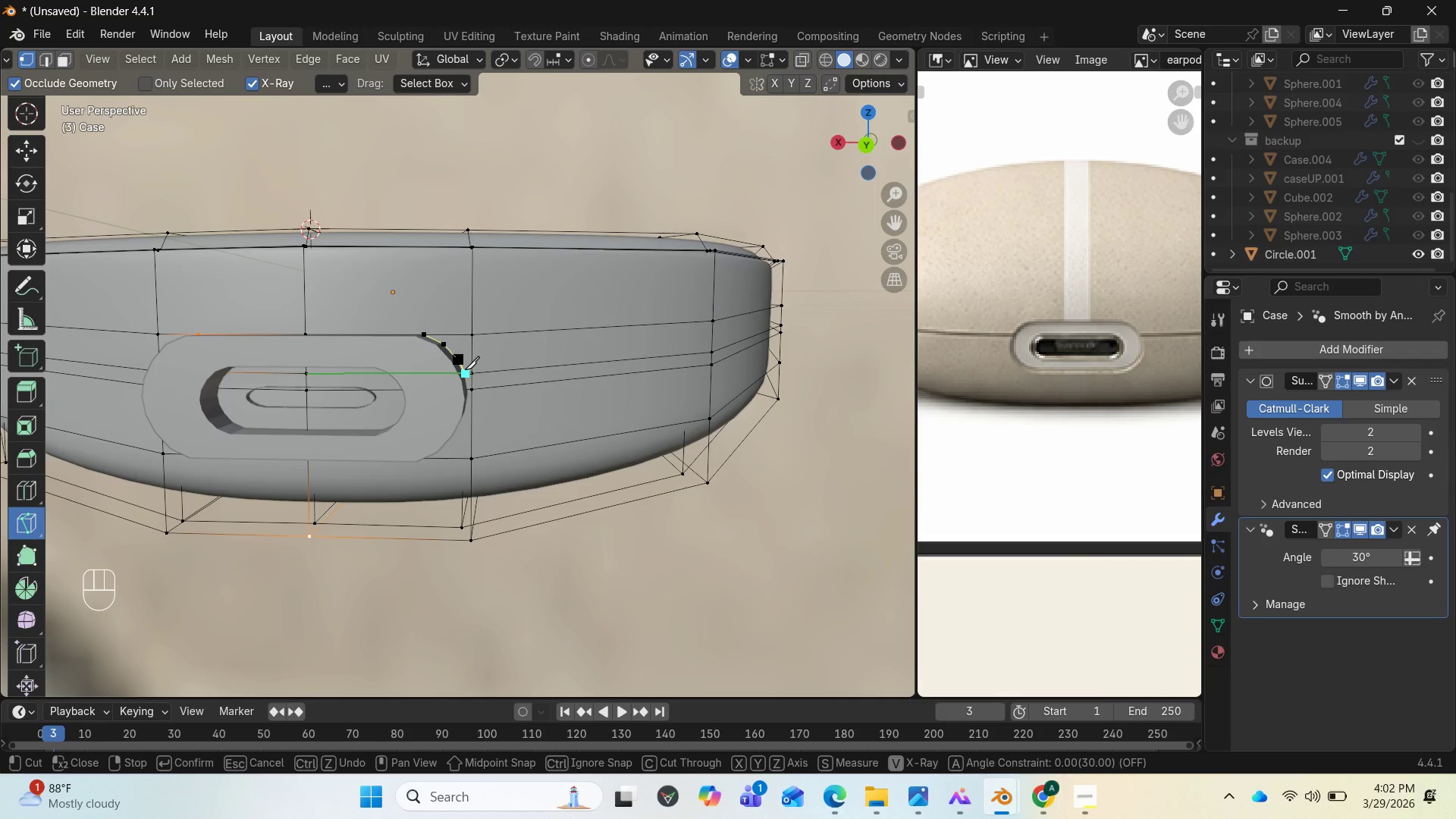 
left_click([465, 369])
 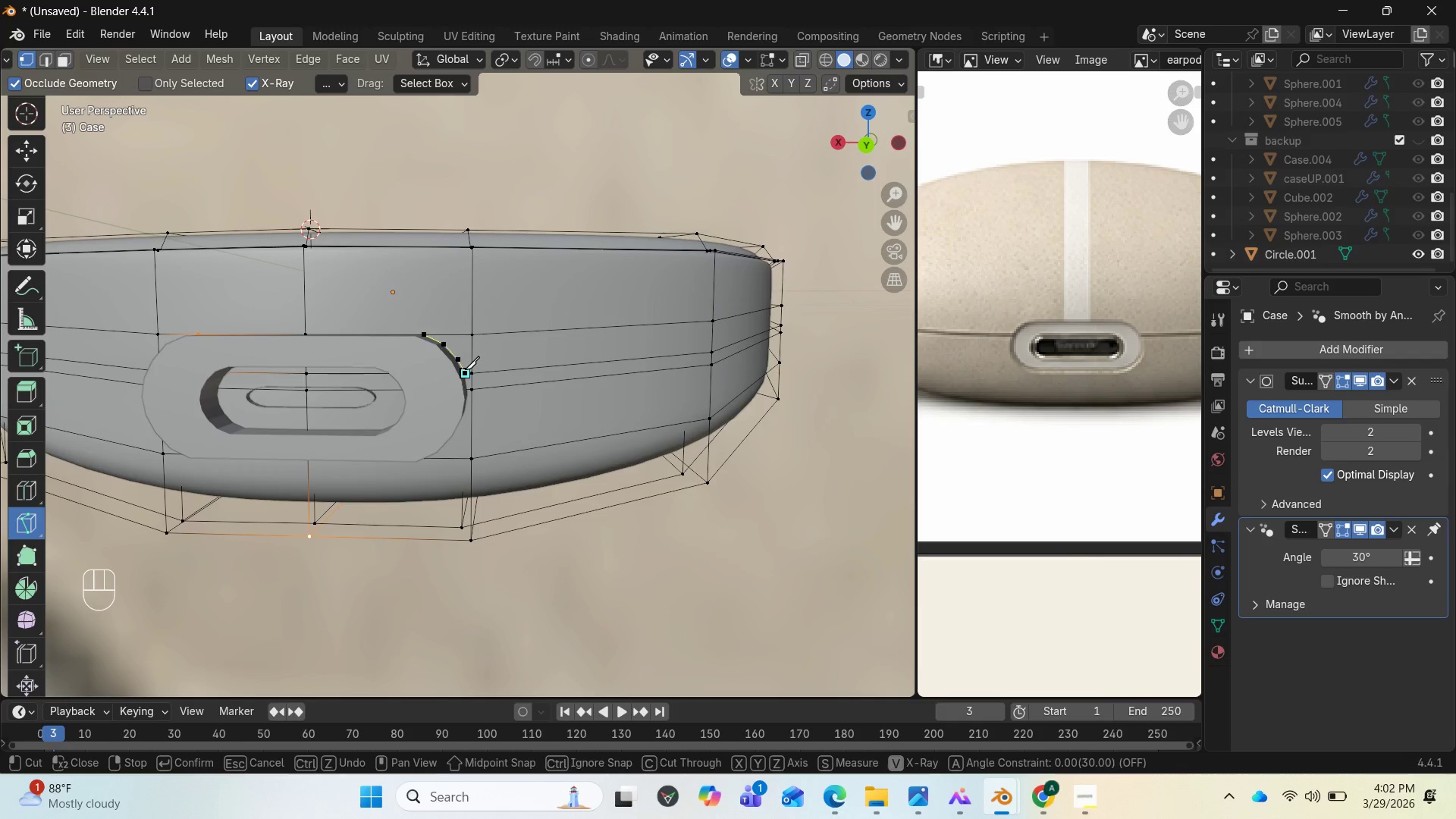 
key(Enter)
 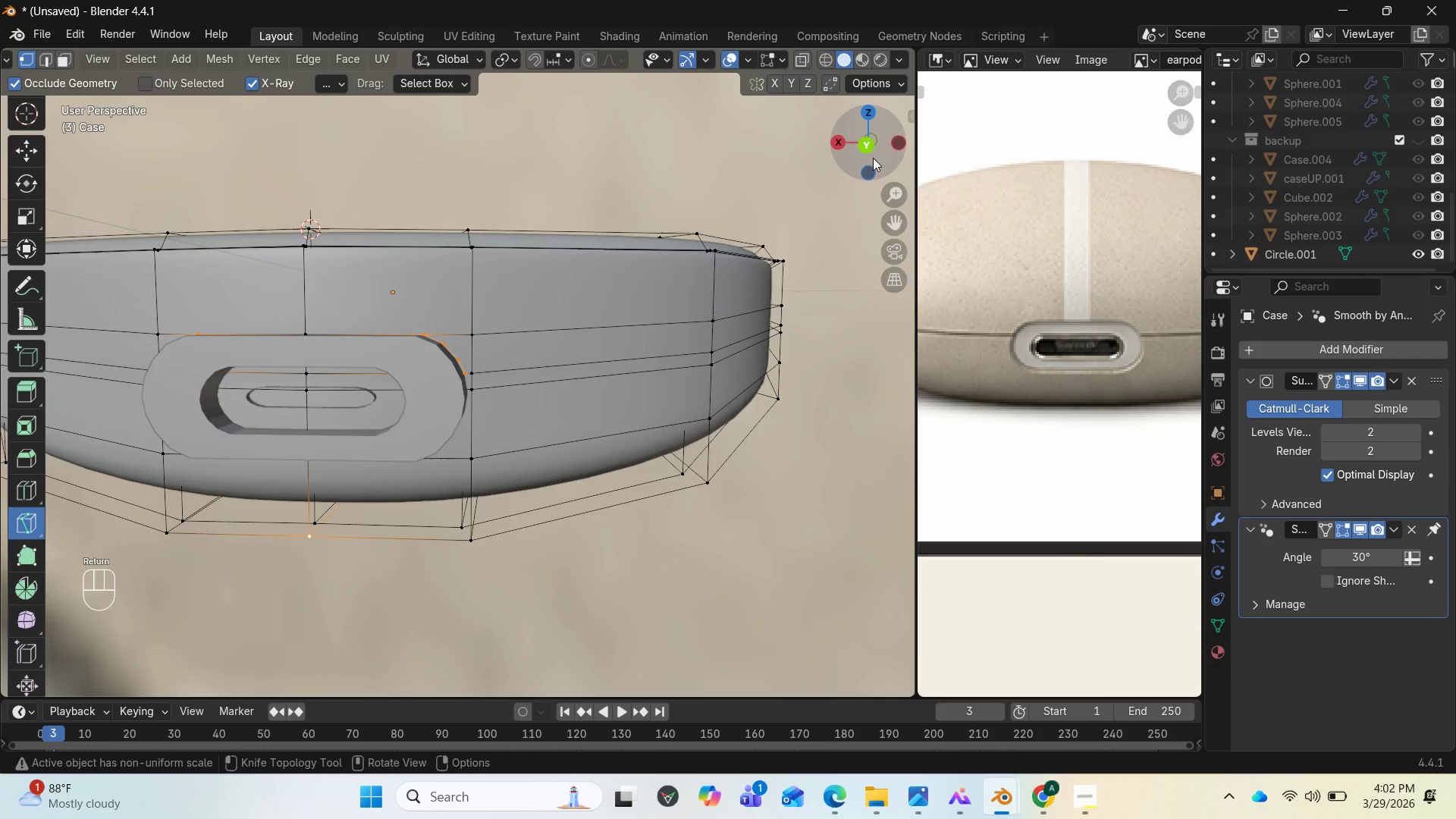 
left_click_drag(start_coordinate=[873, 158], to_coordinate=[863, 111])
 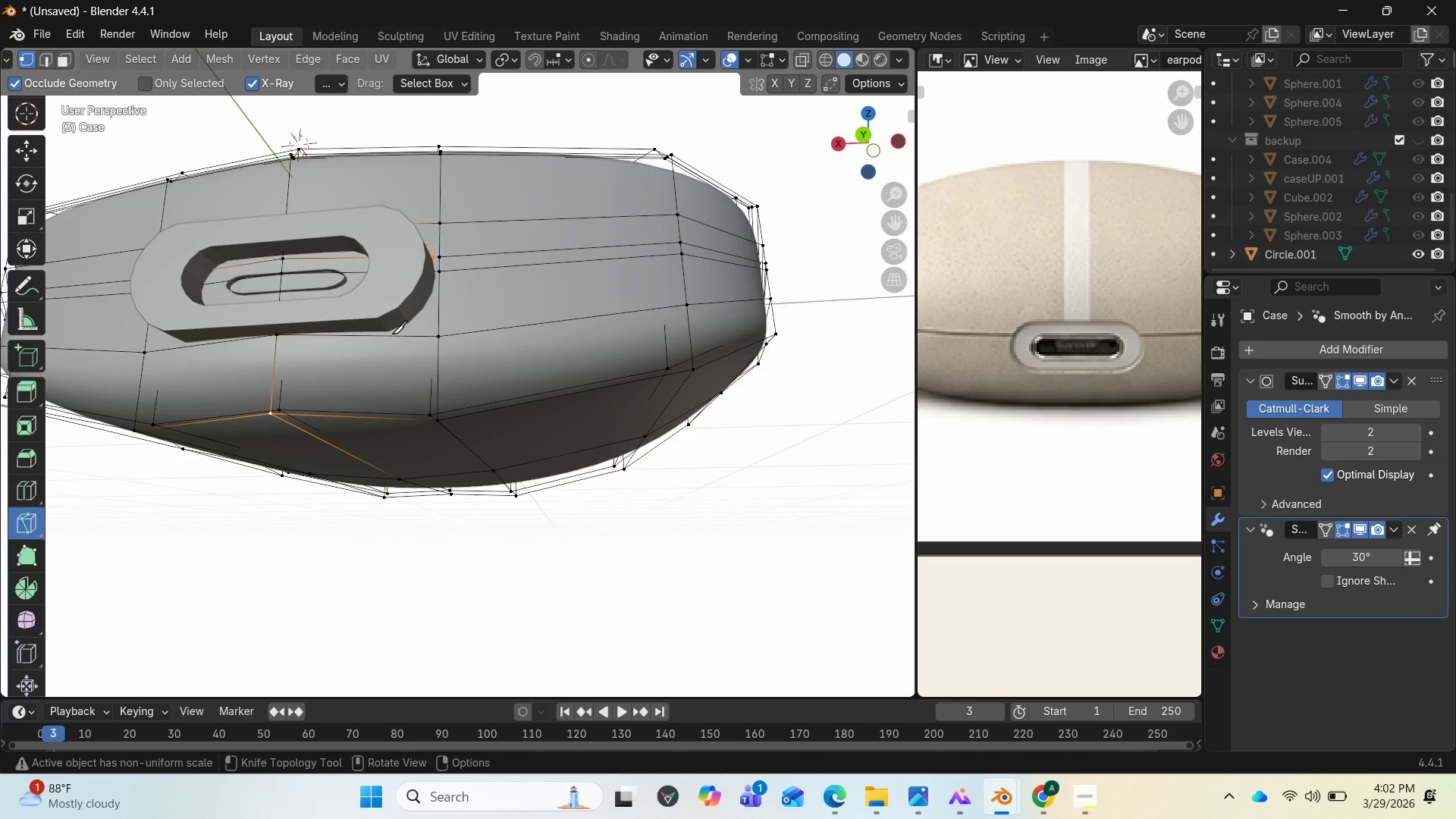 
wait(10.27)
 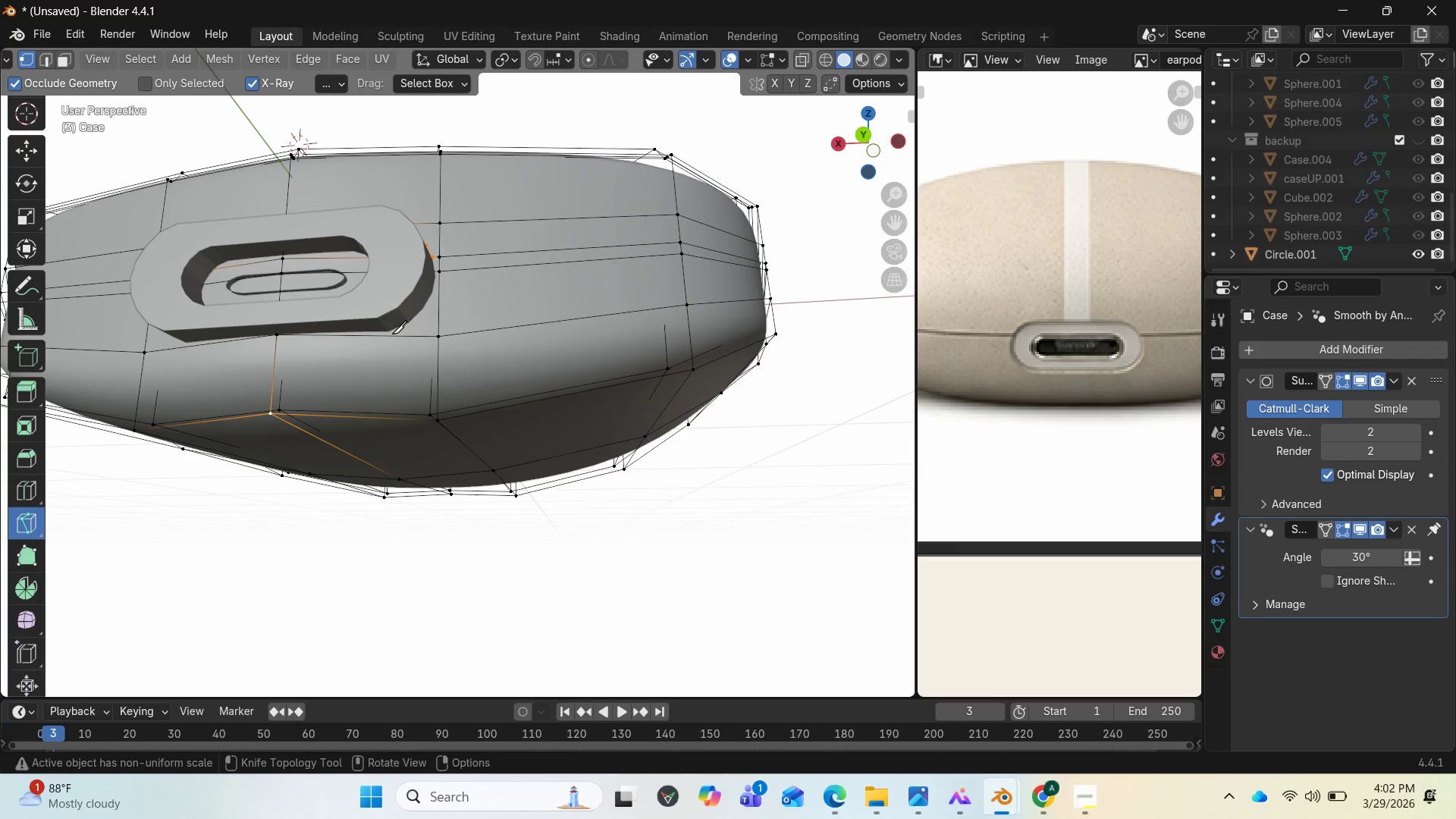 
left_click([28, 155])
 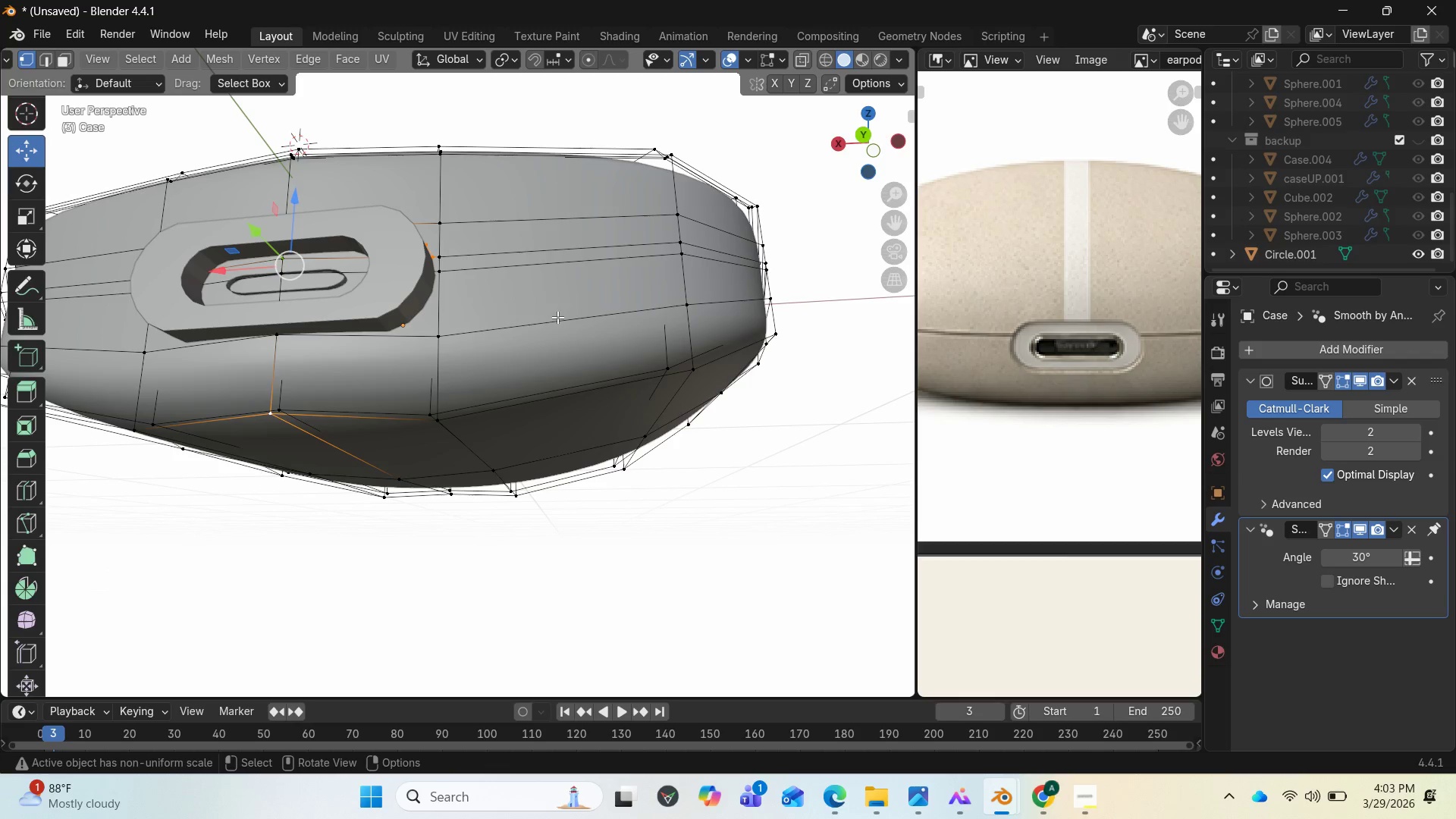 
hold_key(key=AltLeft, duration=1.03)
left_click([557, 317])
 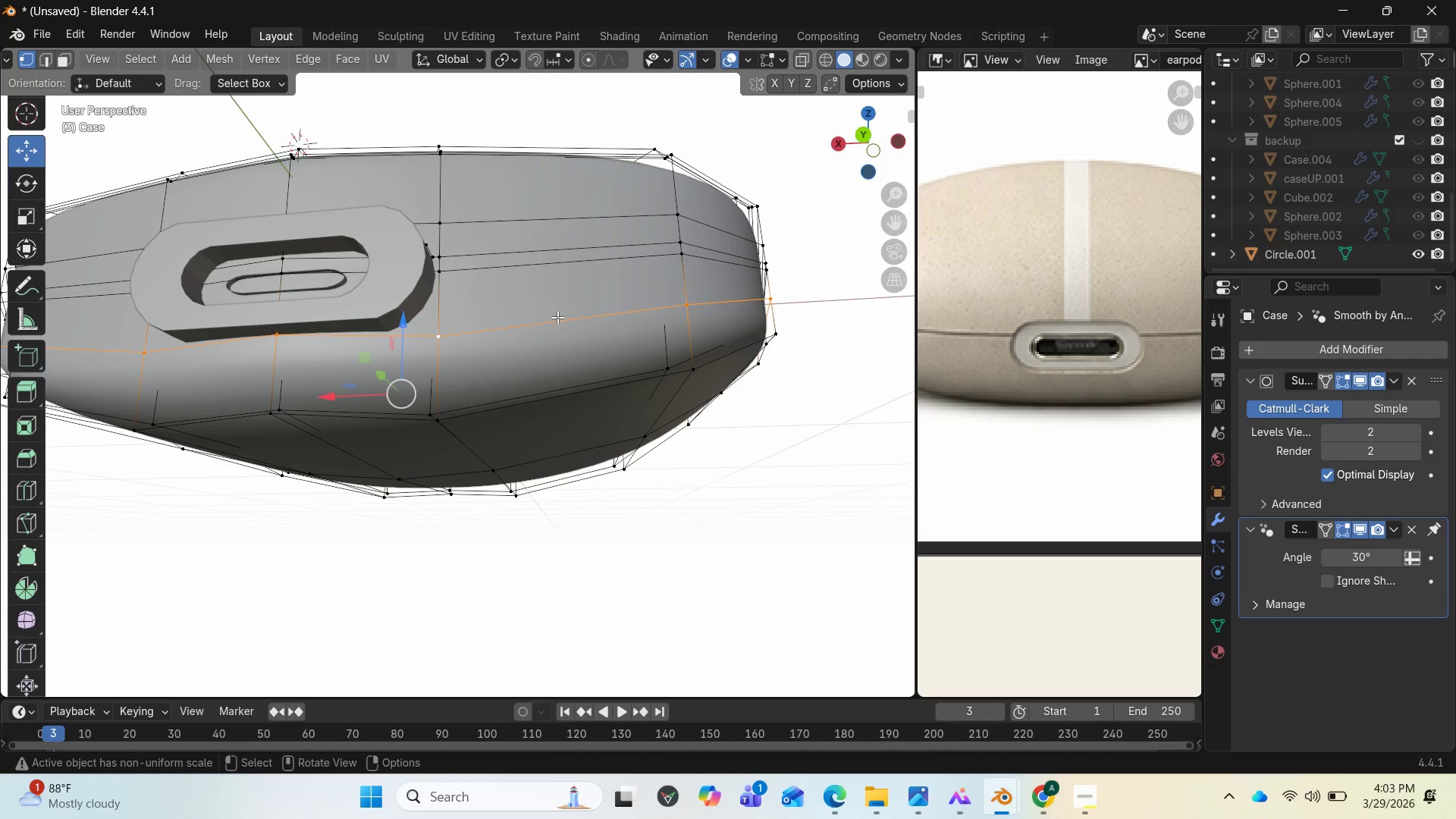 
type(GG)
 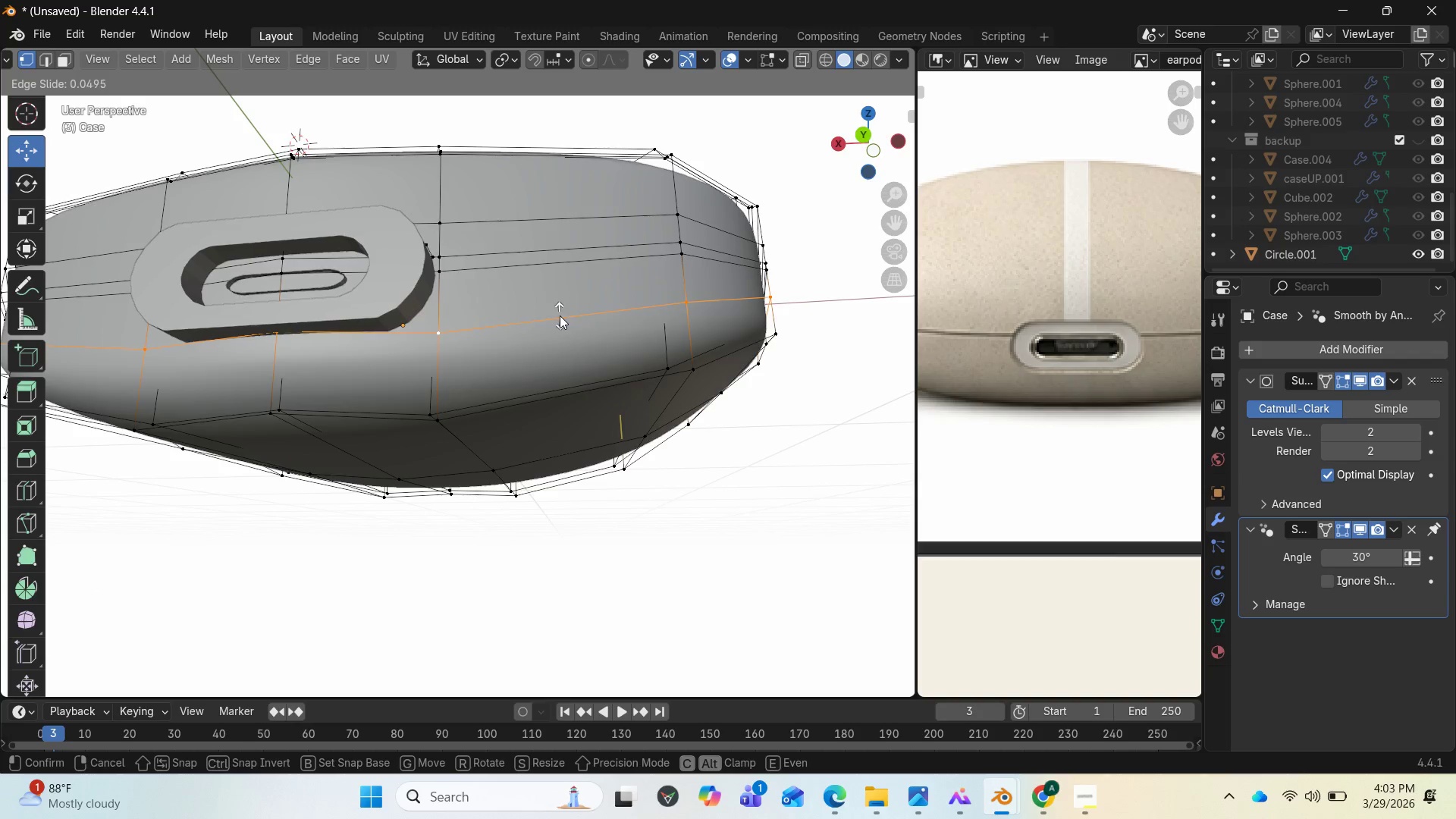 
left_click([560, 315])
 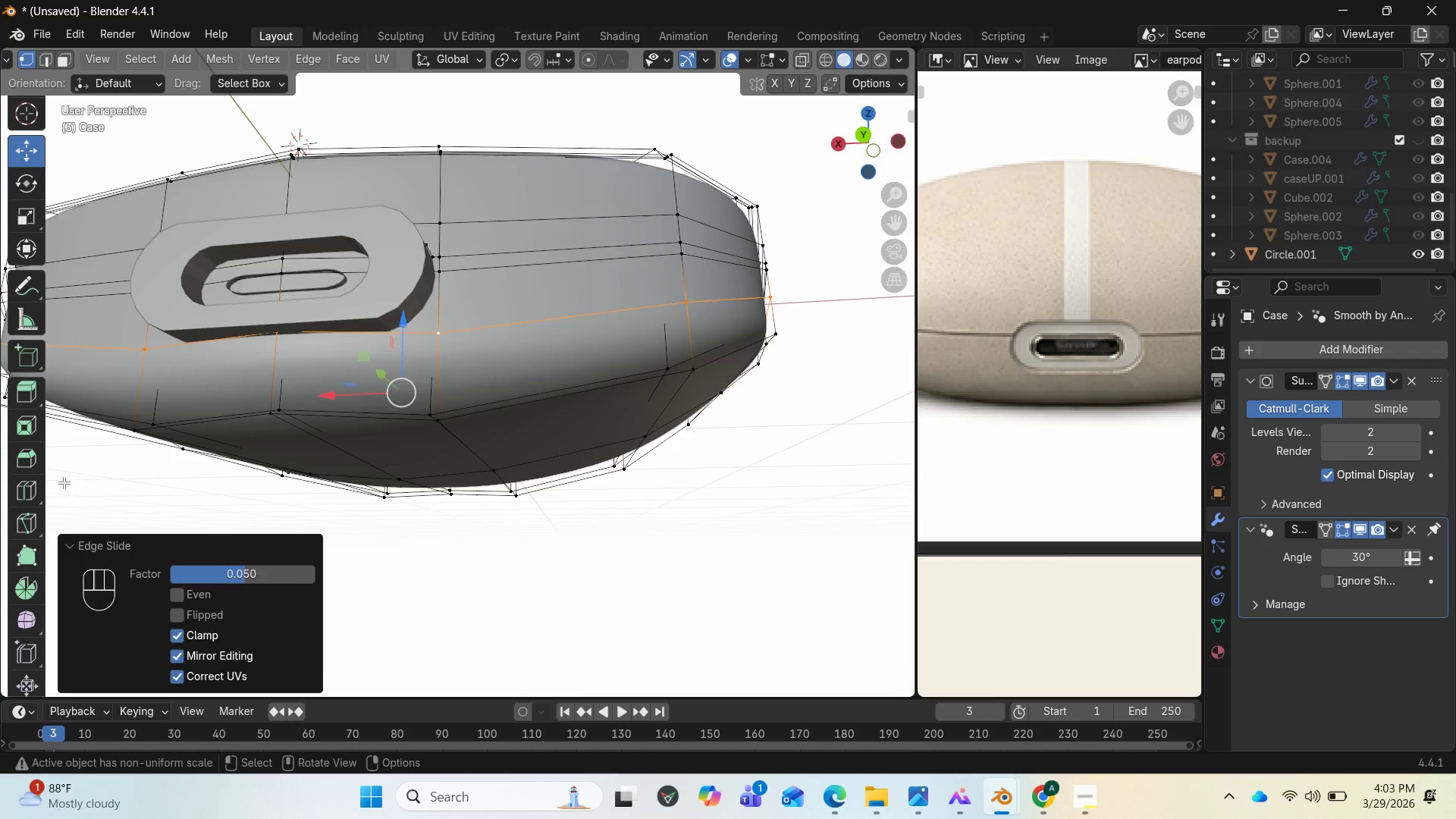 
left_click([23, 526])
 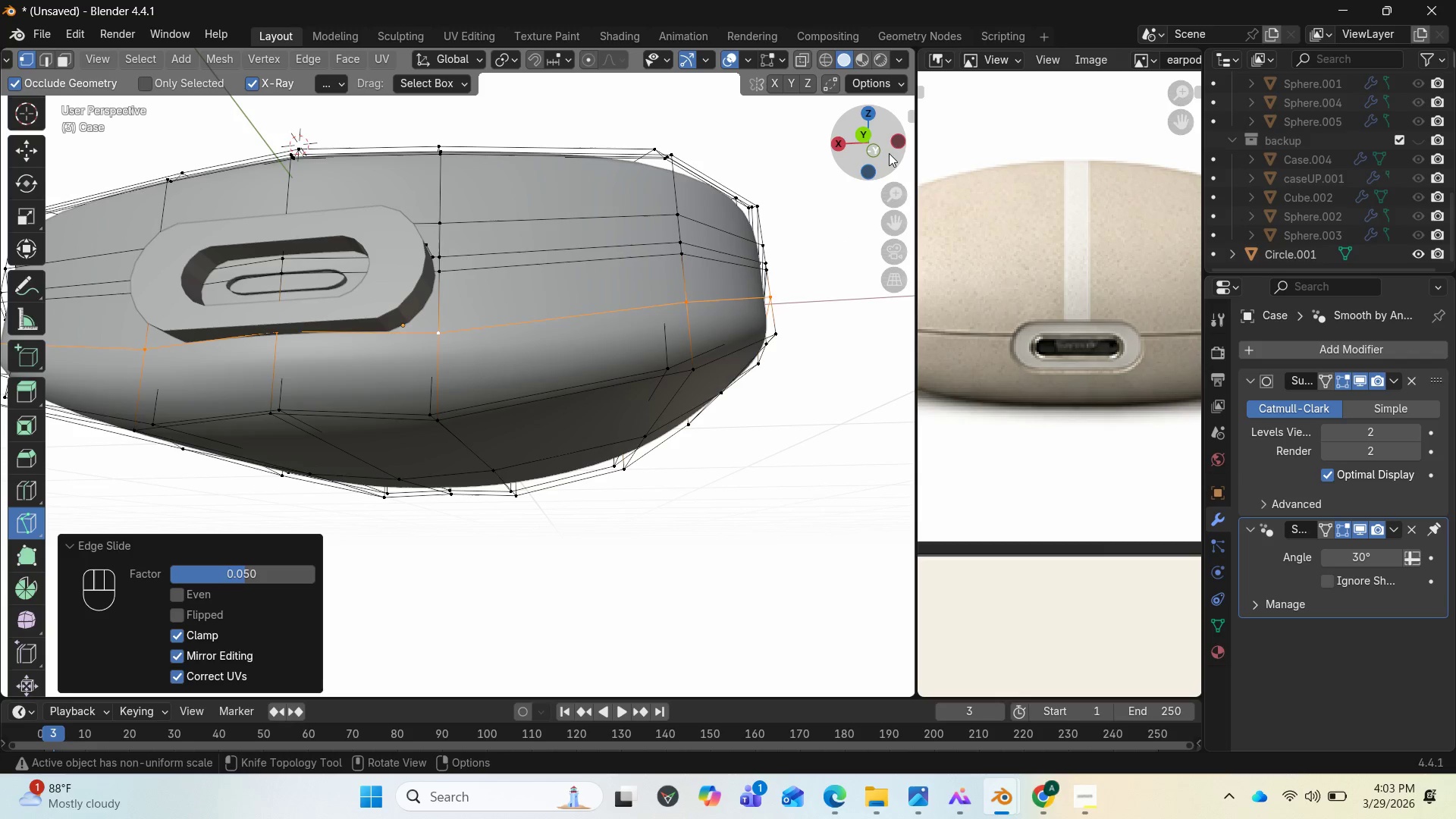 
left_click_drag(start_coordinate=[887, 151], to_coordinate=[858, 196])
 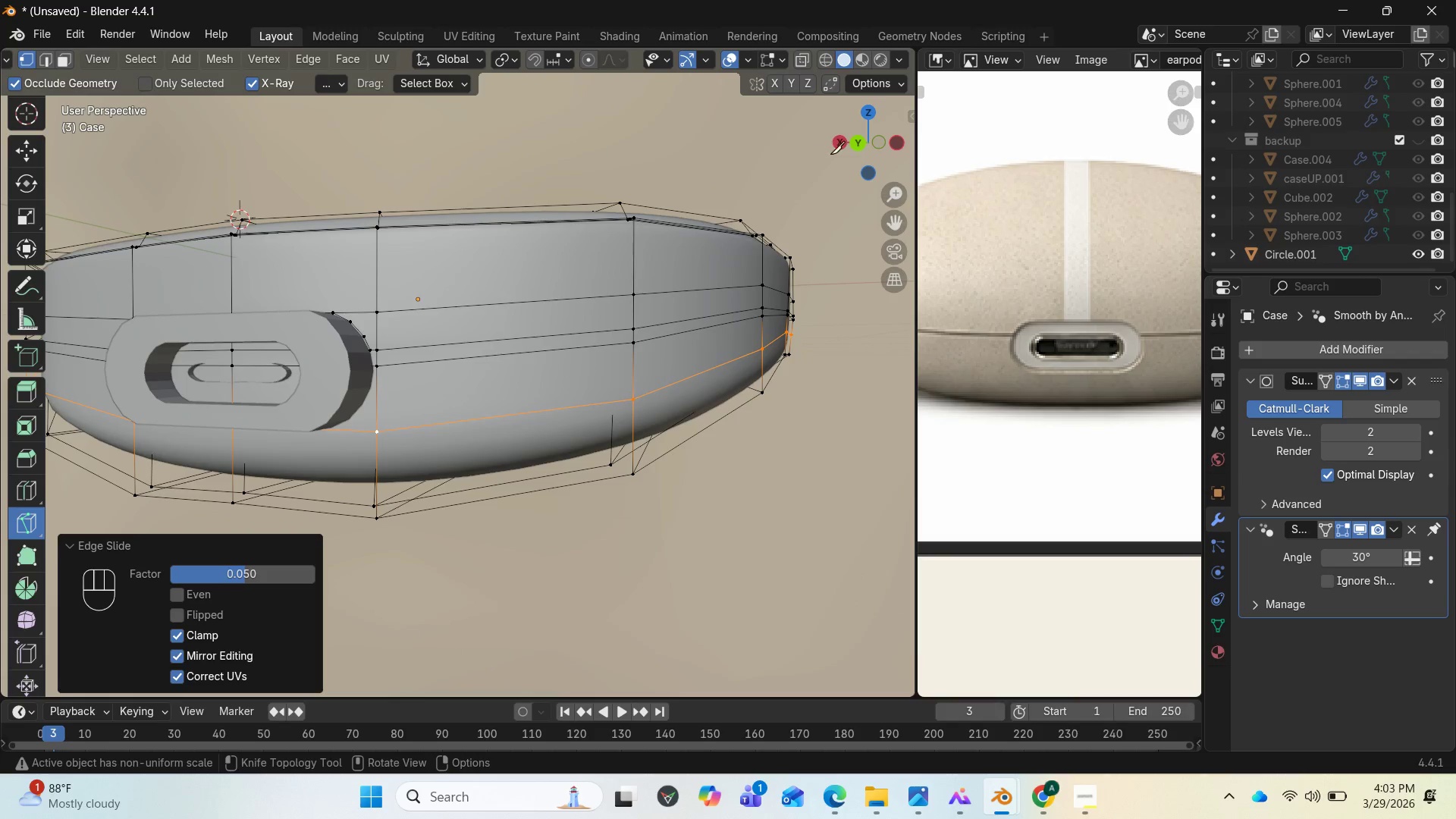 
left_click_drag(start_coordinate=[848, 145], to_coordinate=[871, 123])
 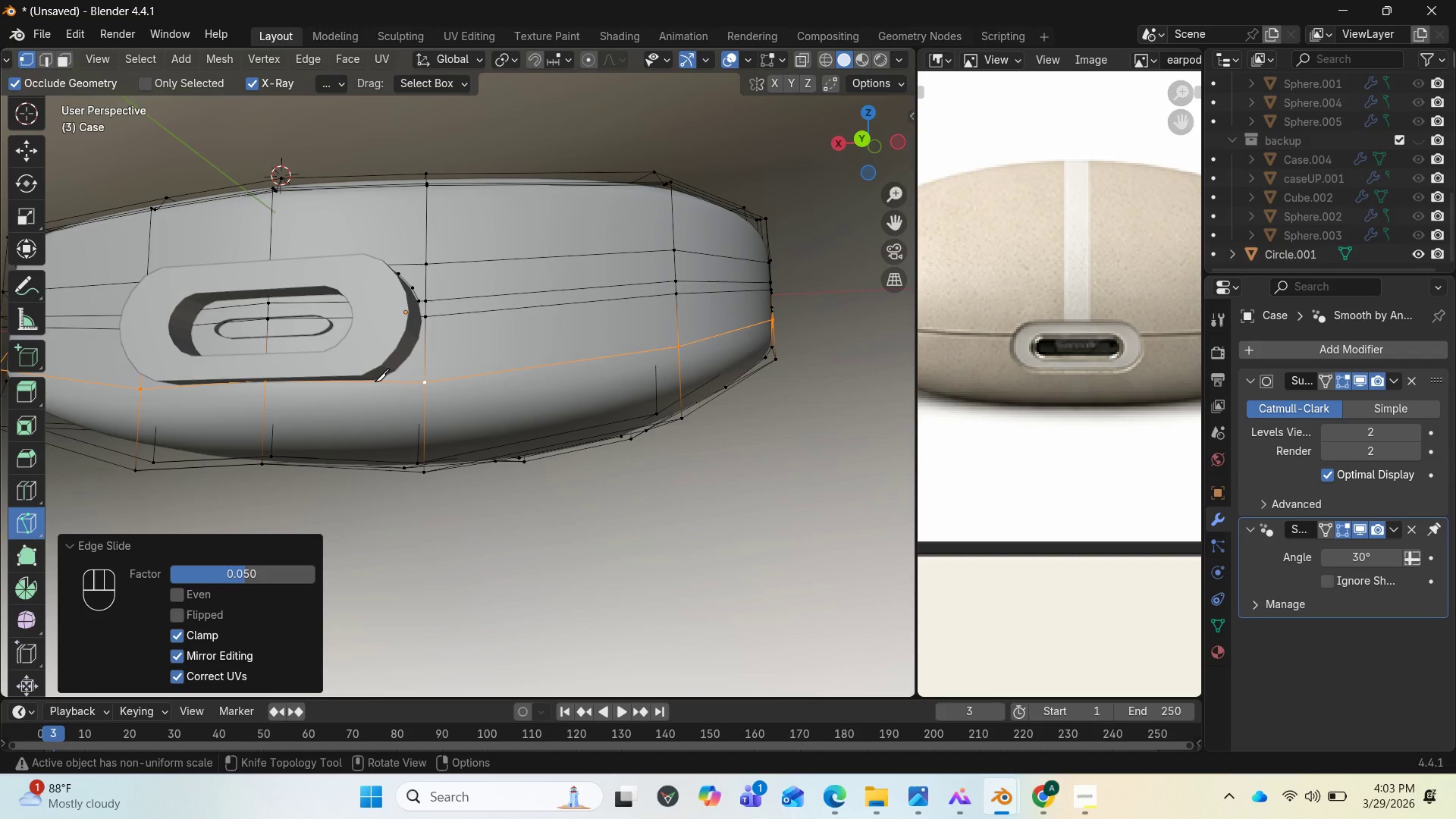 
left_click([375, 381])
 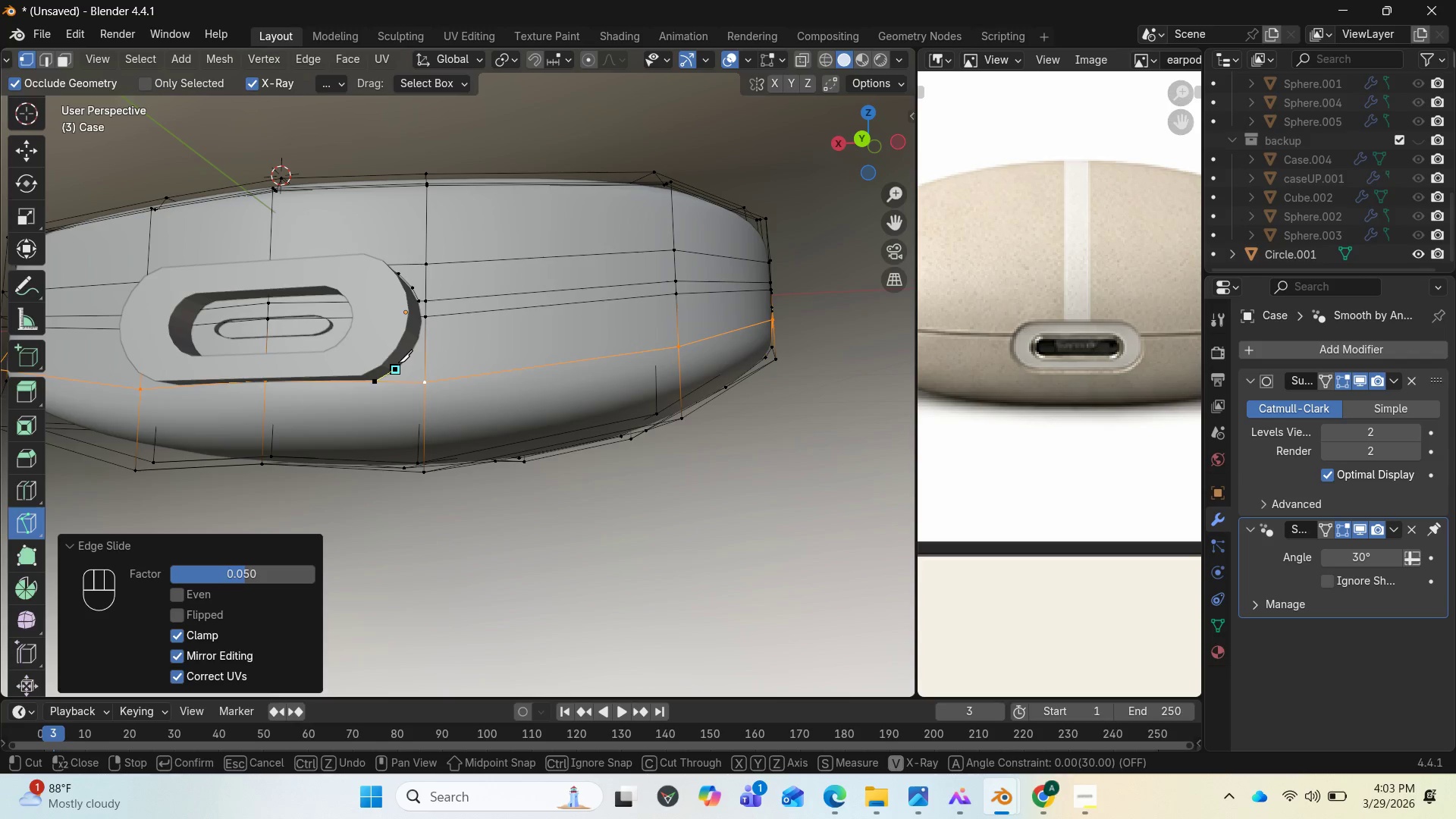 
left_click([411, 355])
 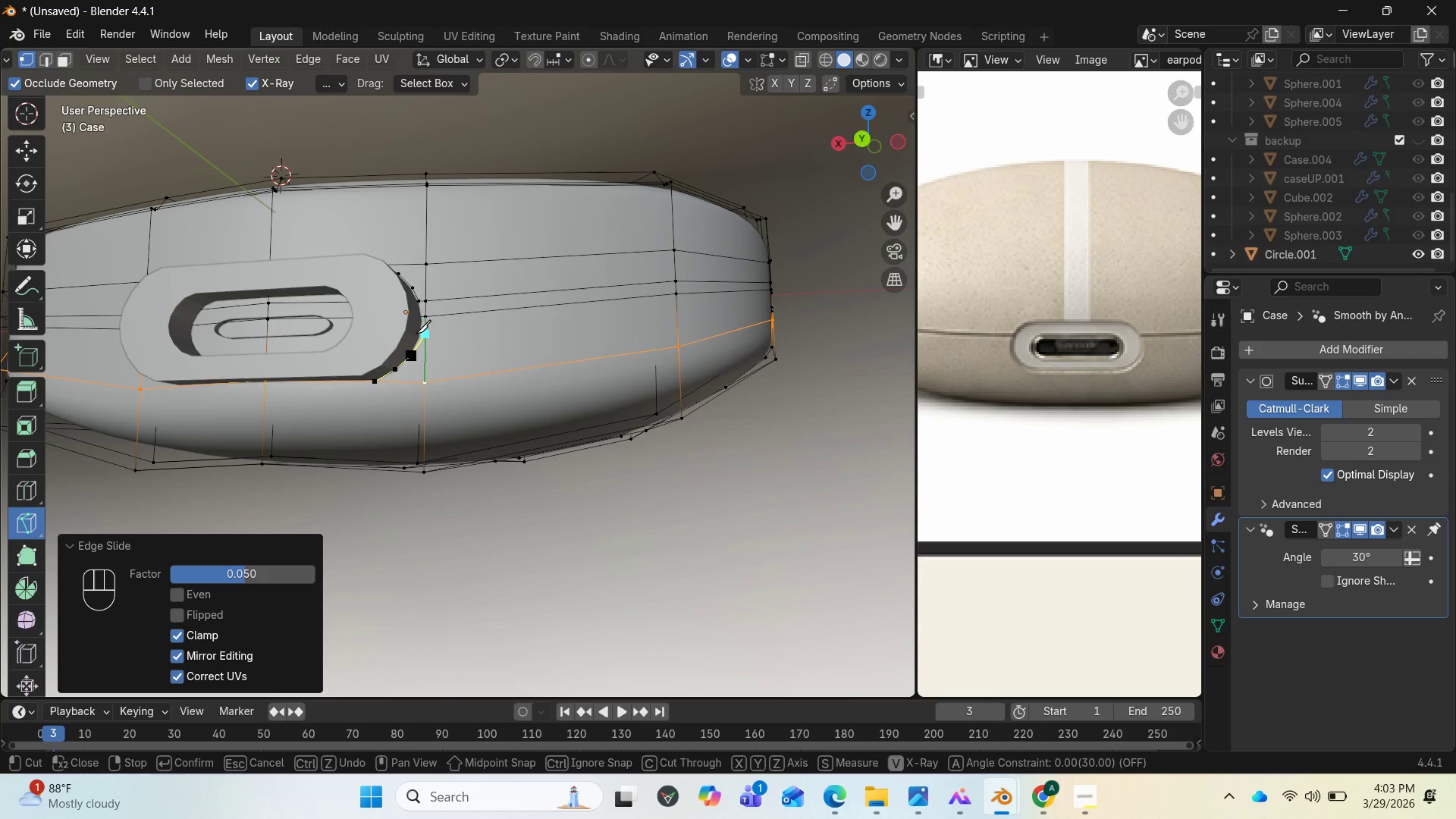 
scroll: coordinate [418, 336], scroll_direction: up, amount: 1.0
 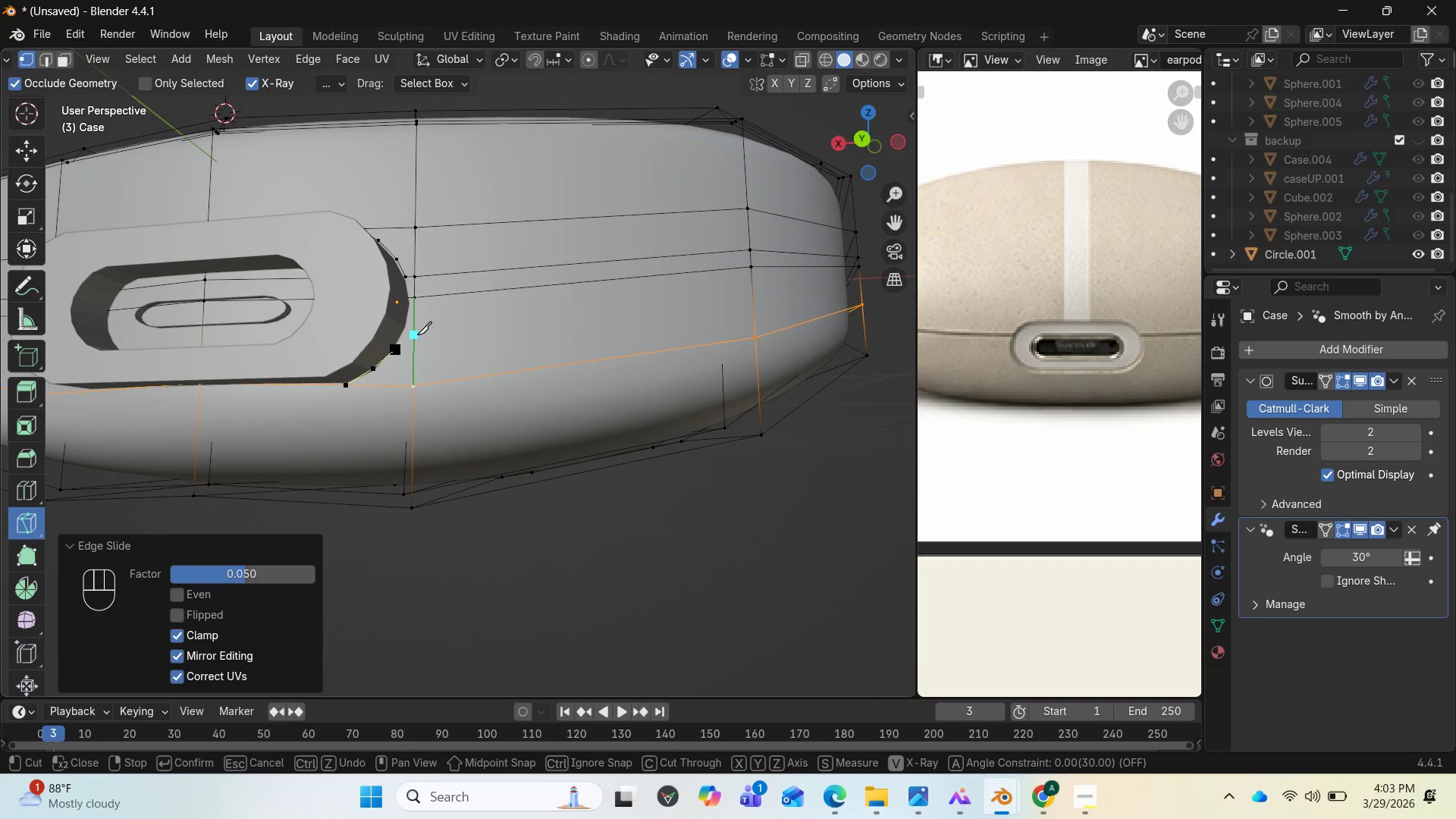 
key(Control+Z)
 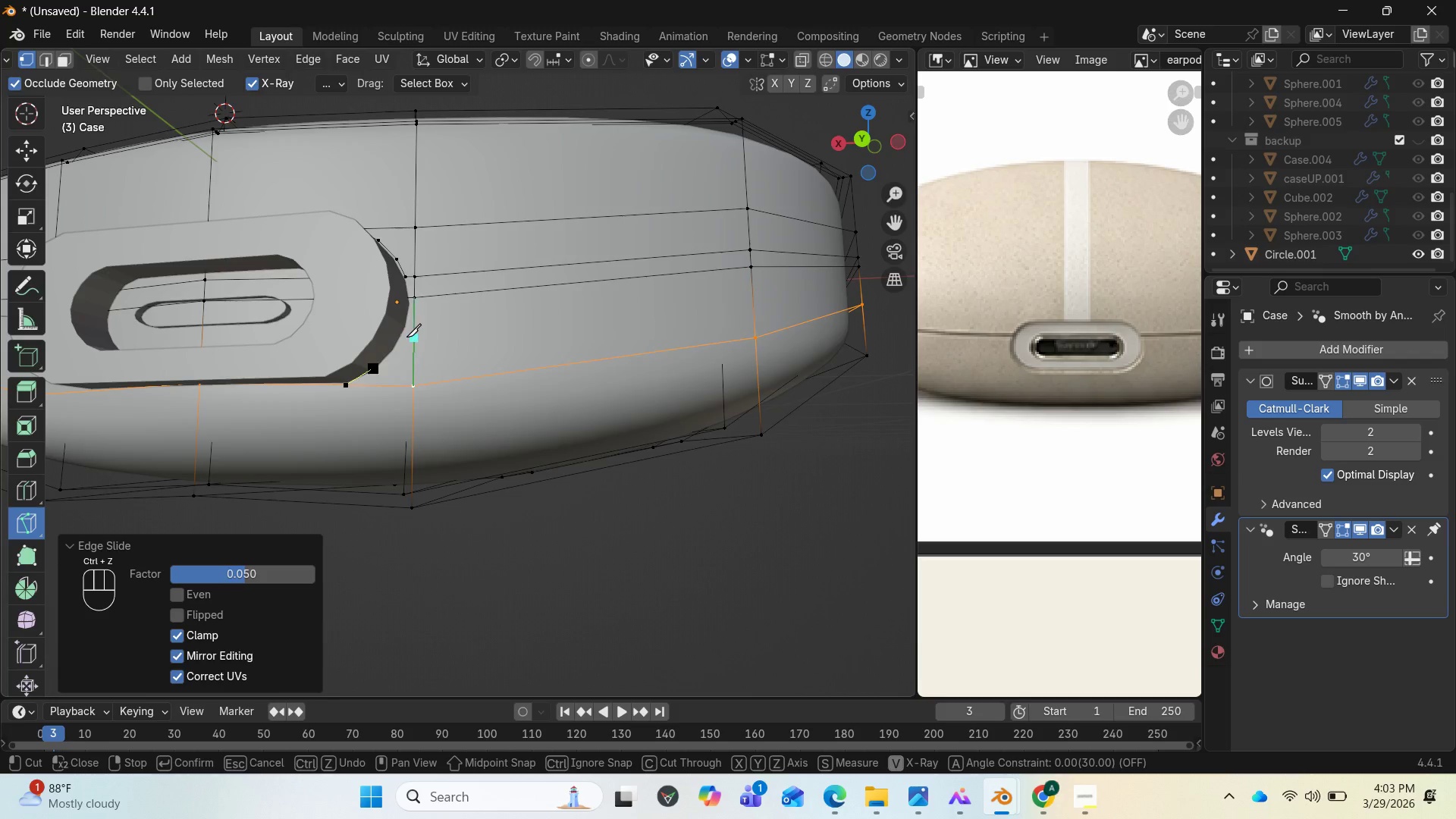 
scroll: coordinate [406, 337], scroll_direction: up, amount: 1.0
 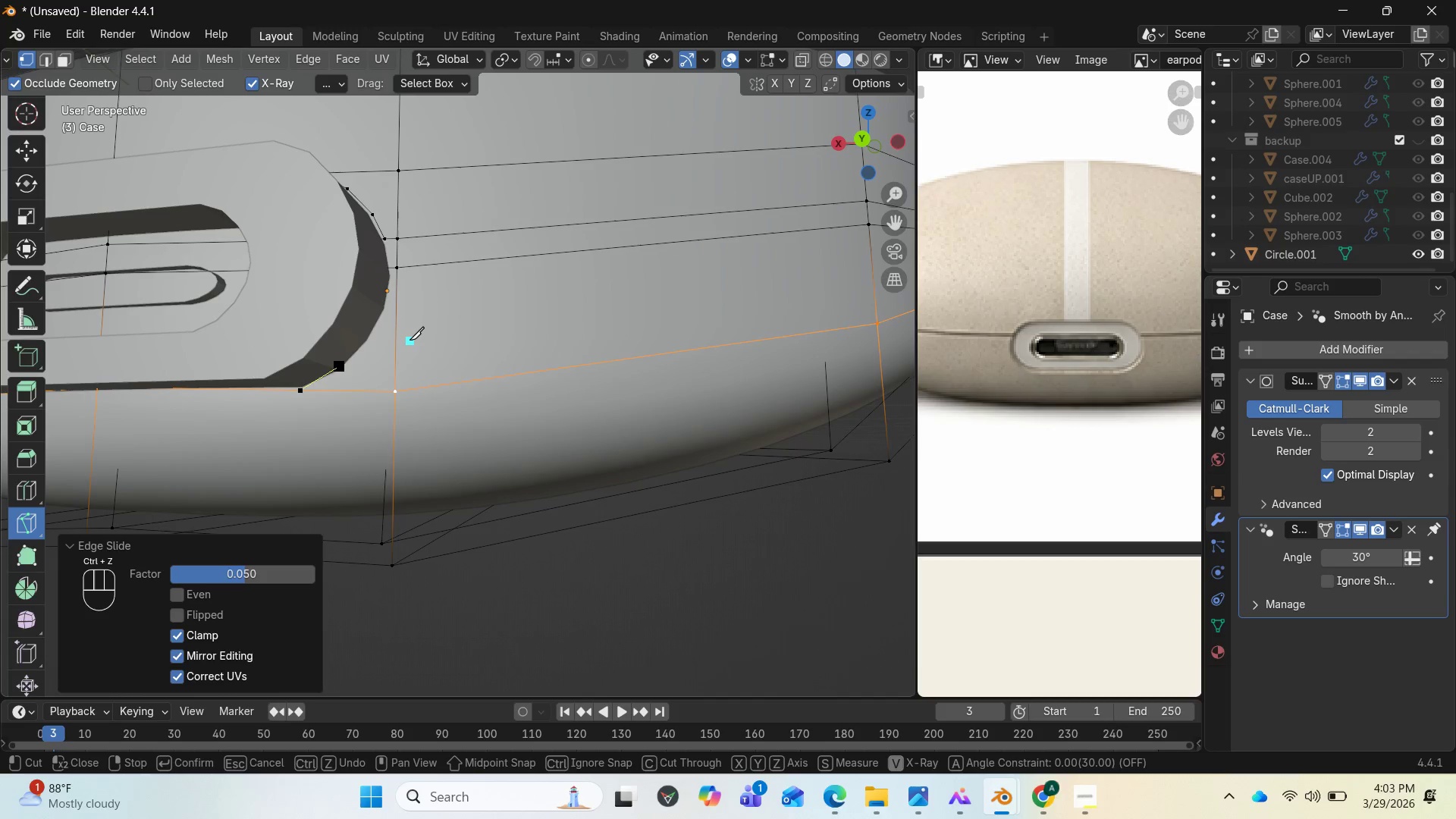 
right_click([410, 340])
 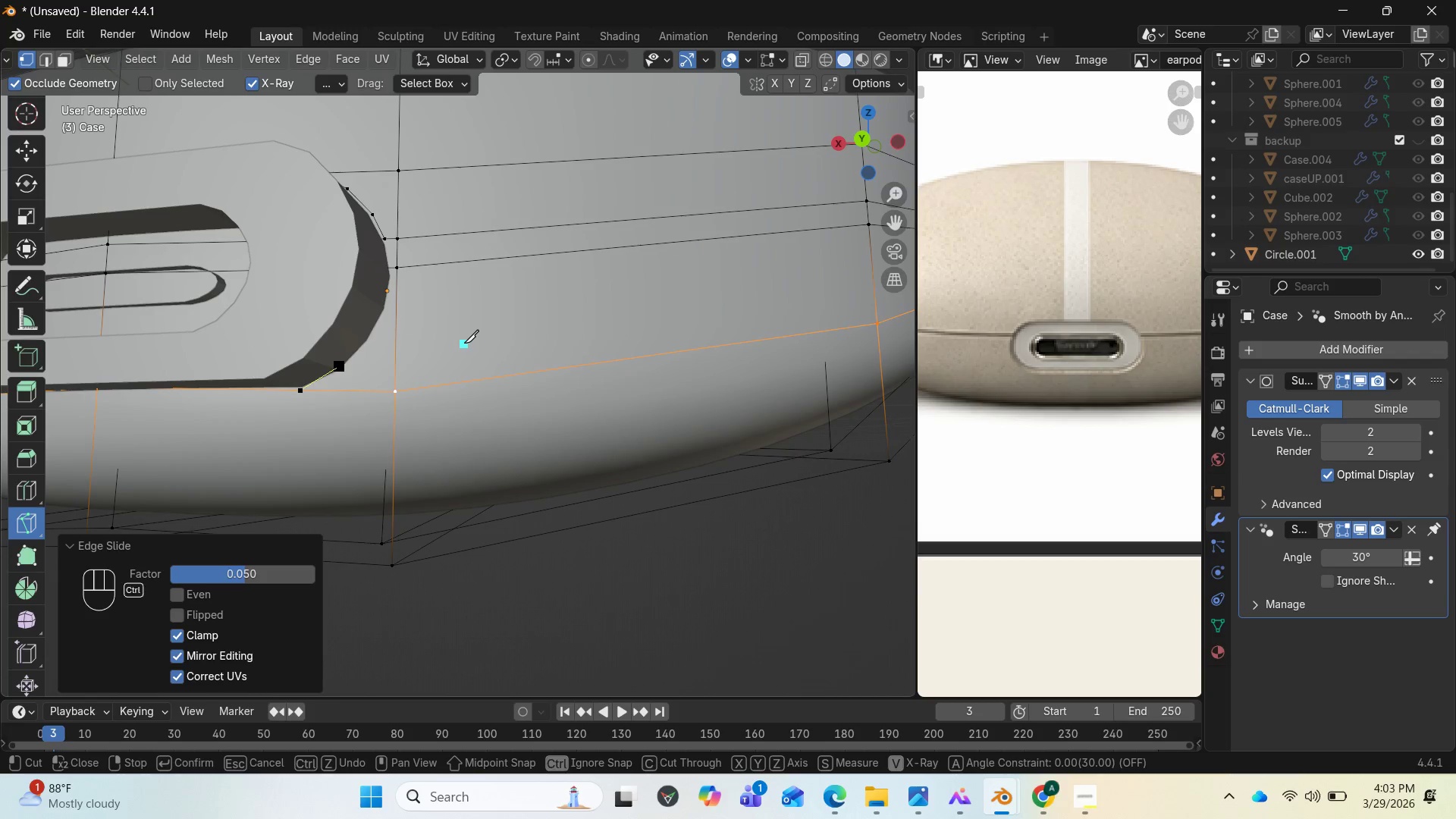 
key(Control+Z)
 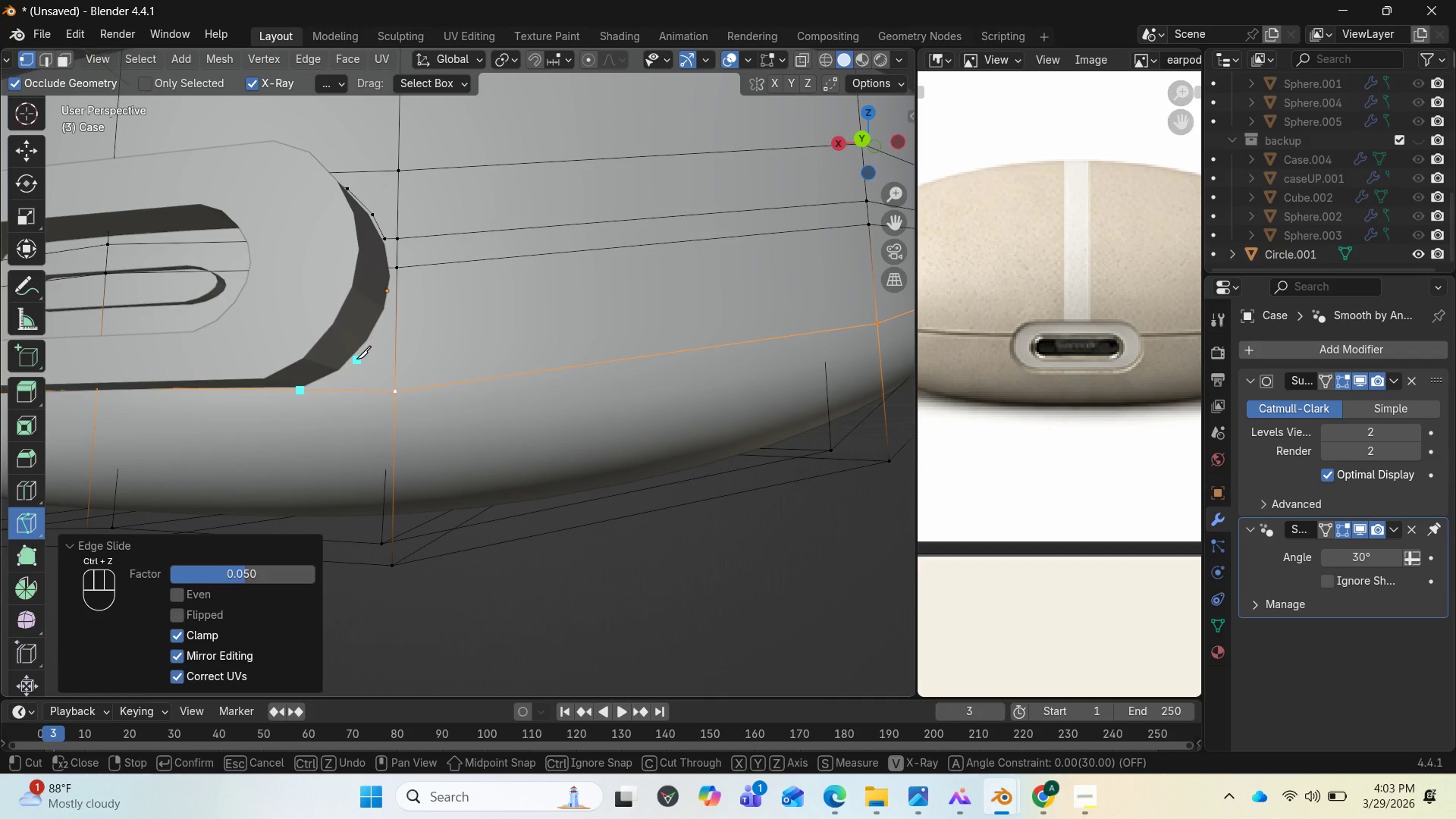 
right_click([356, 359])
 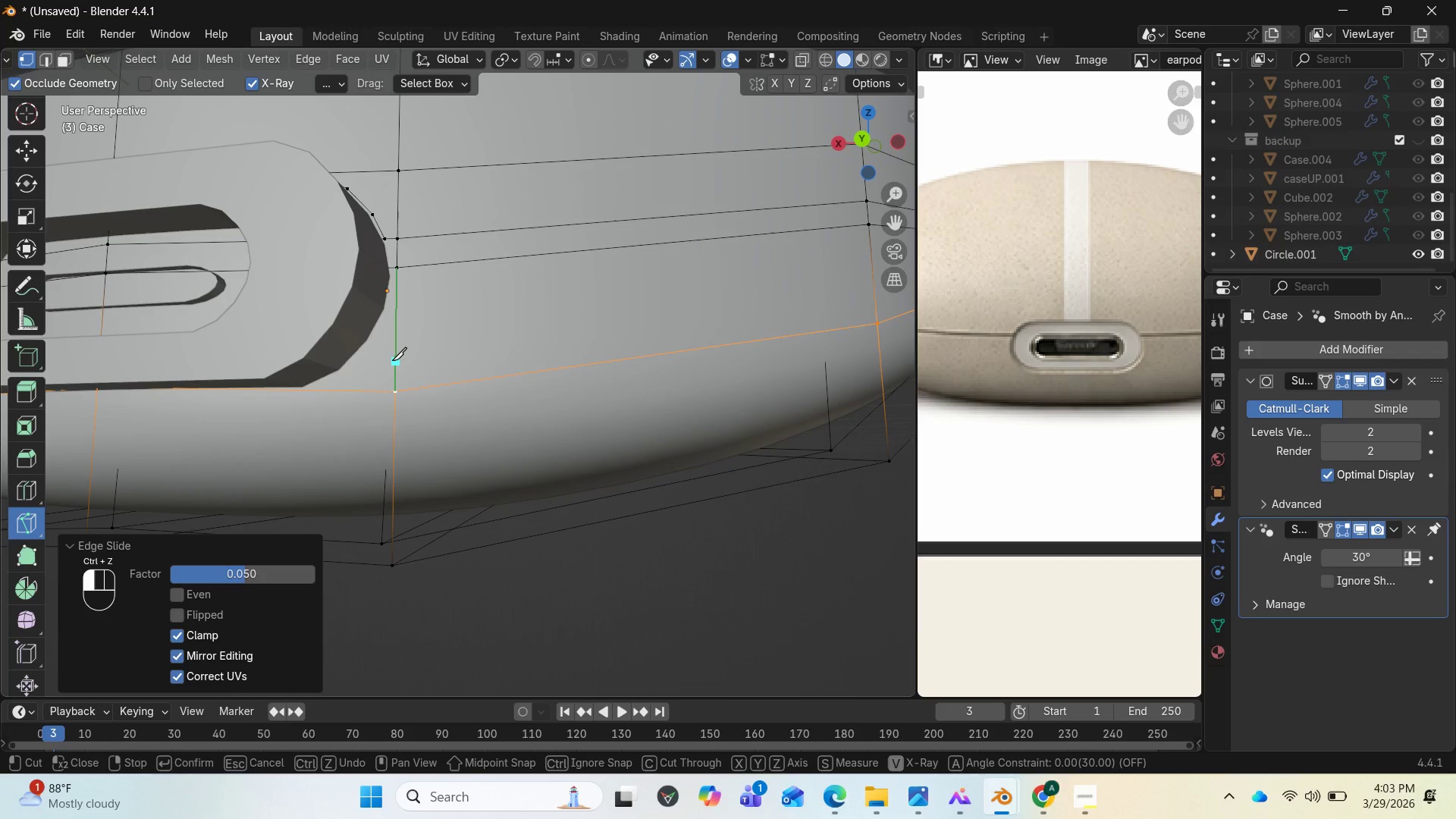 
left_click([392, 360])
 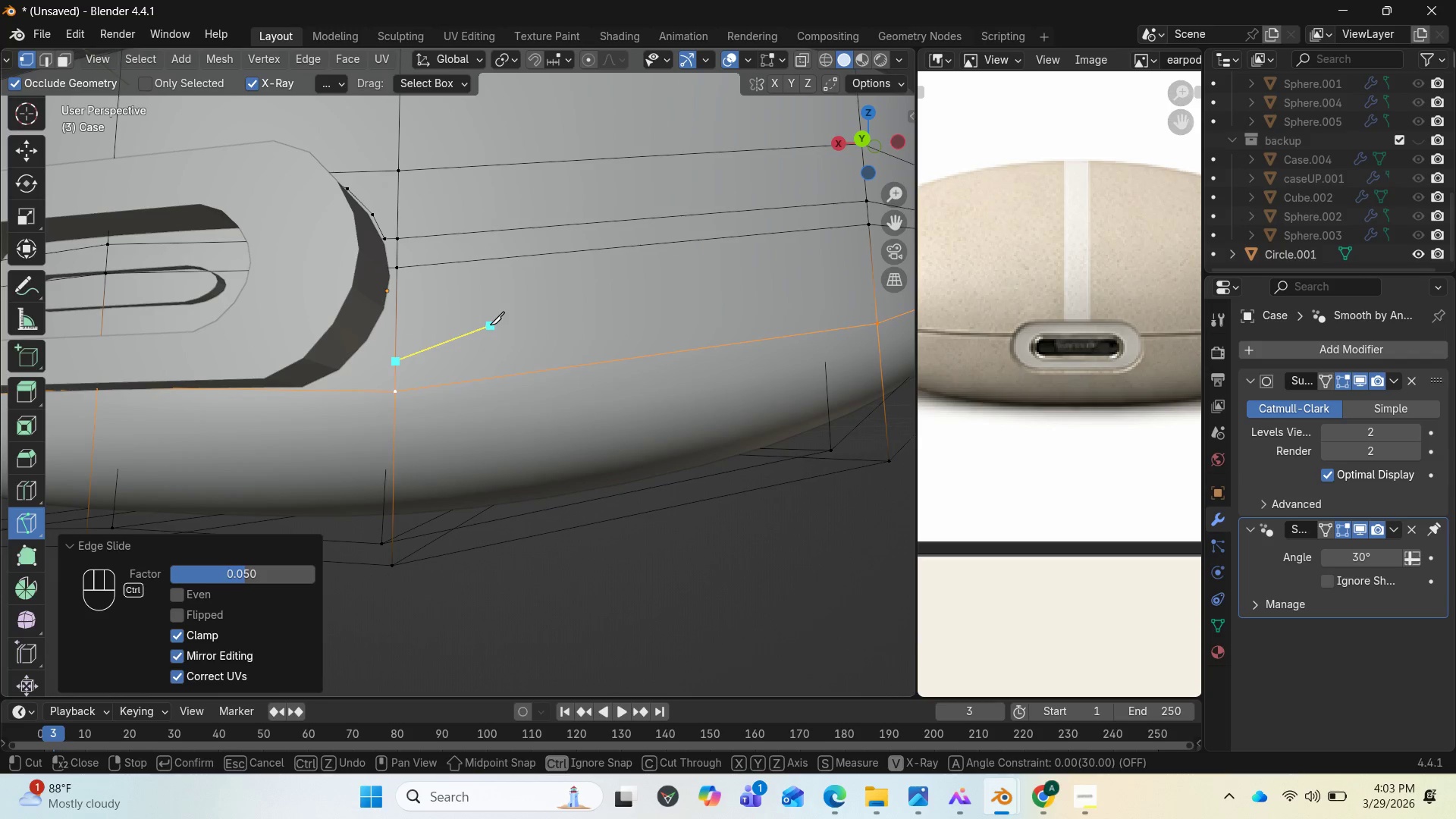 
key(Control+Z)
 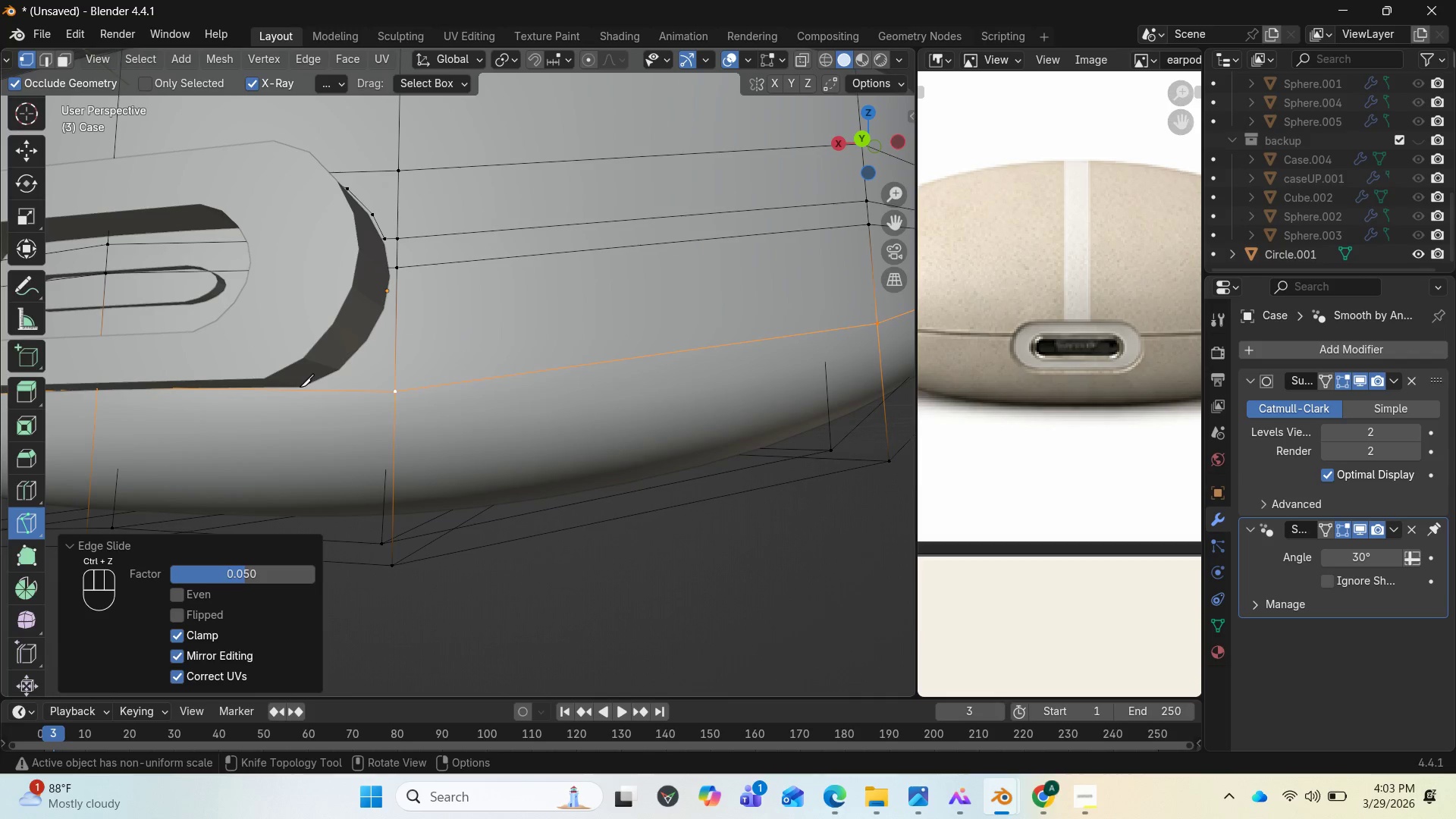 
left_click([297, 389])
 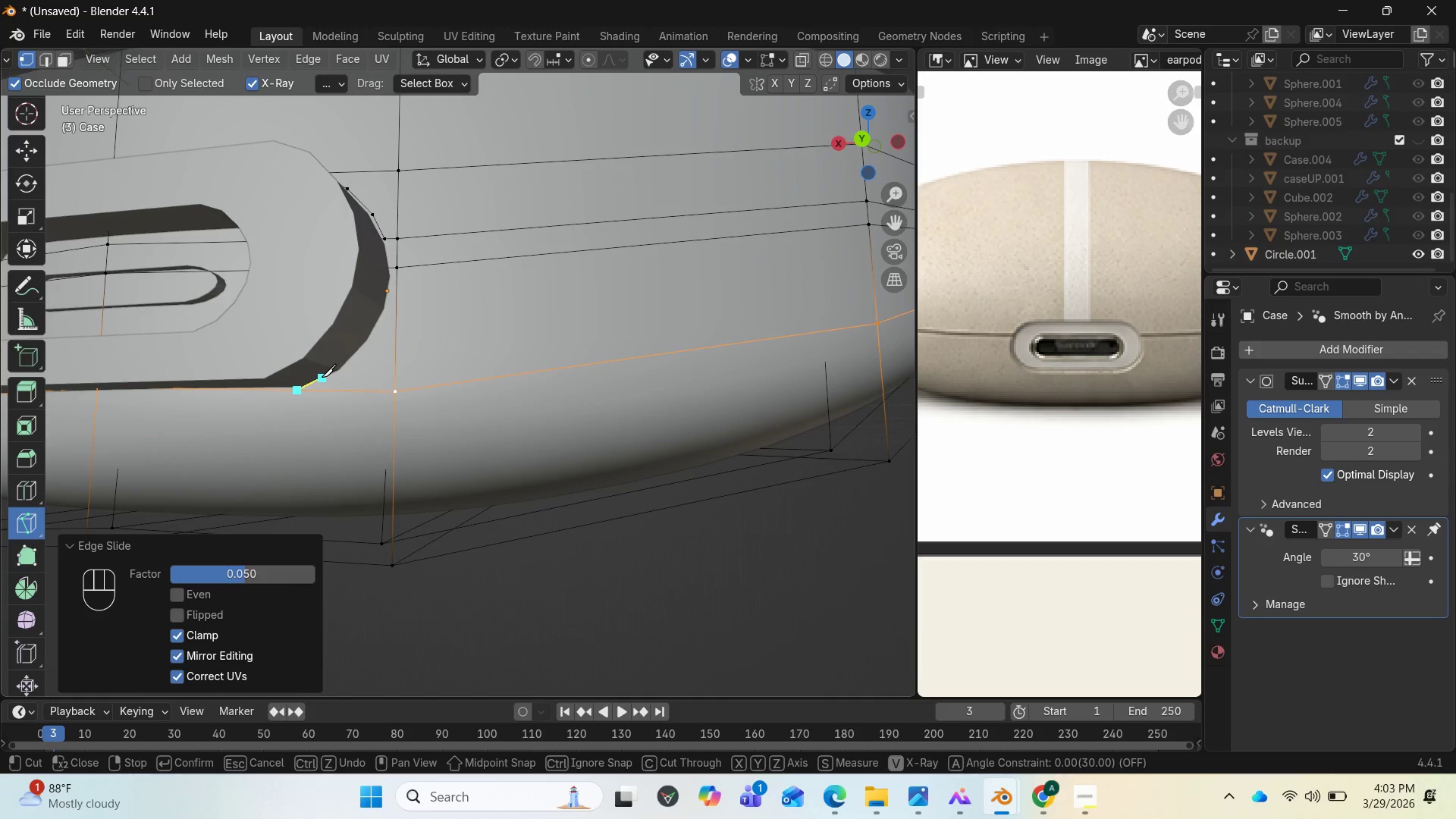 
left_click([322, 378])
 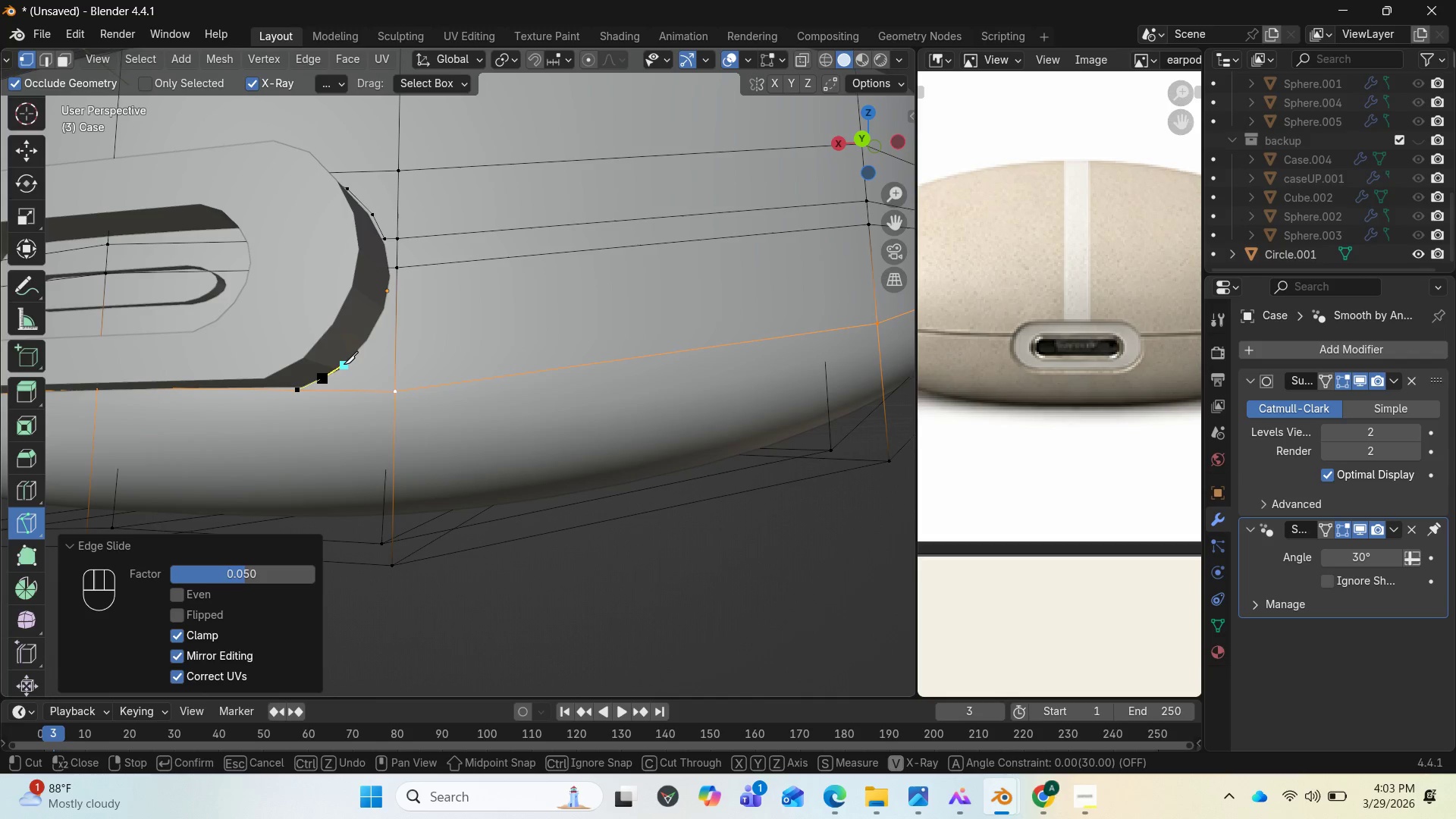 
left_click([344, 364])
 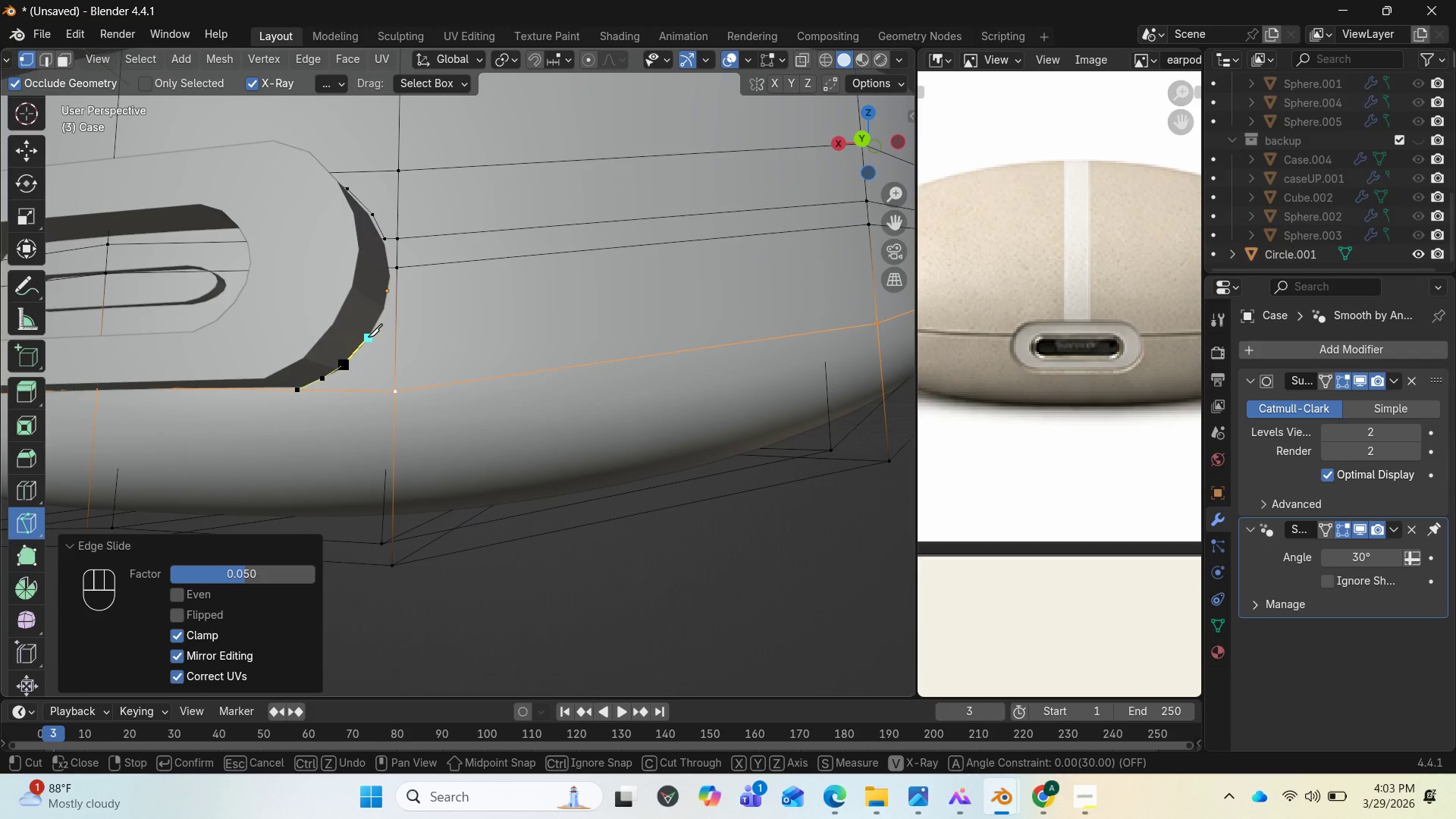 
left_click([368, 337])
 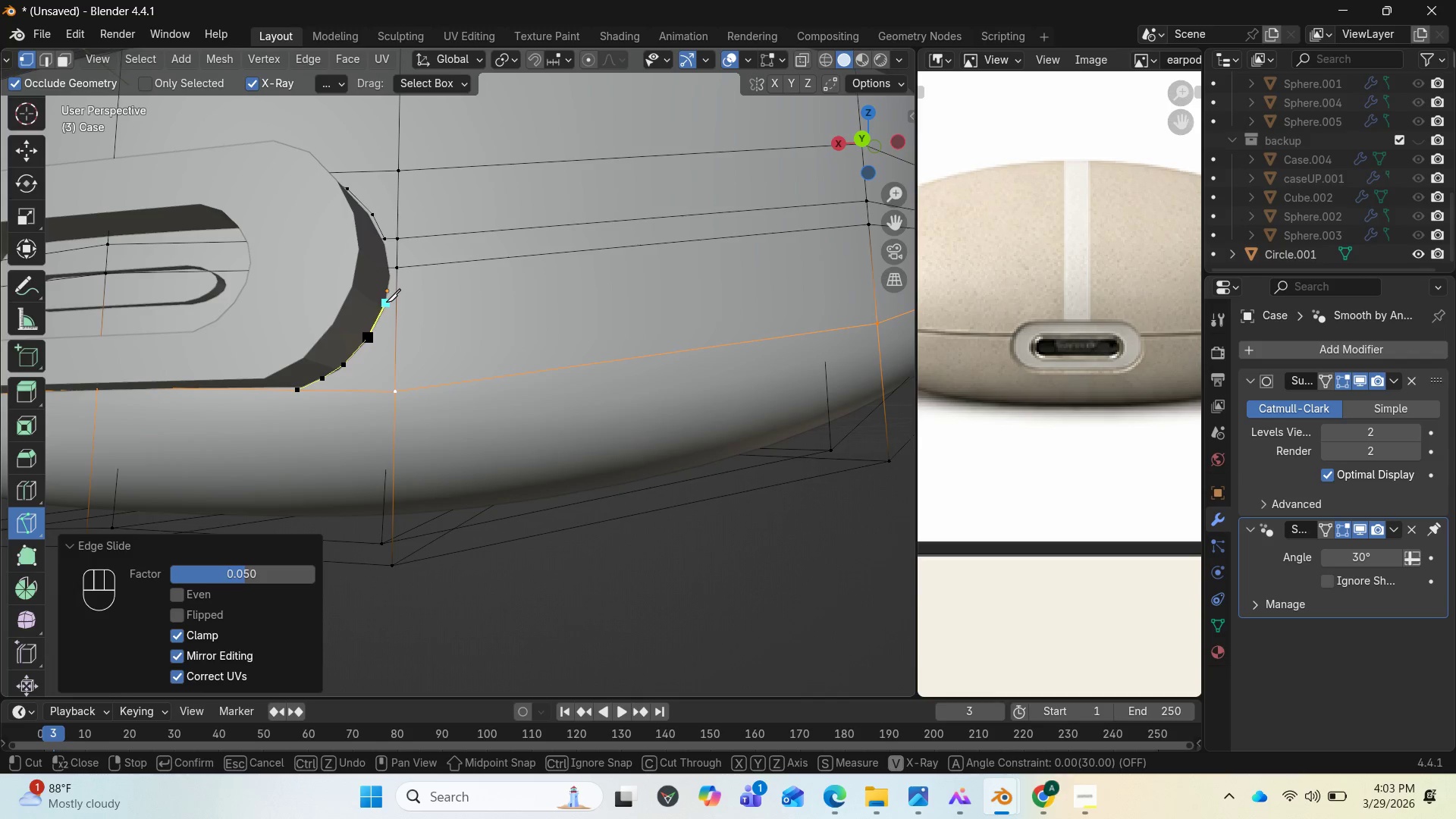 
left_click([388, 302])
 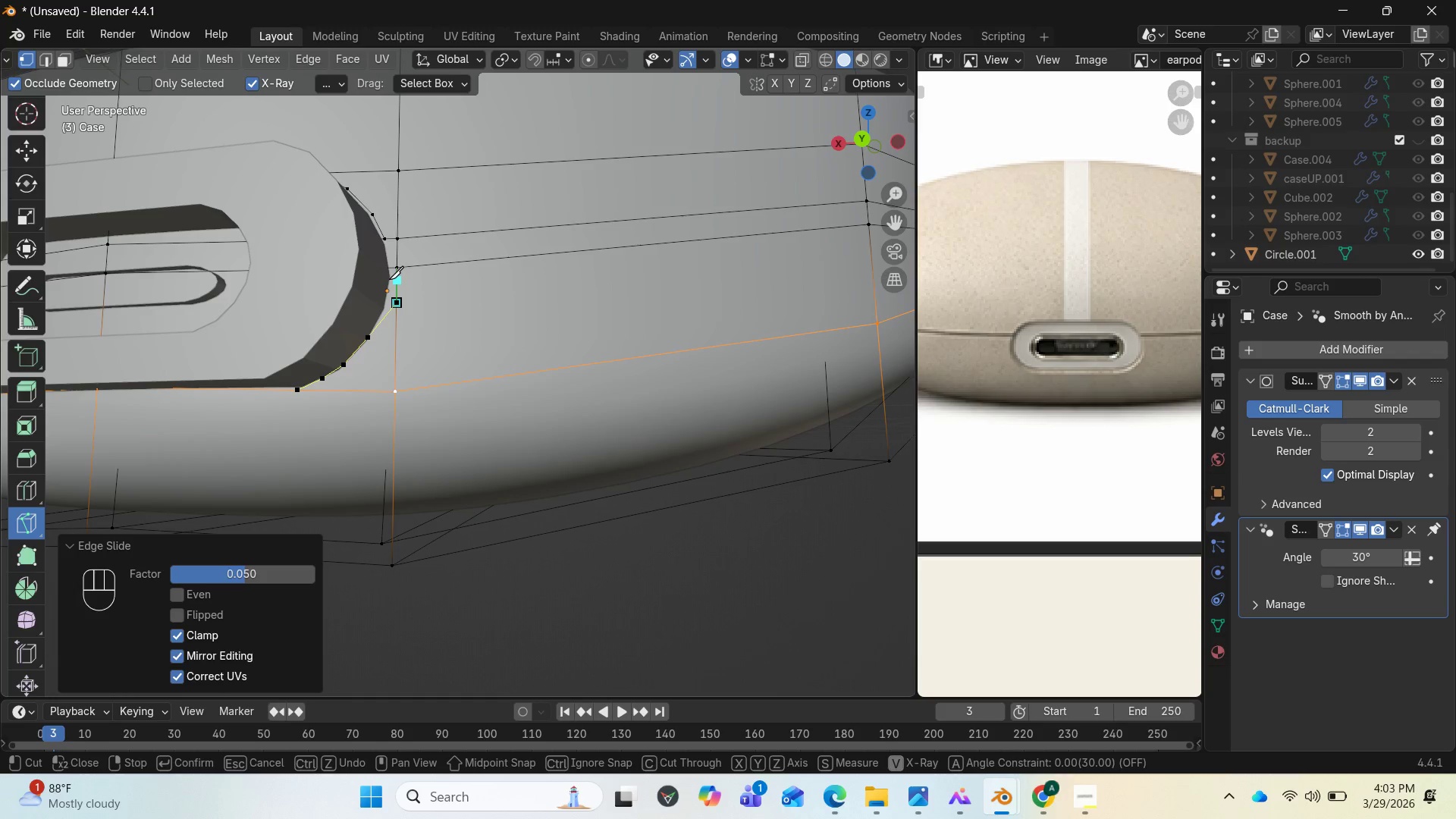 
hold_key(key=ControlLeft, duration=0.72)
 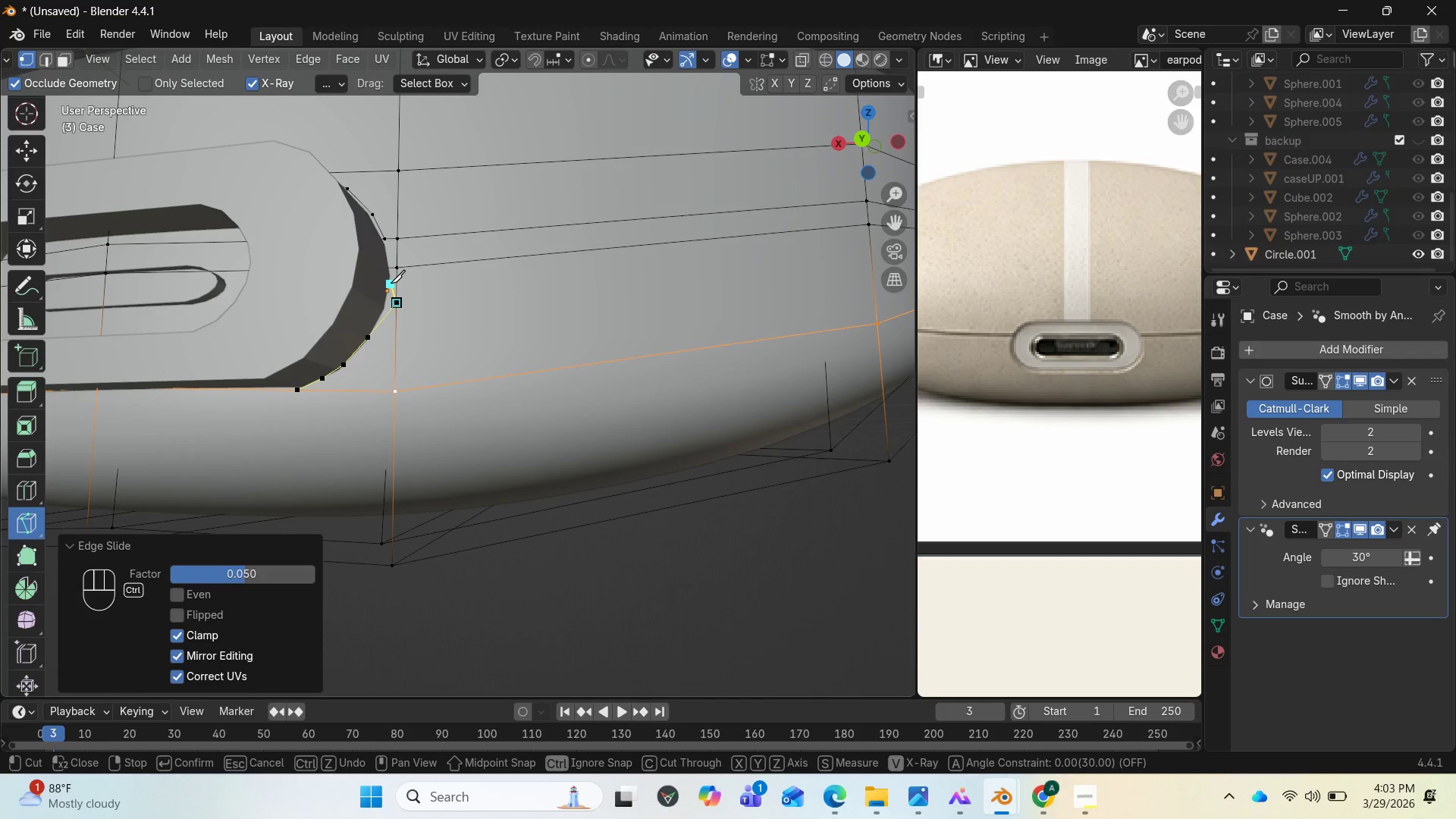 
key(Control+Z)
 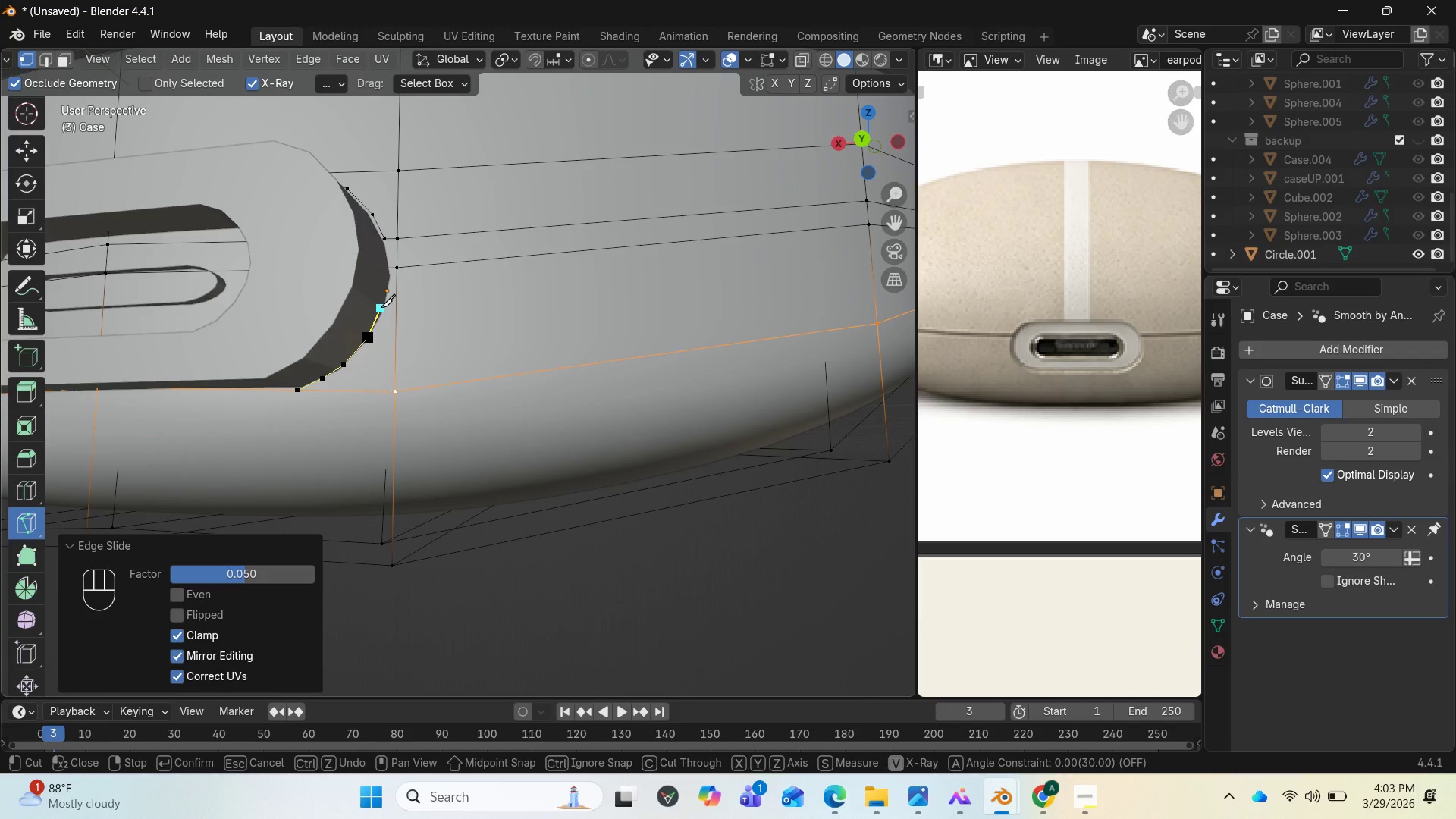 
wait(6.42)
 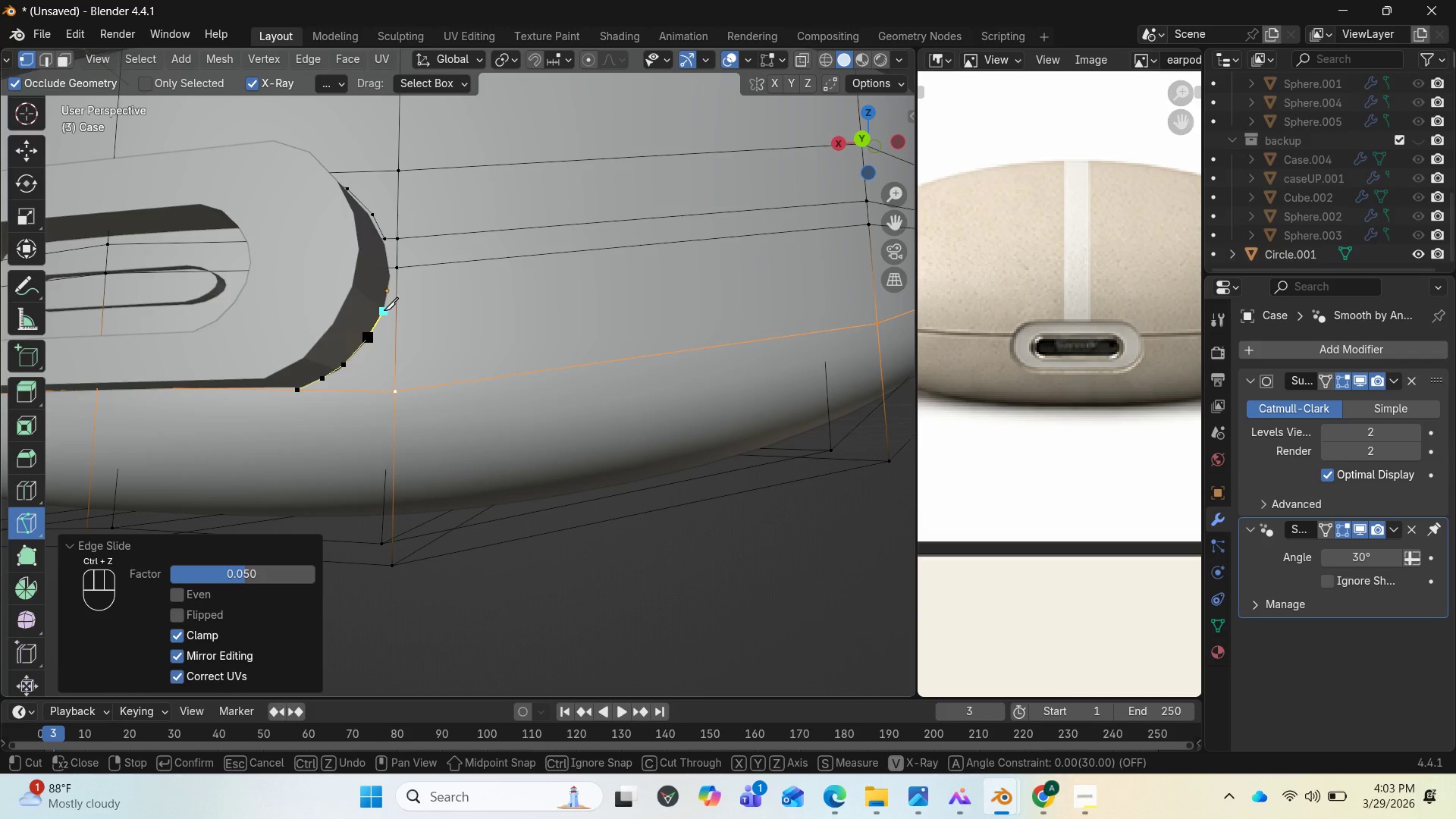 
left_click([384, 309])
 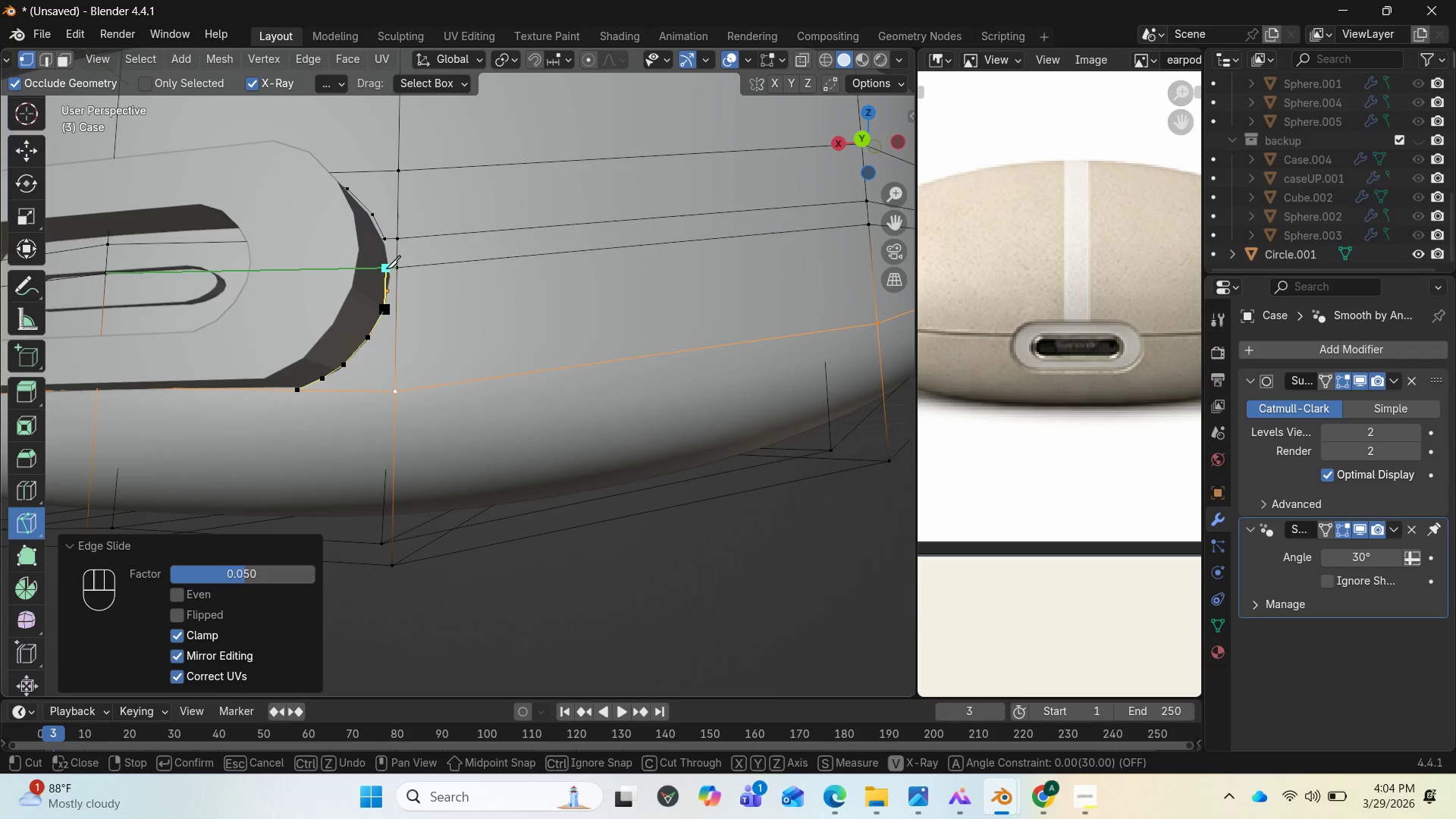 
wait(6.98)
 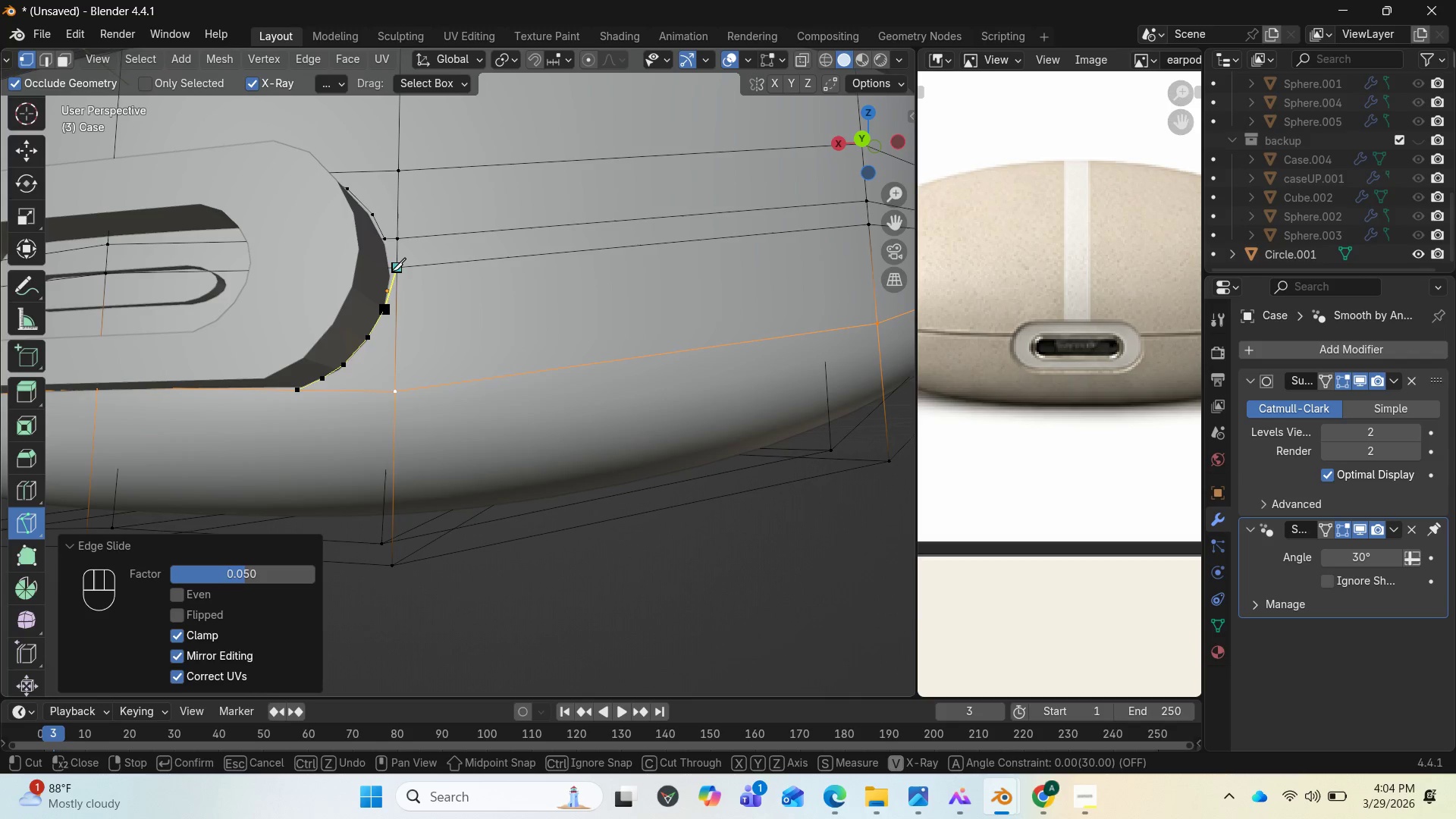 
scroll: coordinate [353, 213], scroll_direction: up, amount: 2.0
 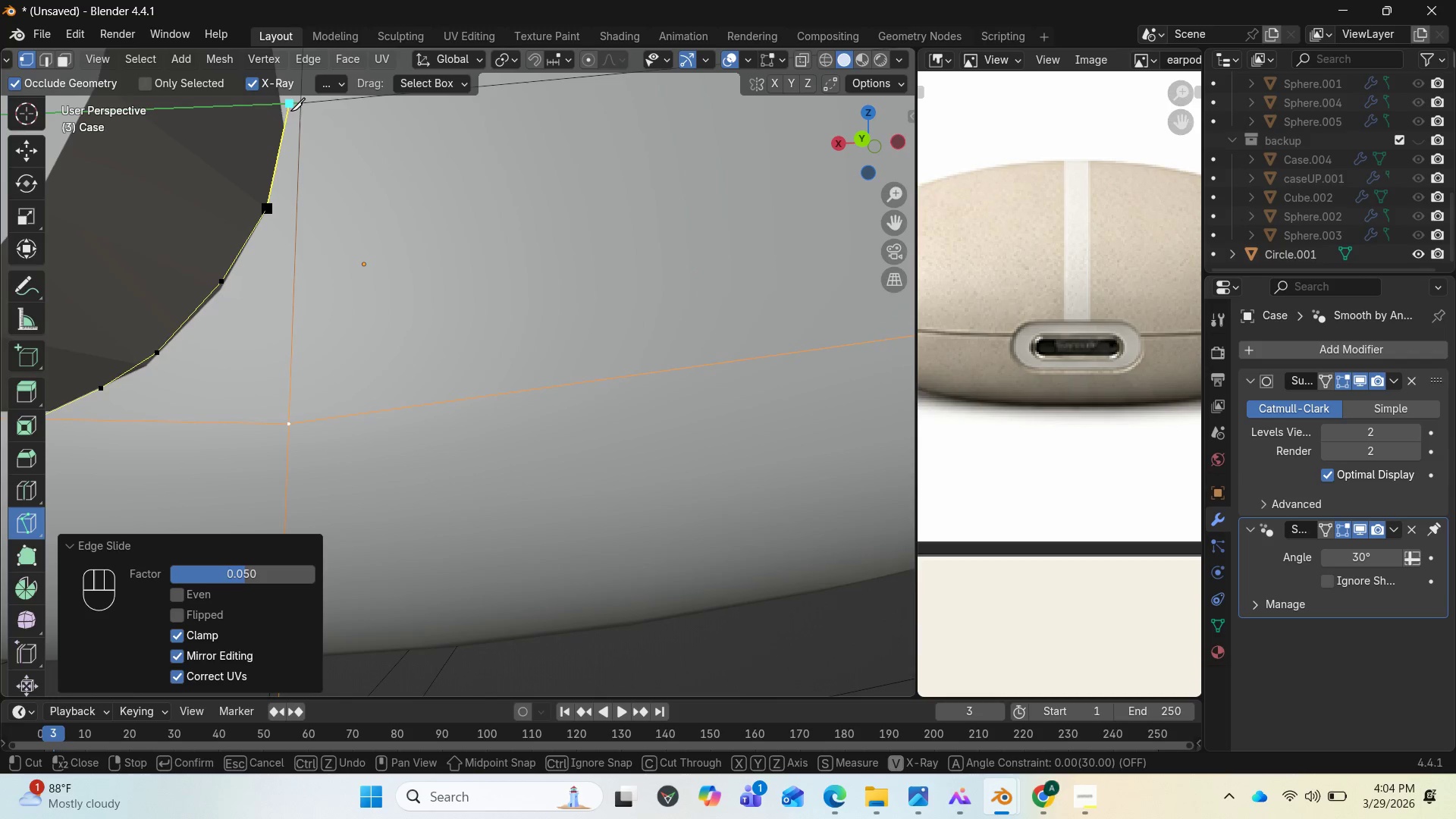 
left_click([290, 111])
 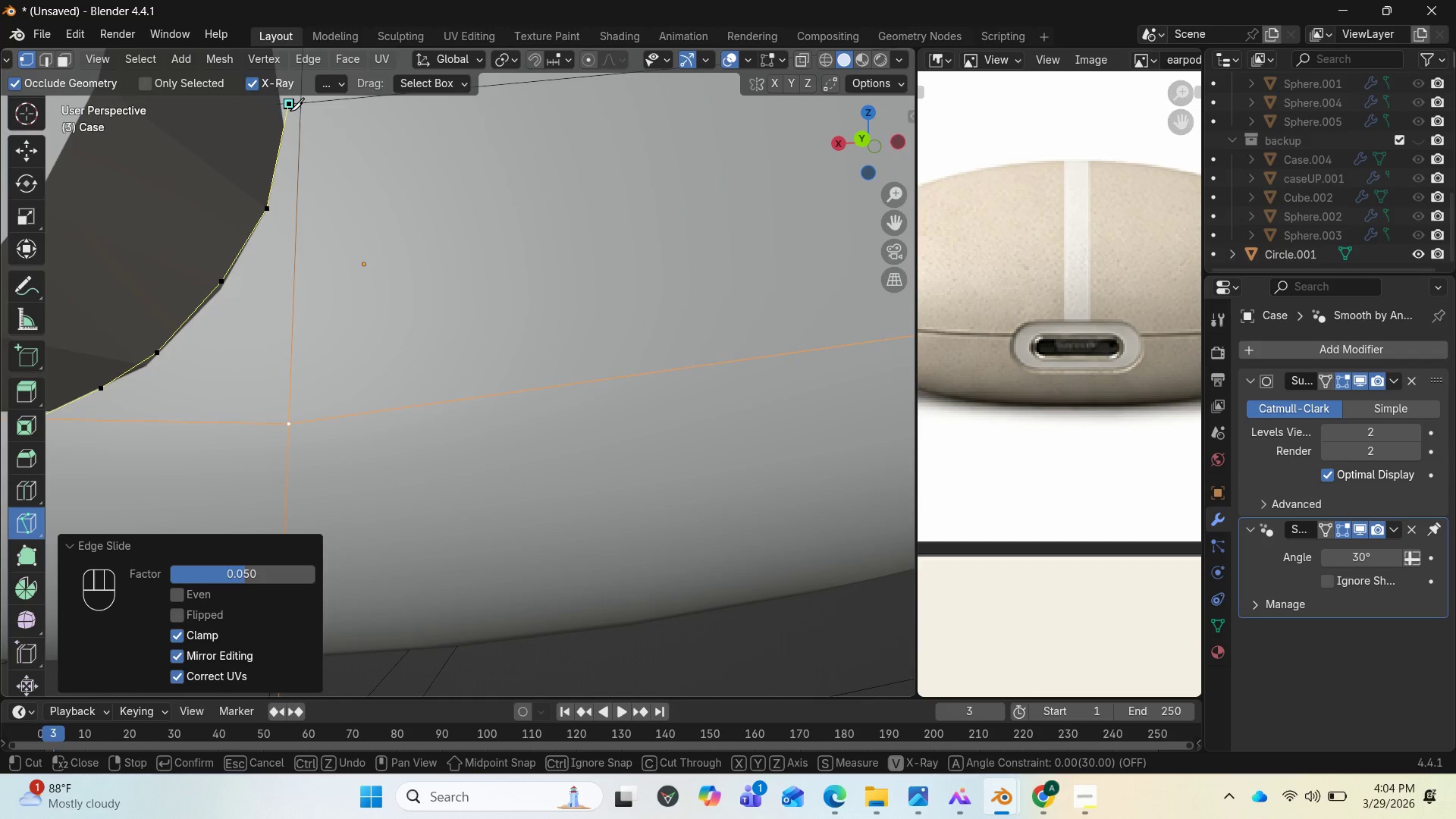 
key(Enter)
 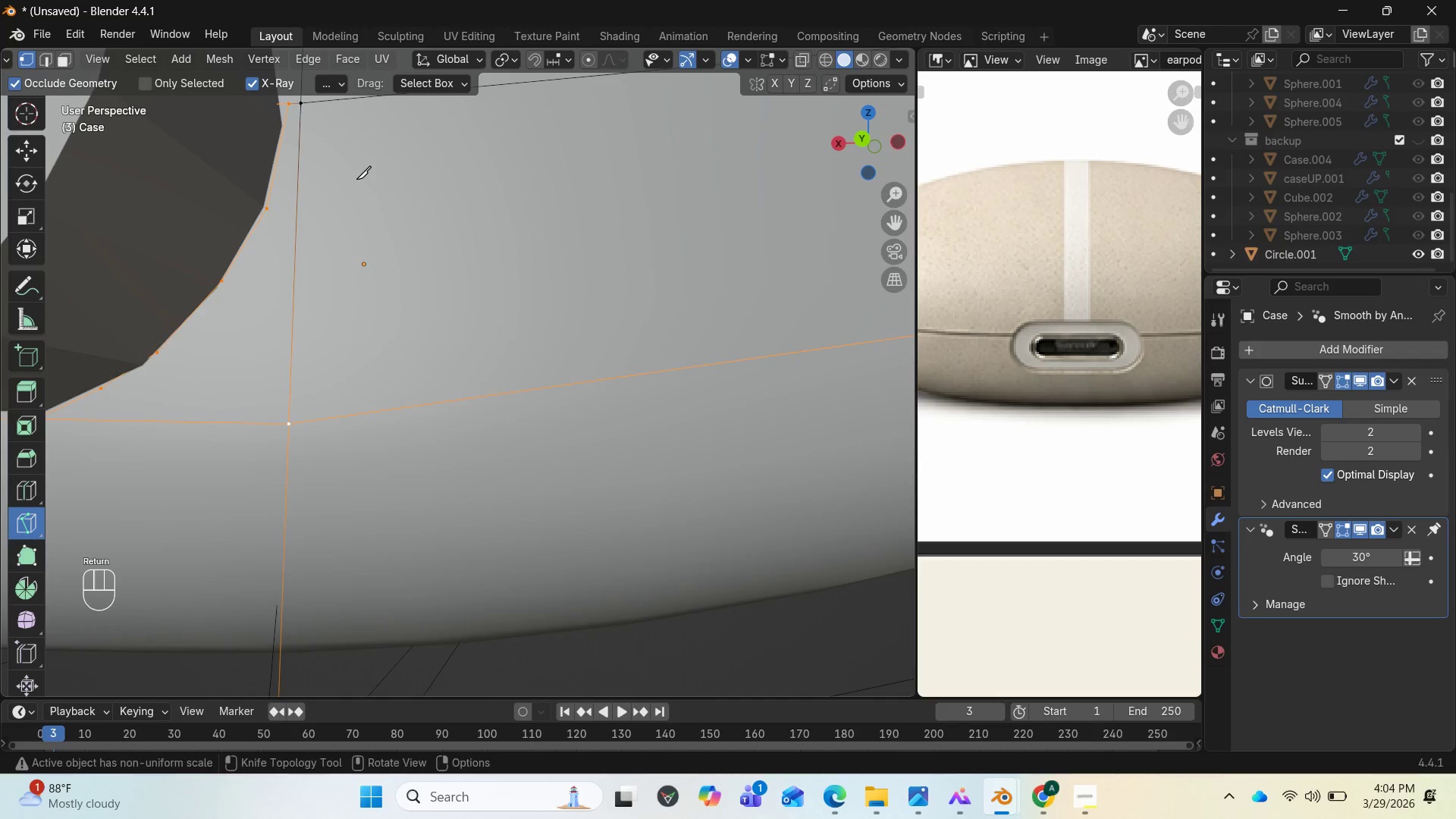 
scroll: coordinate [356, 179], scroll_direction: down, amount: 1.0
 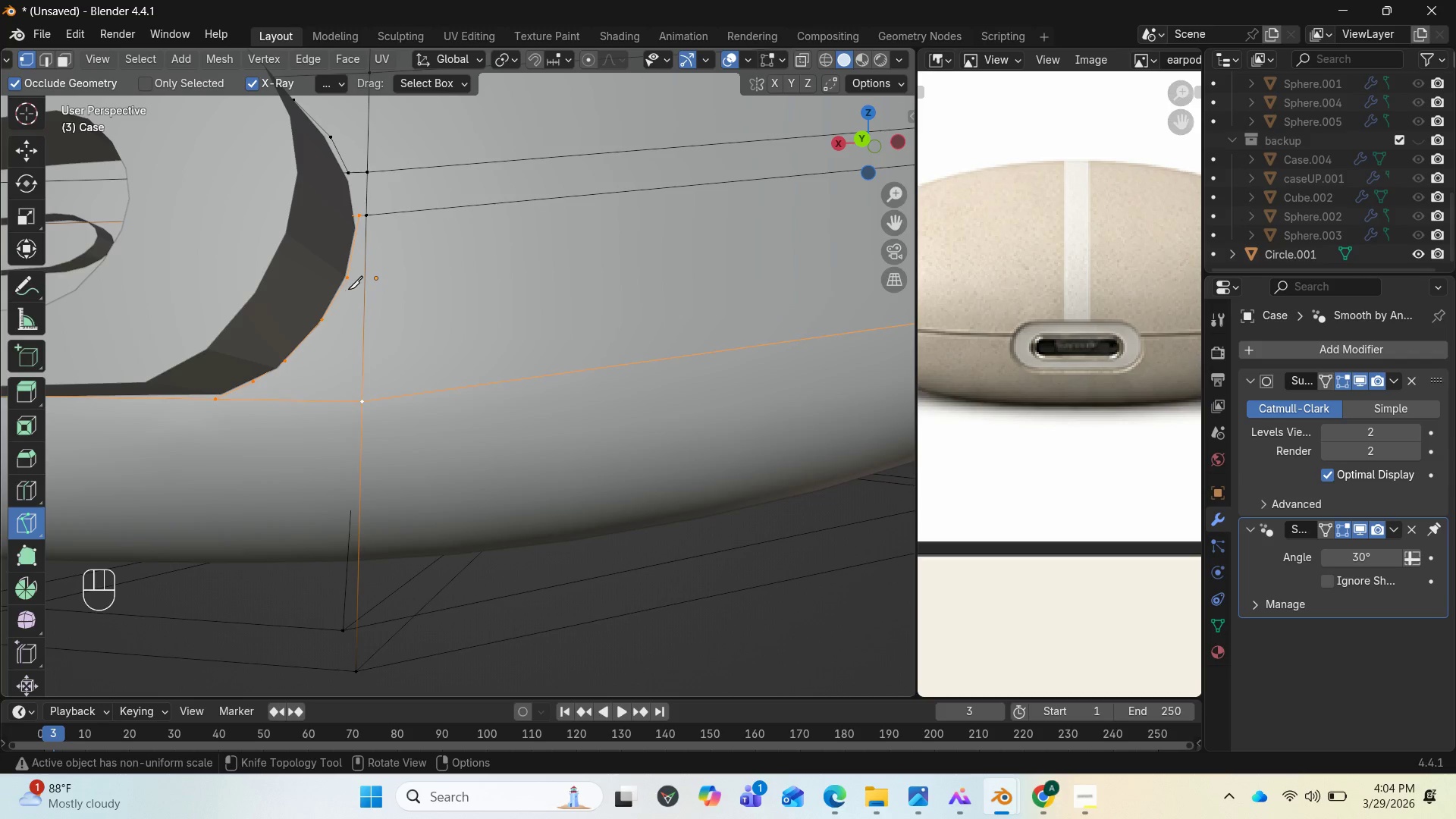 
wait(15.73)
 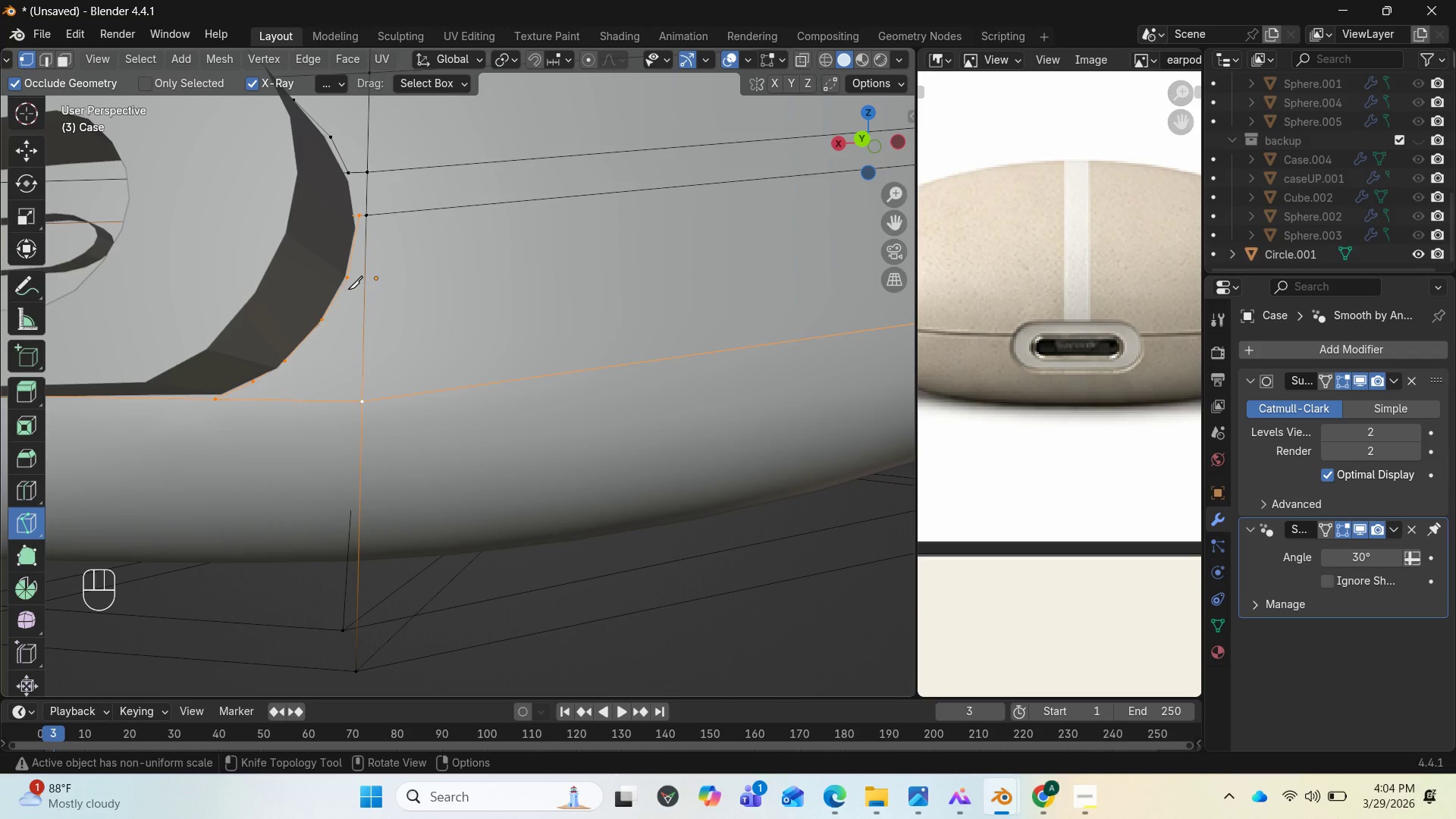 
left_click([360, 215])
 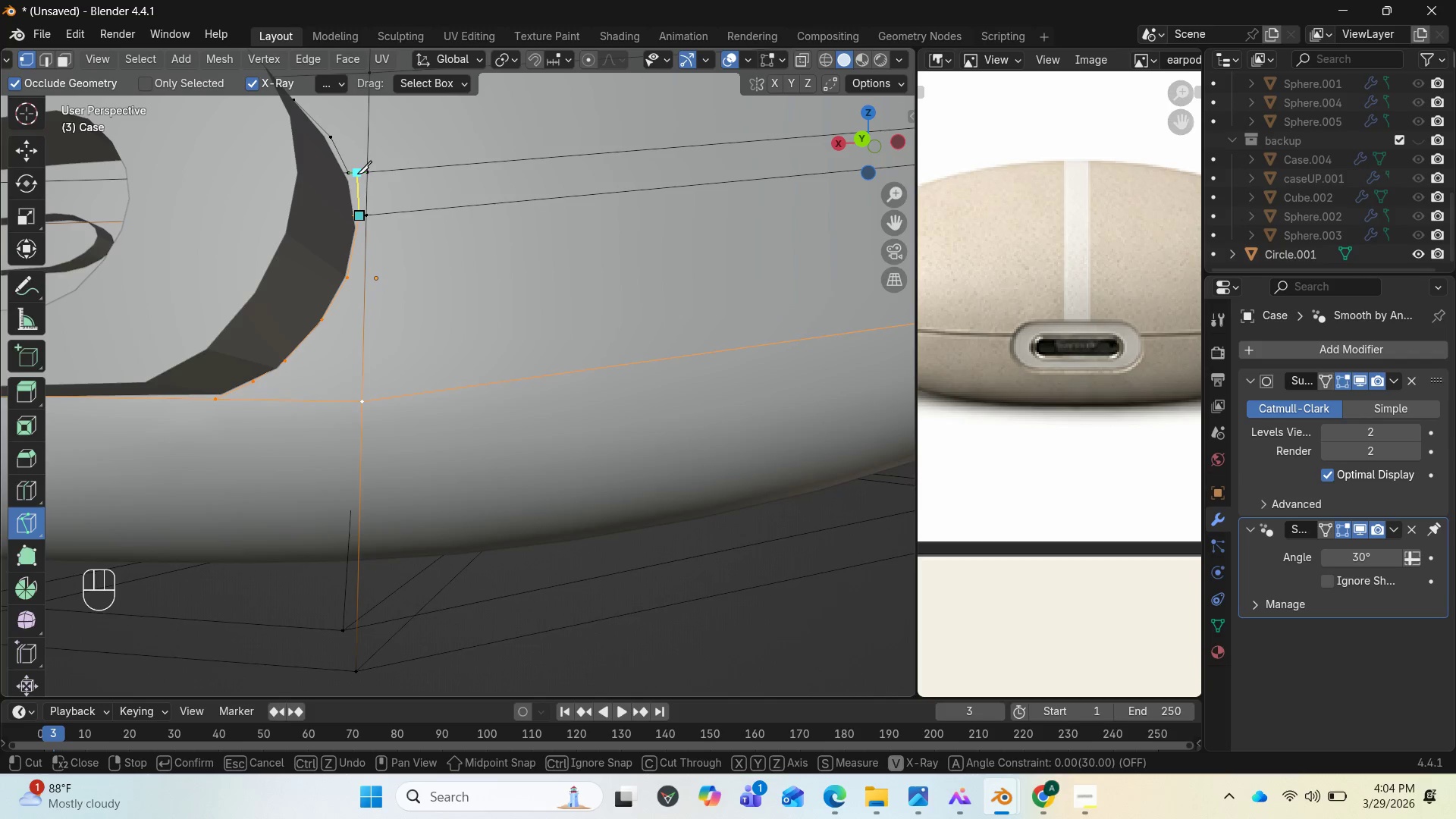 
wait(6.02)
 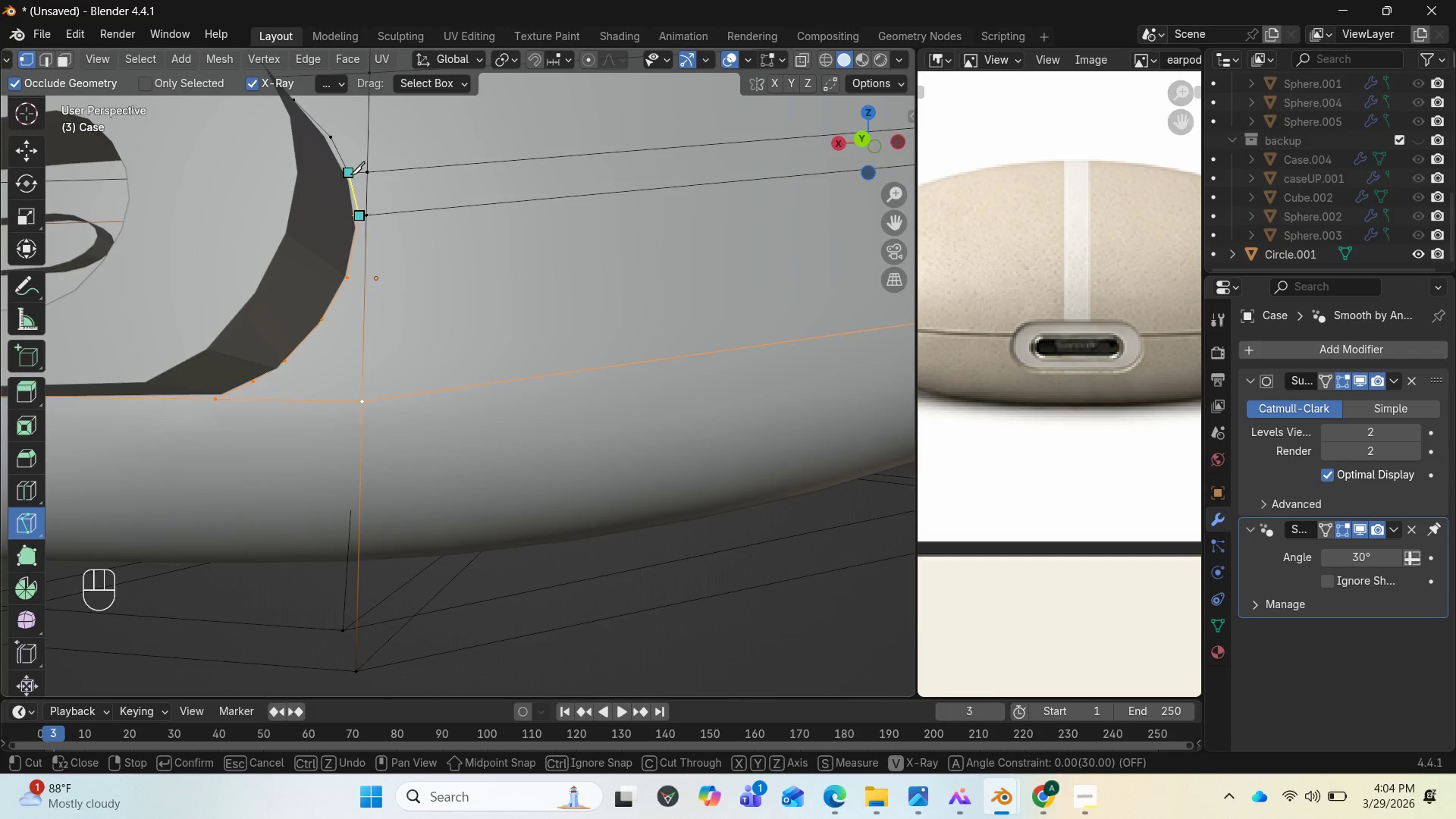 
left_click([350, 174])
 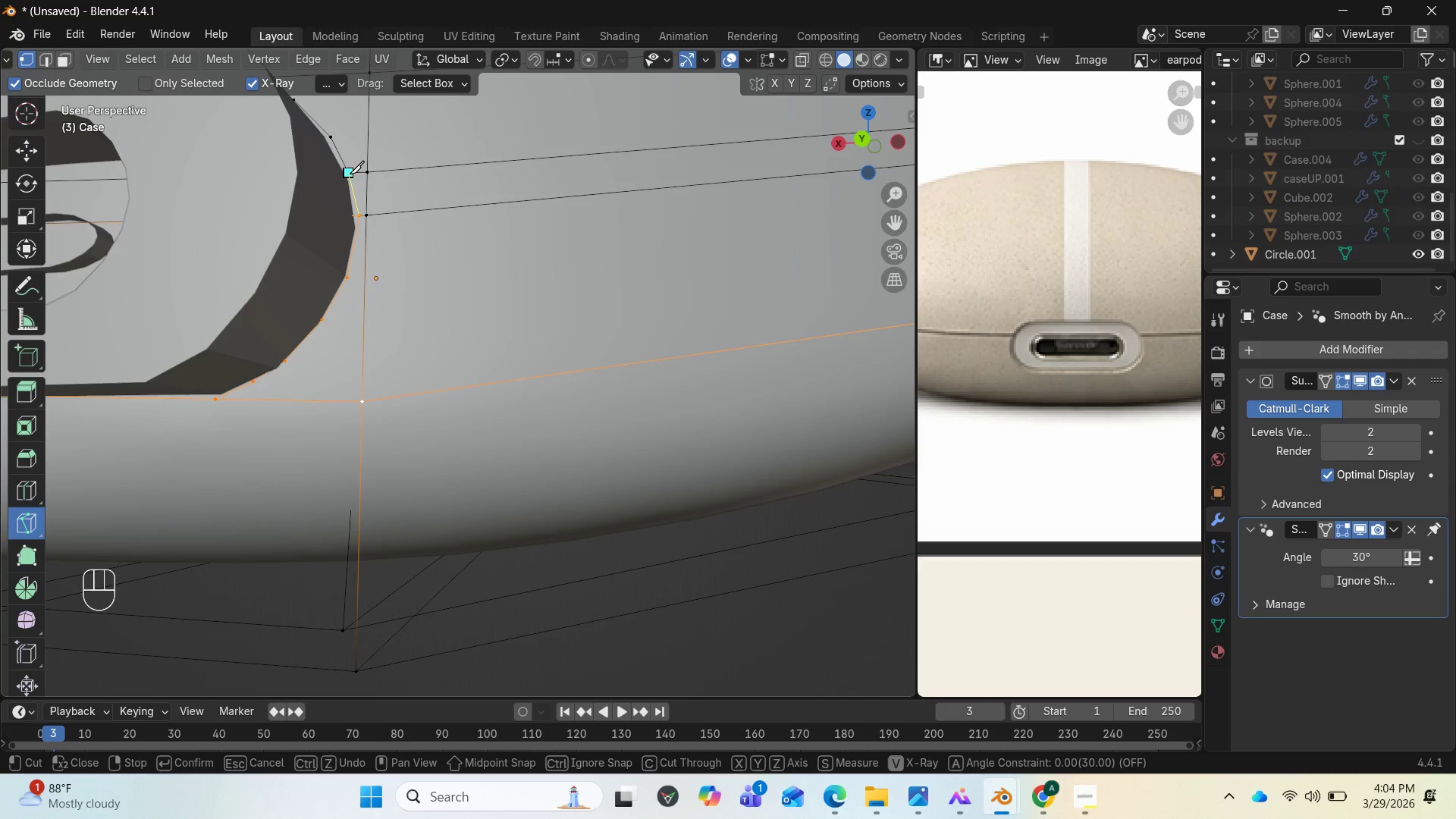 
key(Enter)
 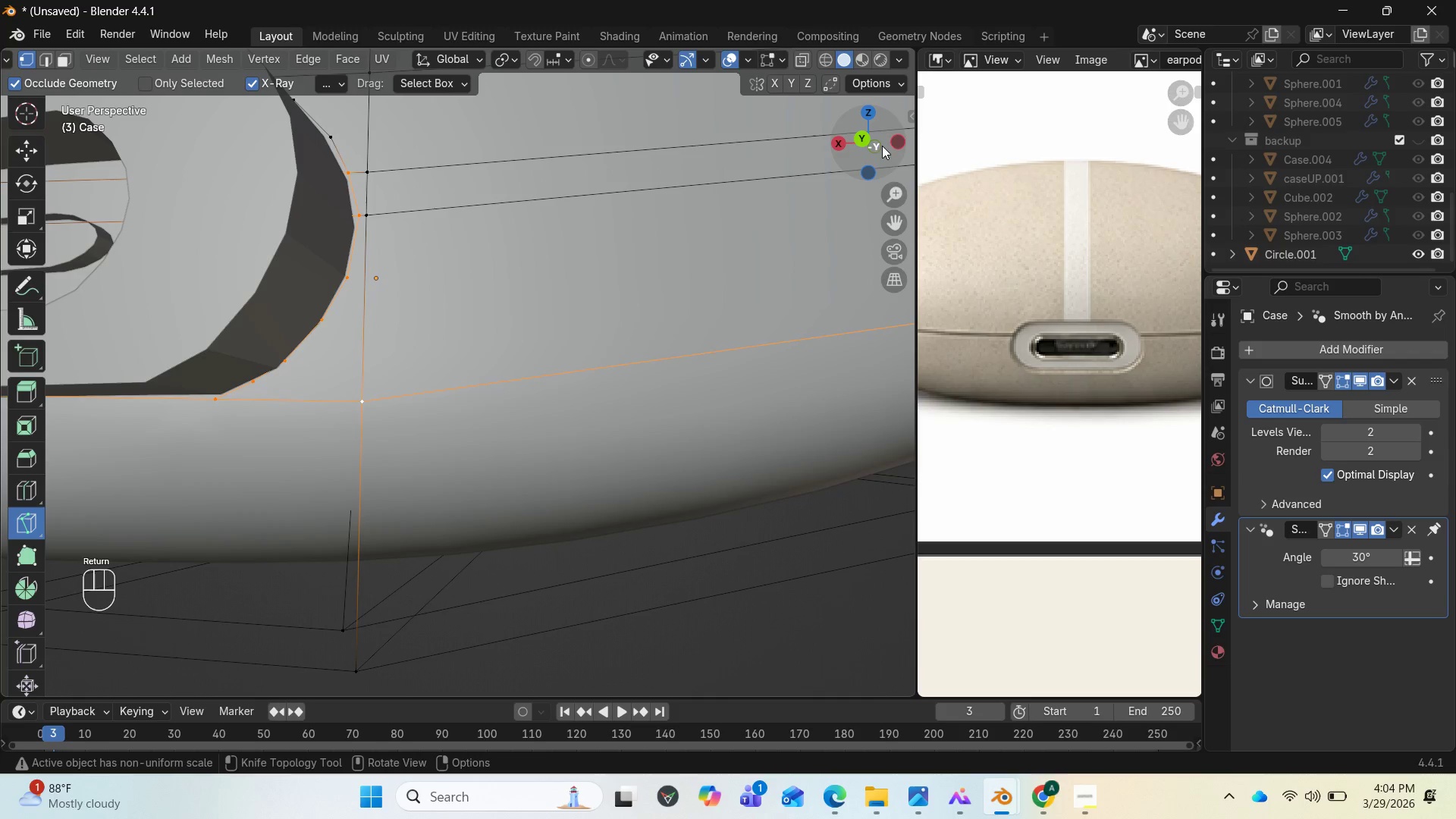 
left_click_drag(start_coordinate=[880, 144], to_coordinate=[67, 150])
 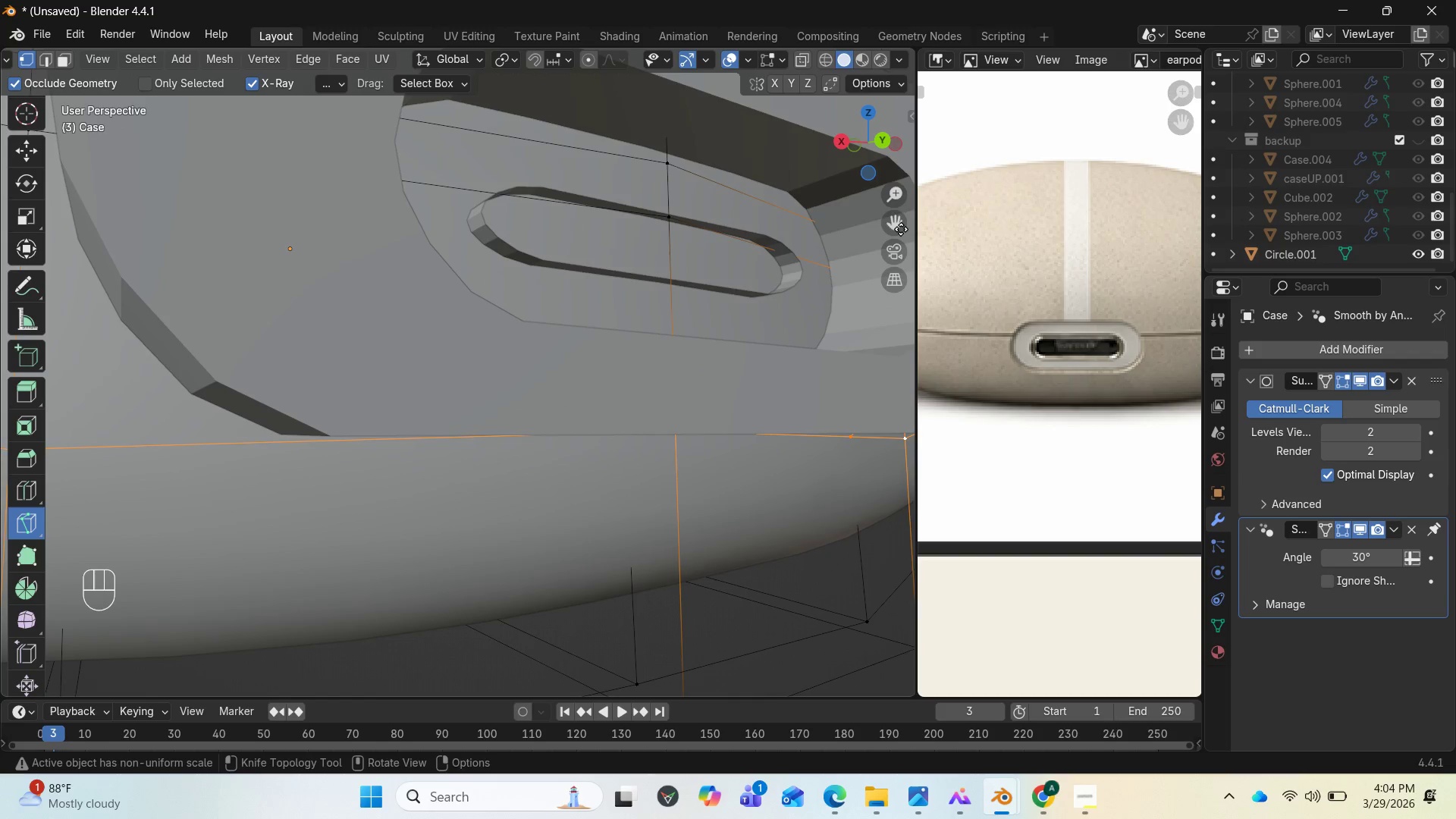 
left_click_drag(start_coordinate=[895, 229], to_coordinate=[58, 240])
 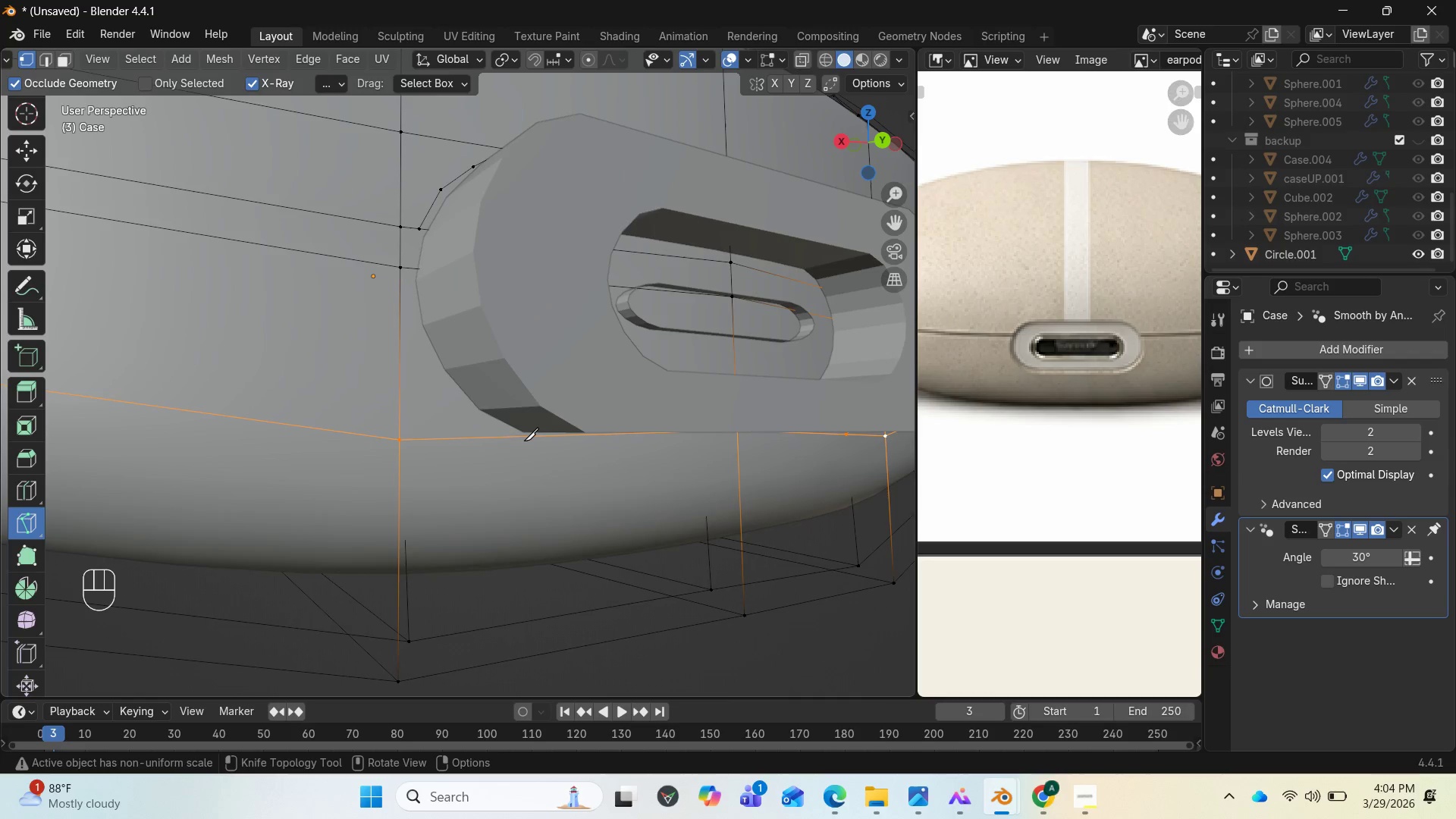 
scroll: coordinate [524, 441], scroll_direction: down, amount: 1.0
 